 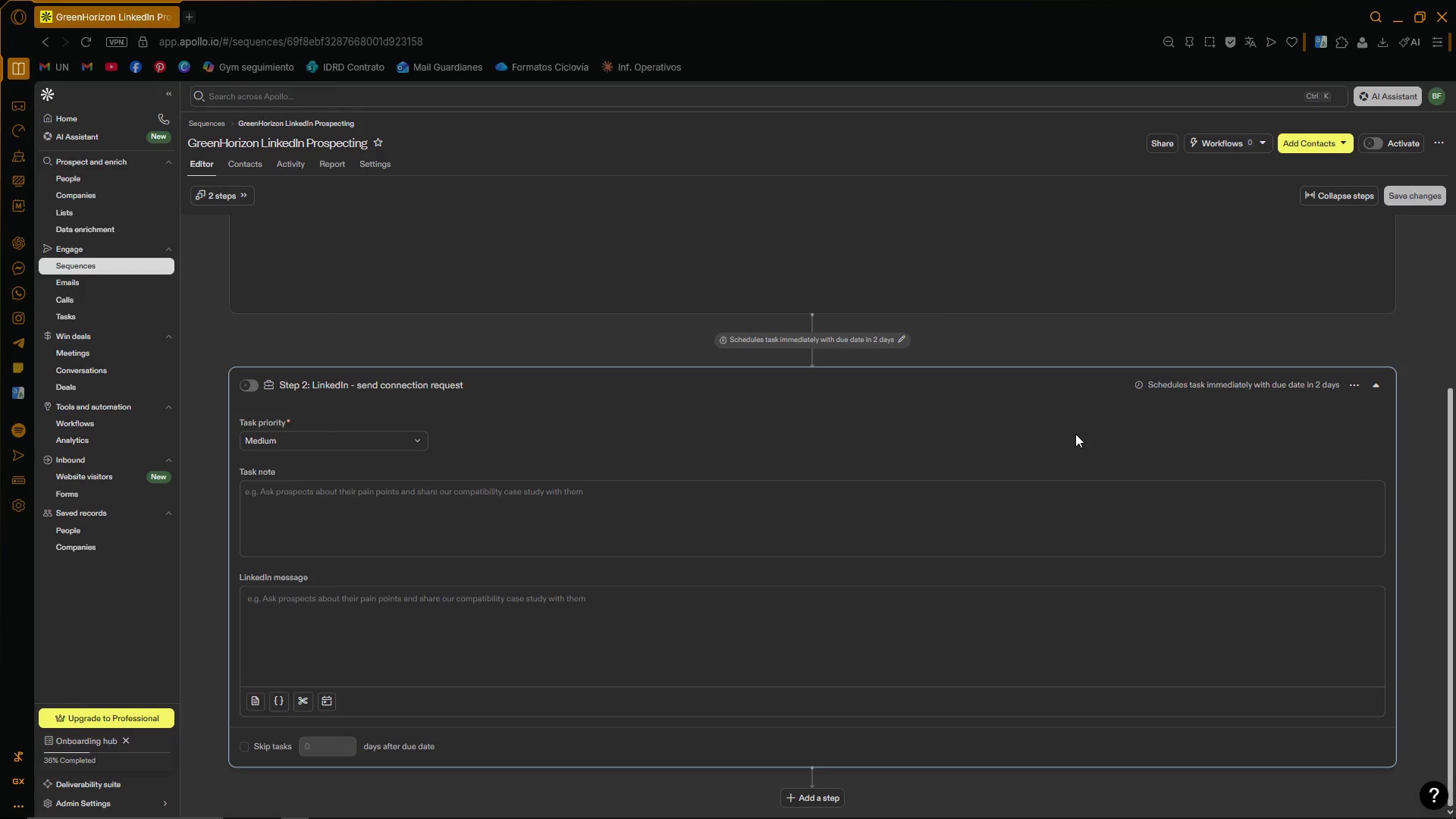 
scroll: coordinate [740, 485], scroll_direction: down, amount: 2.0
 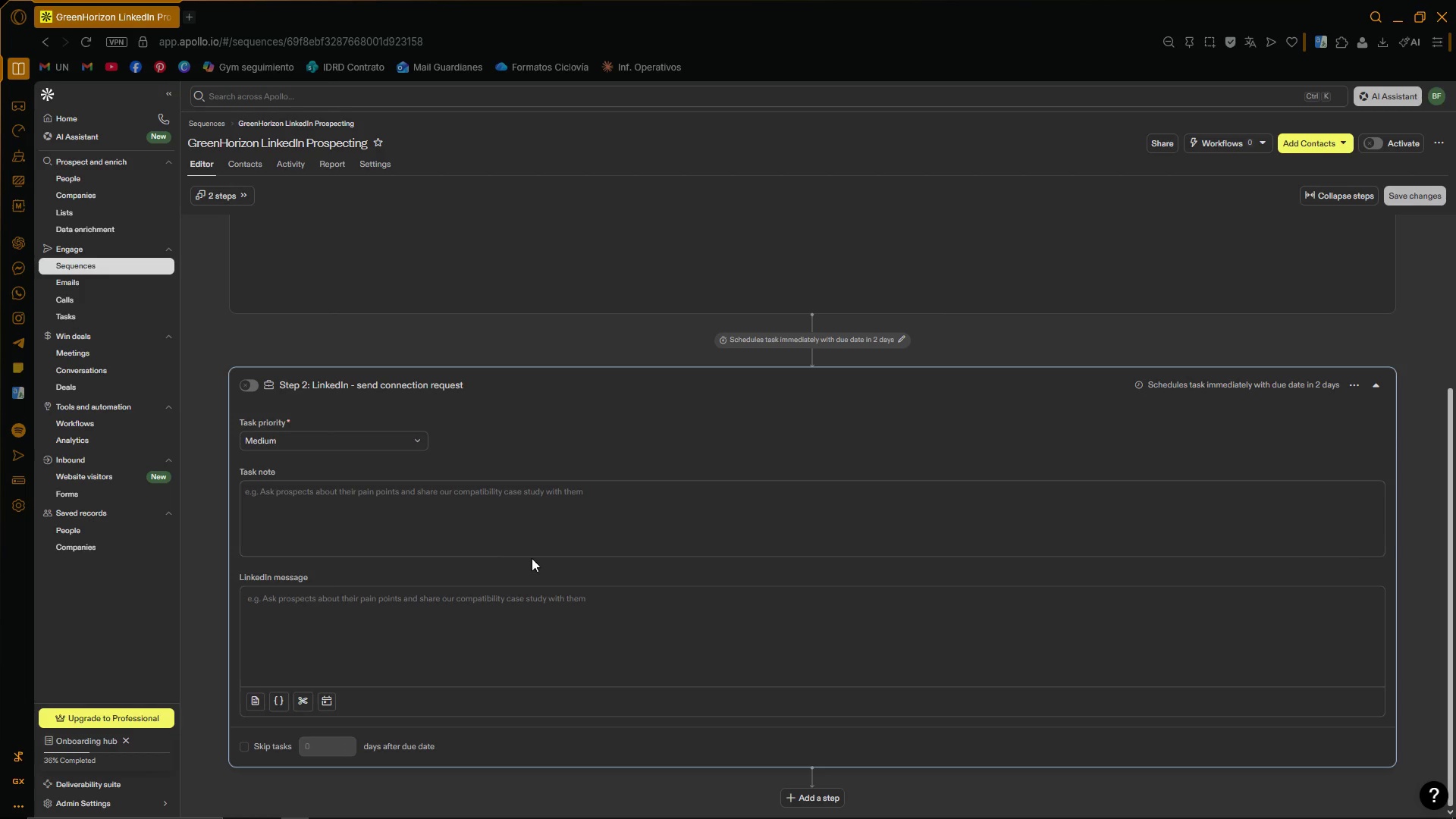 
left_click([502, 527])
 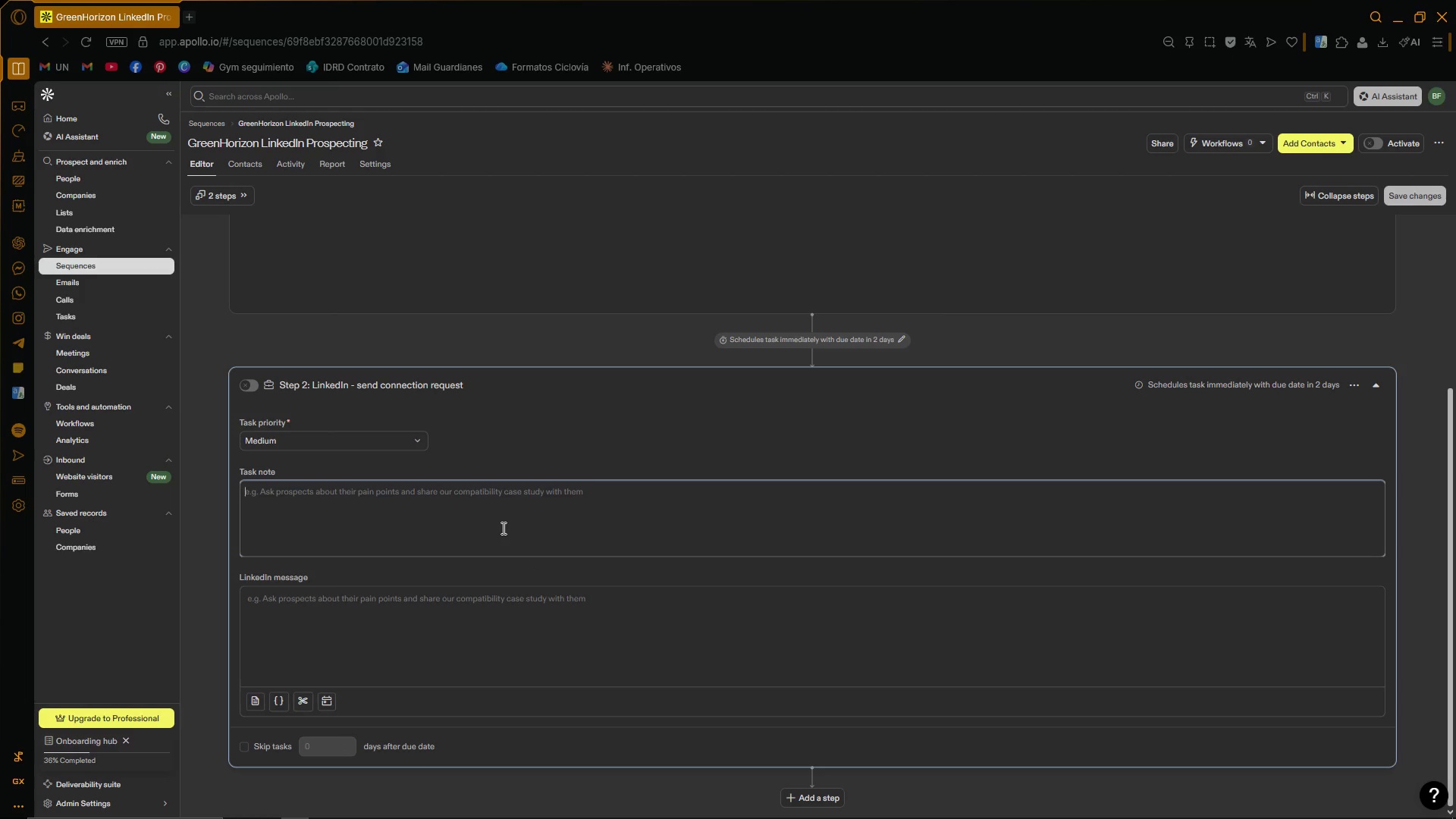 
key(CapsLock)
 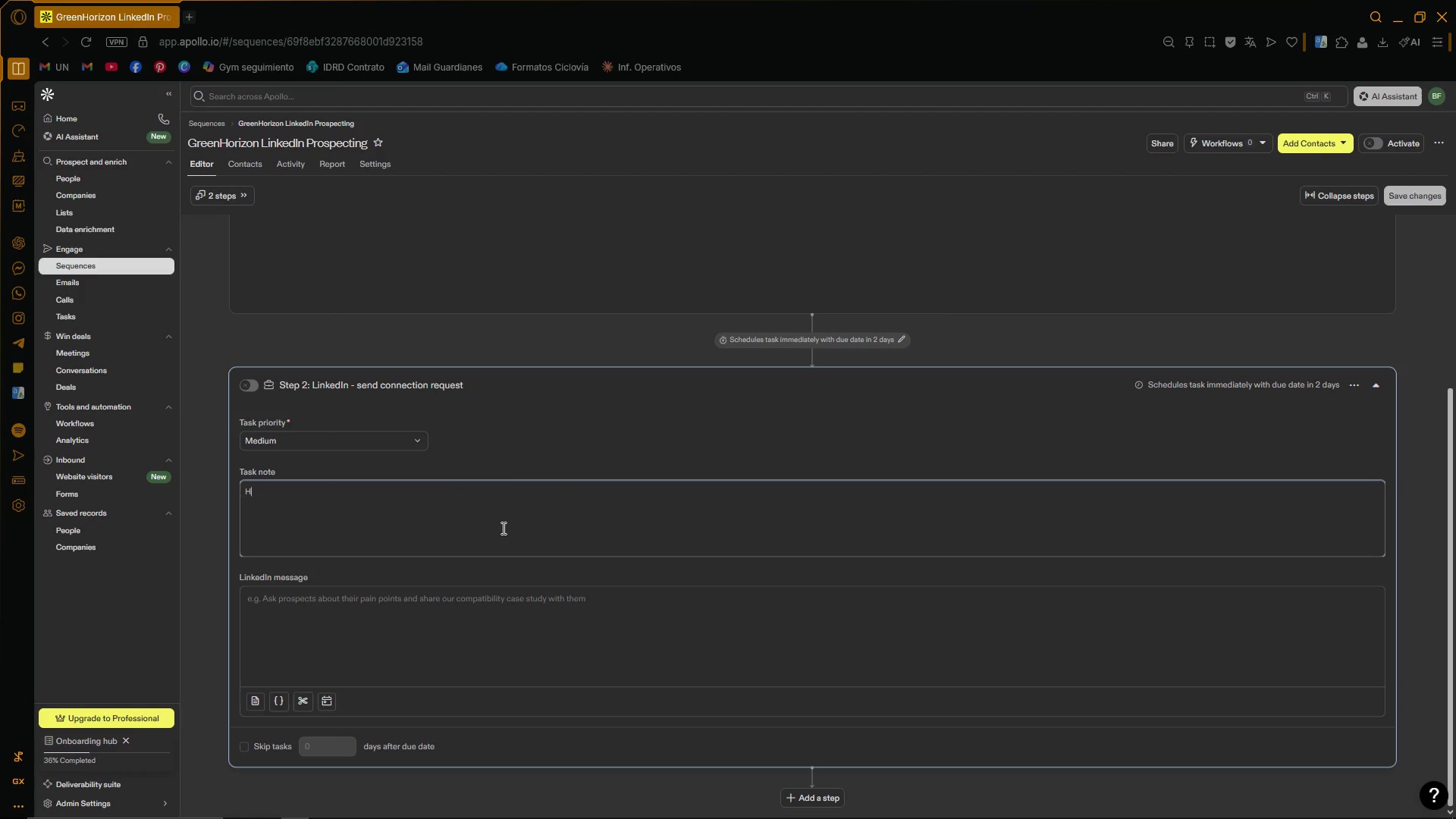 
key(H)
 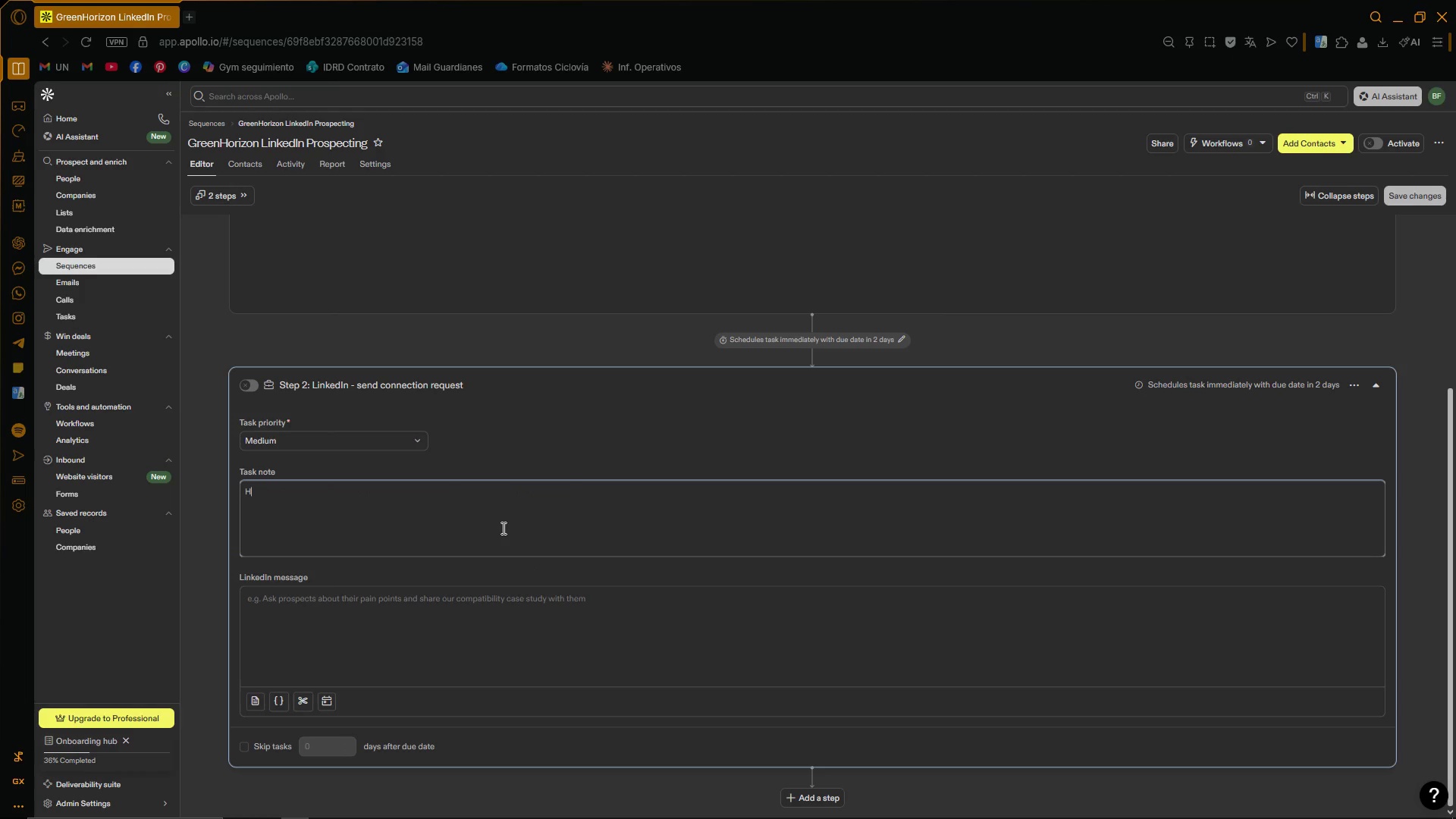 
key(CapsLock)
 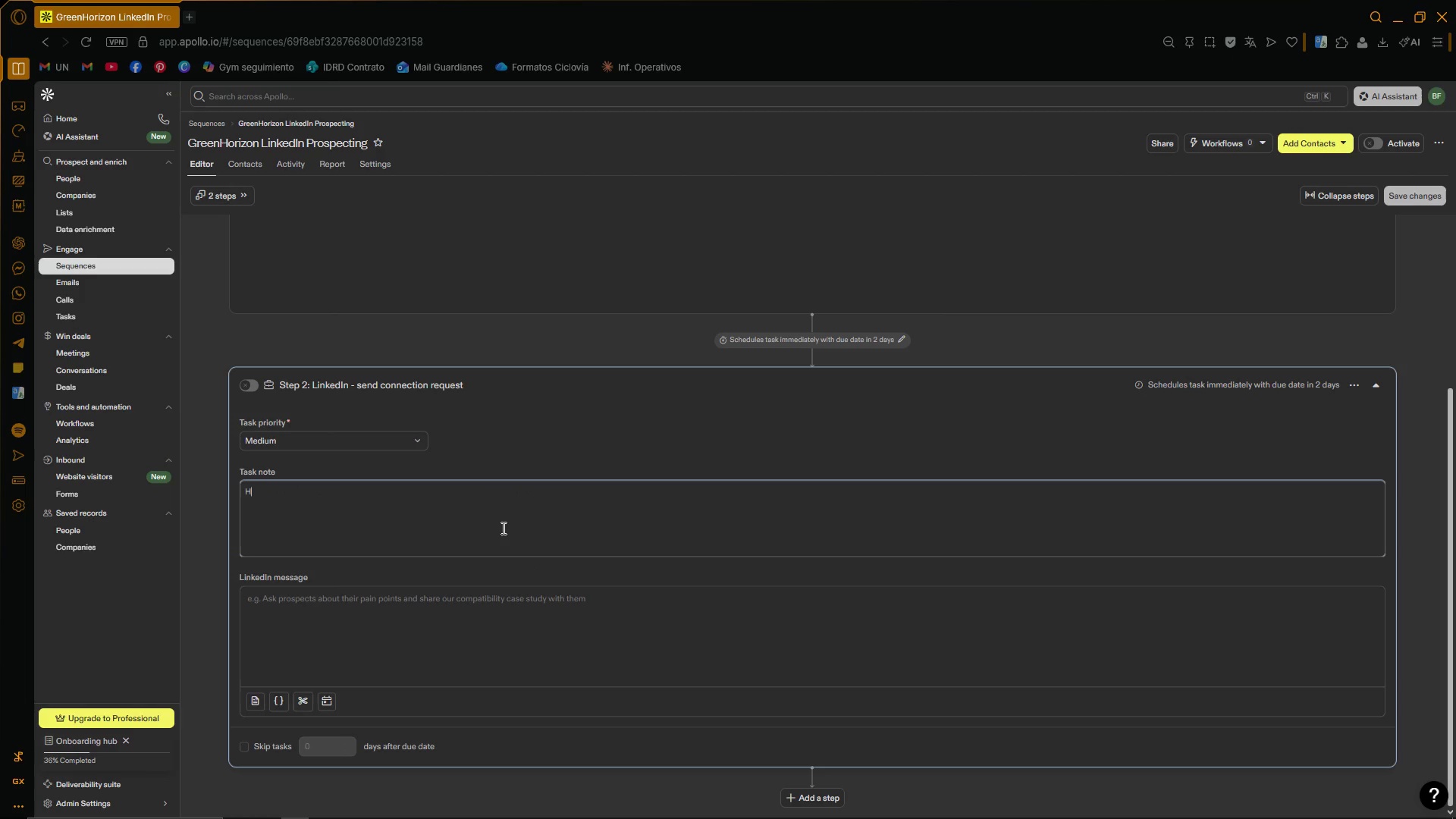 
key(I)
 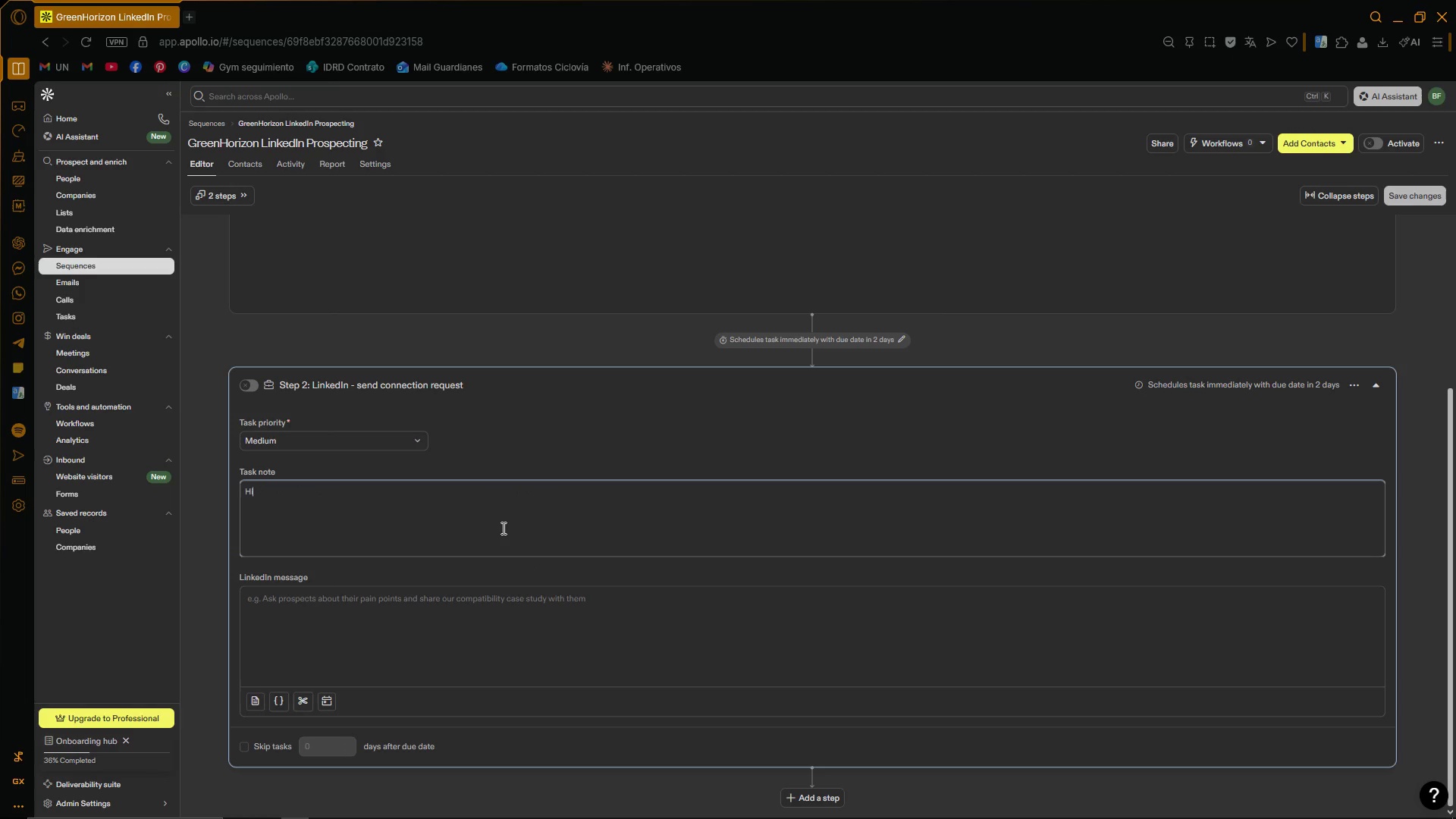 
key(Space)
 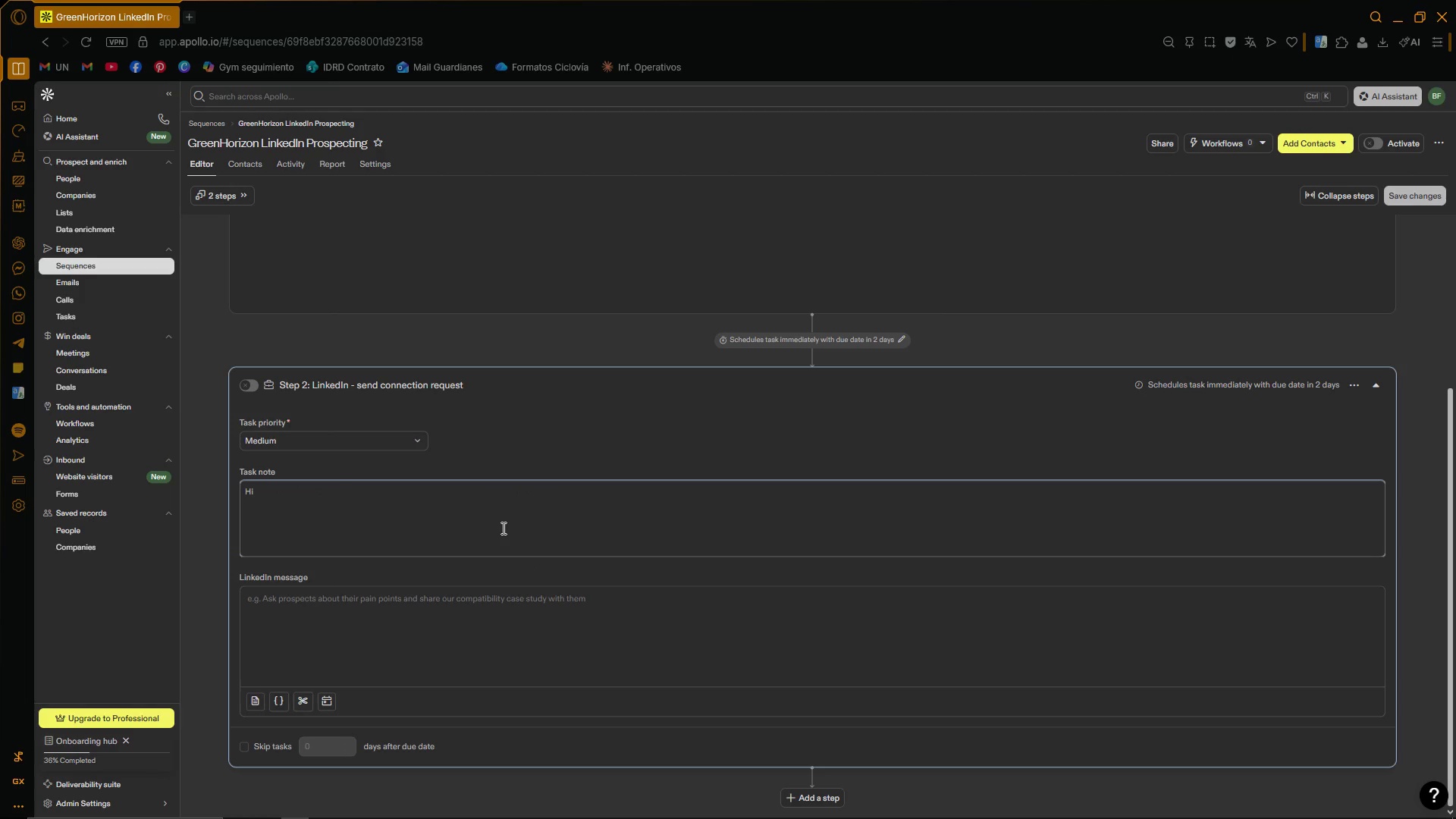 
key(Quote)
 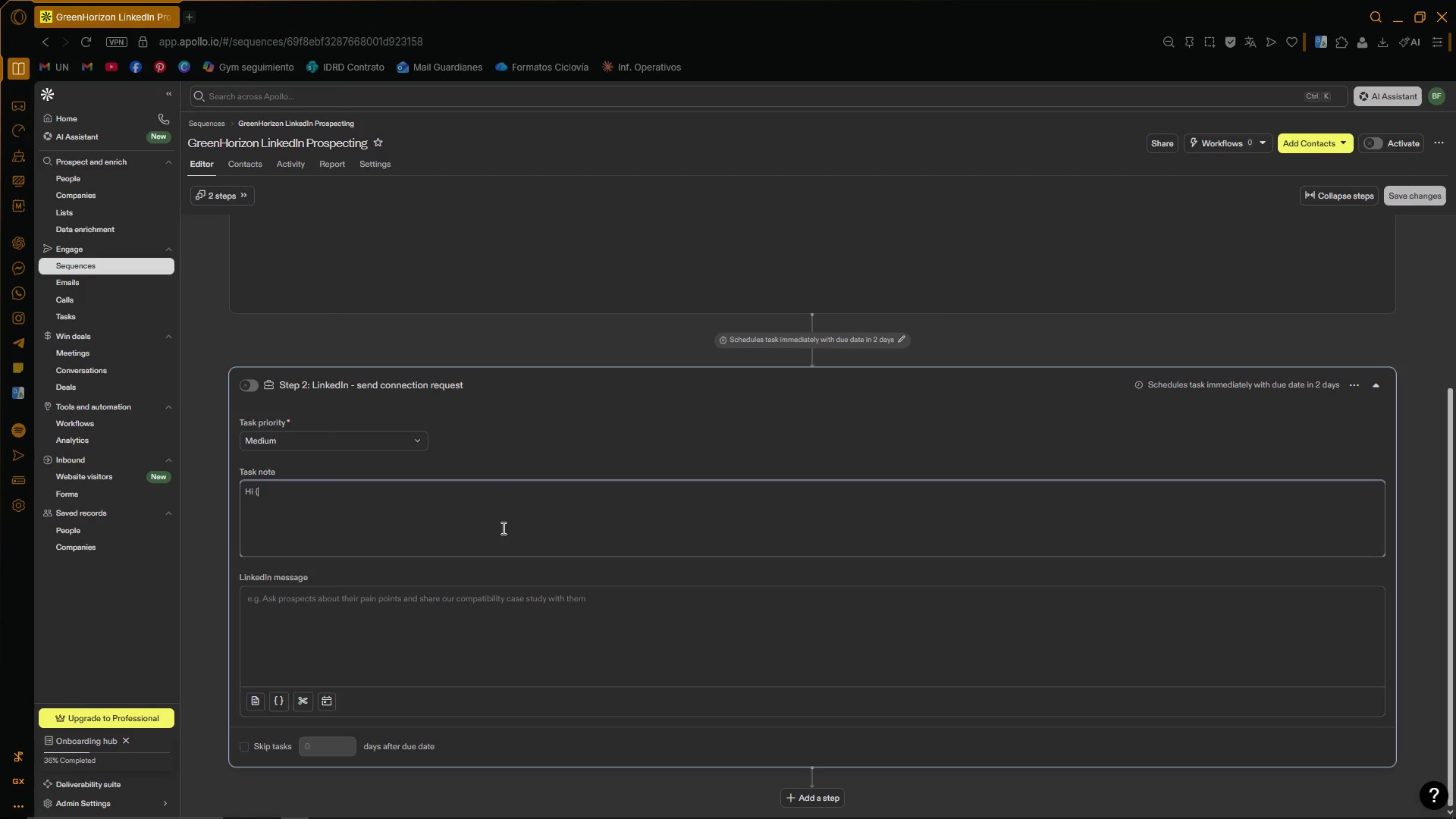 
key(Quote)
 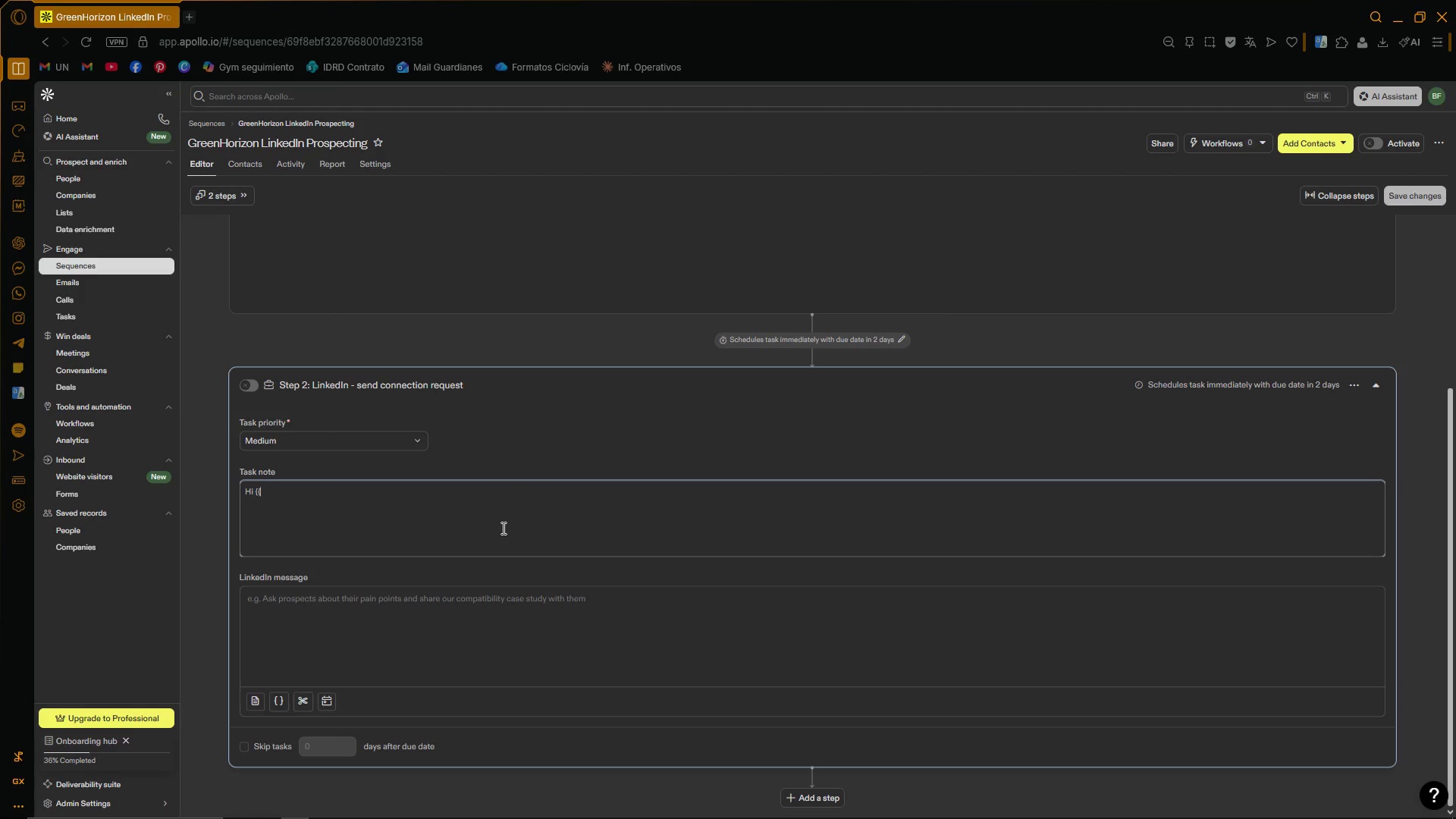 
key(F)
 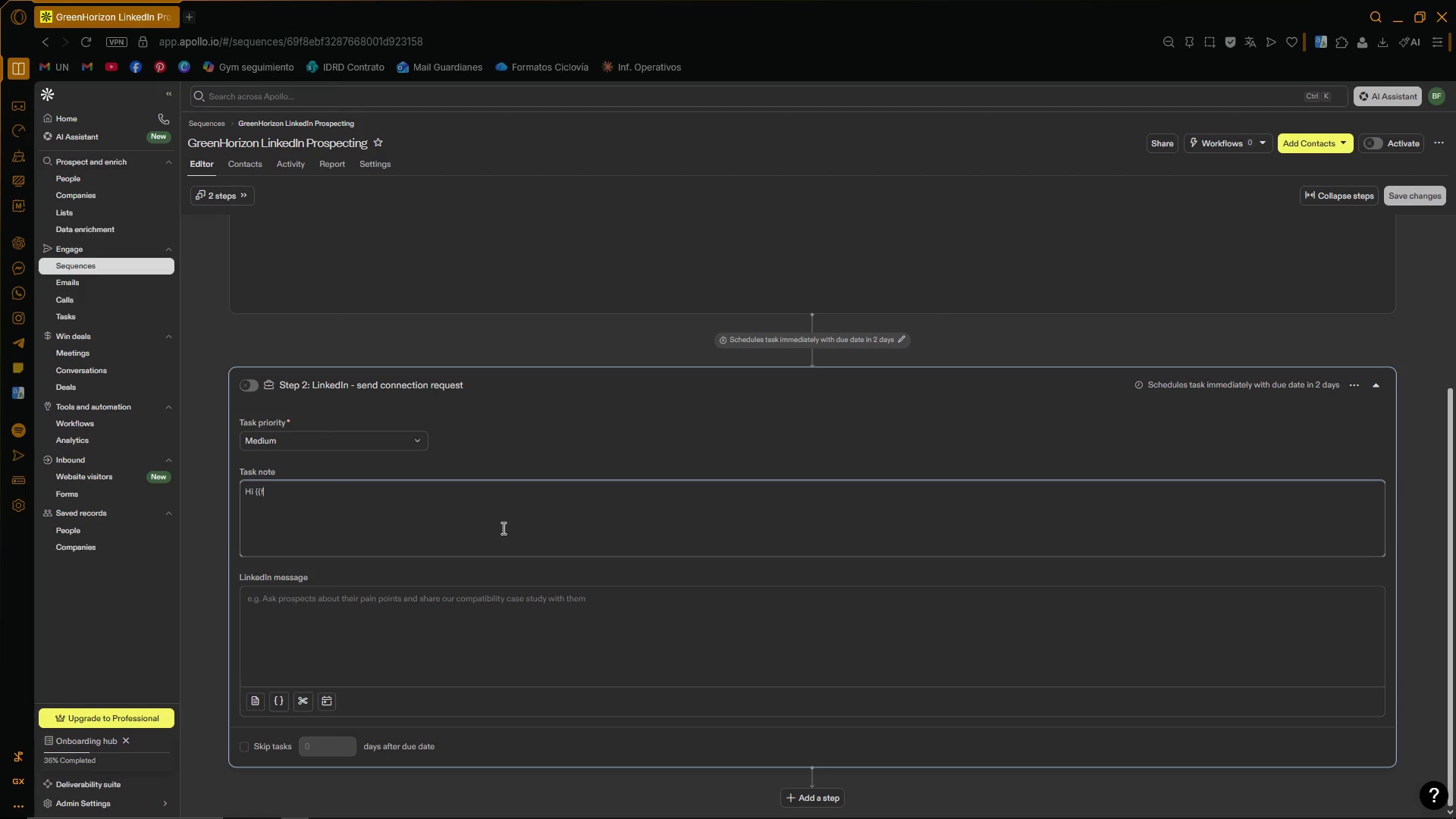 
key(Backspace)
 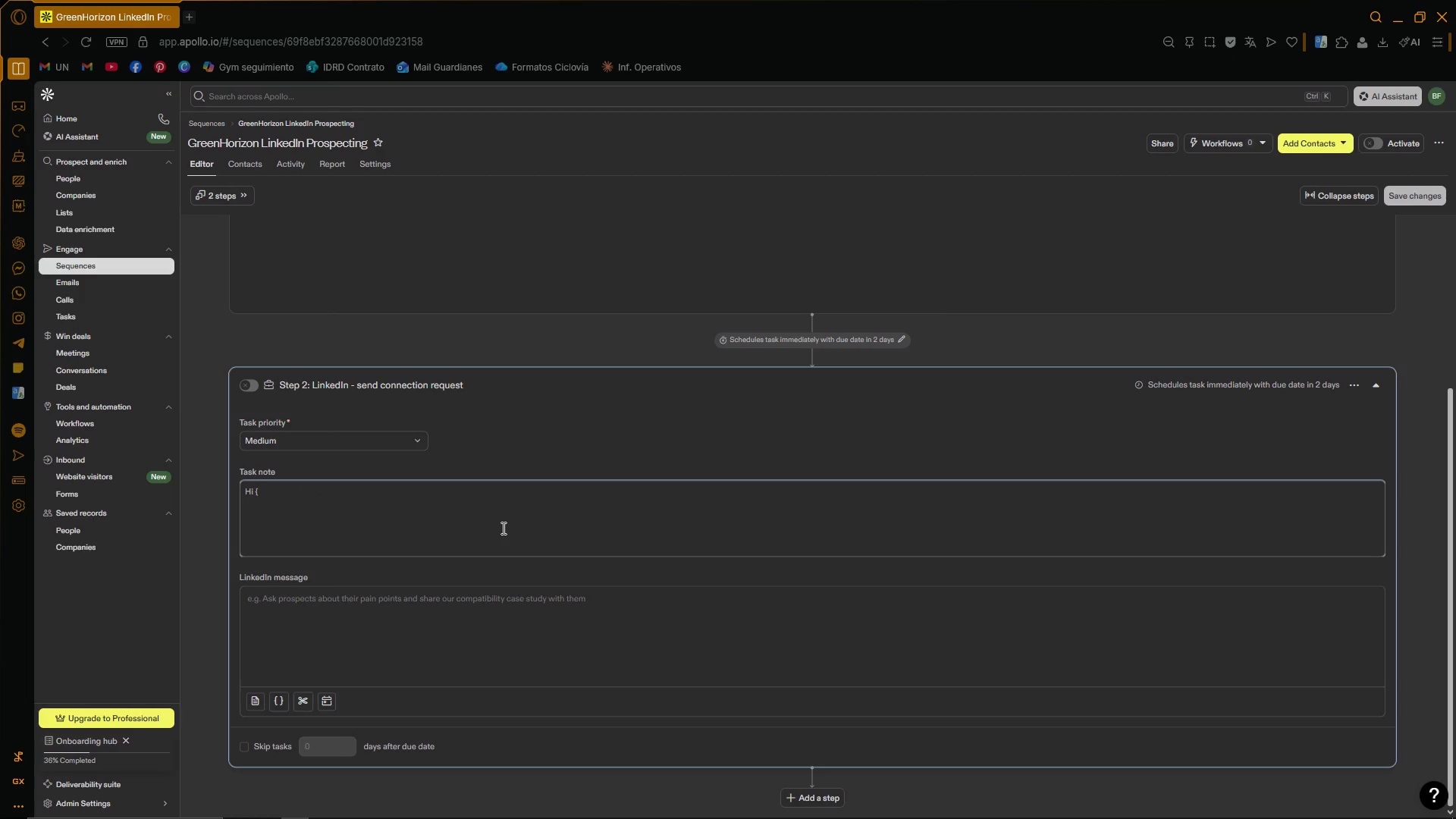 
key(Backspace)
 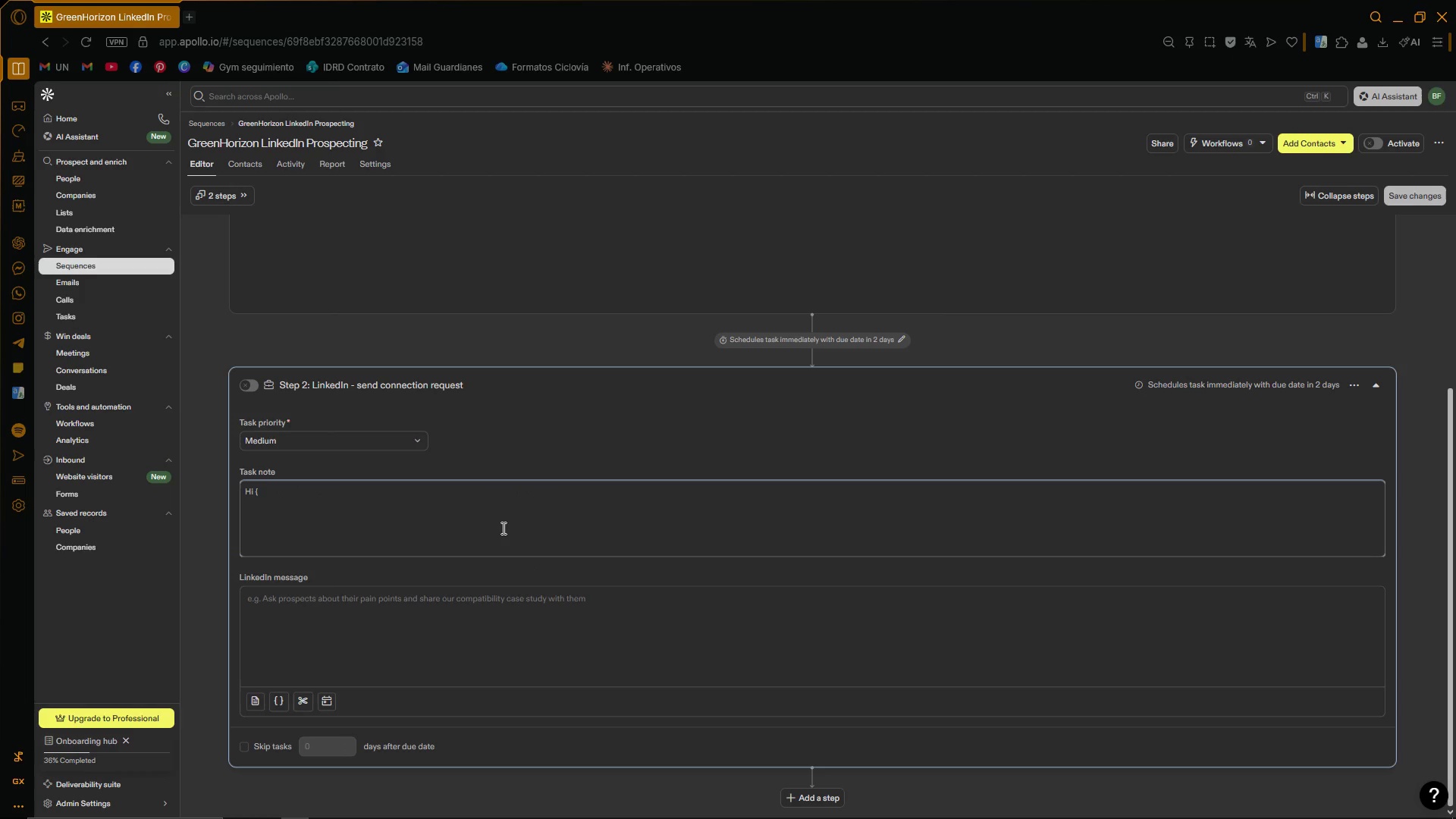 
key(Backspace)
 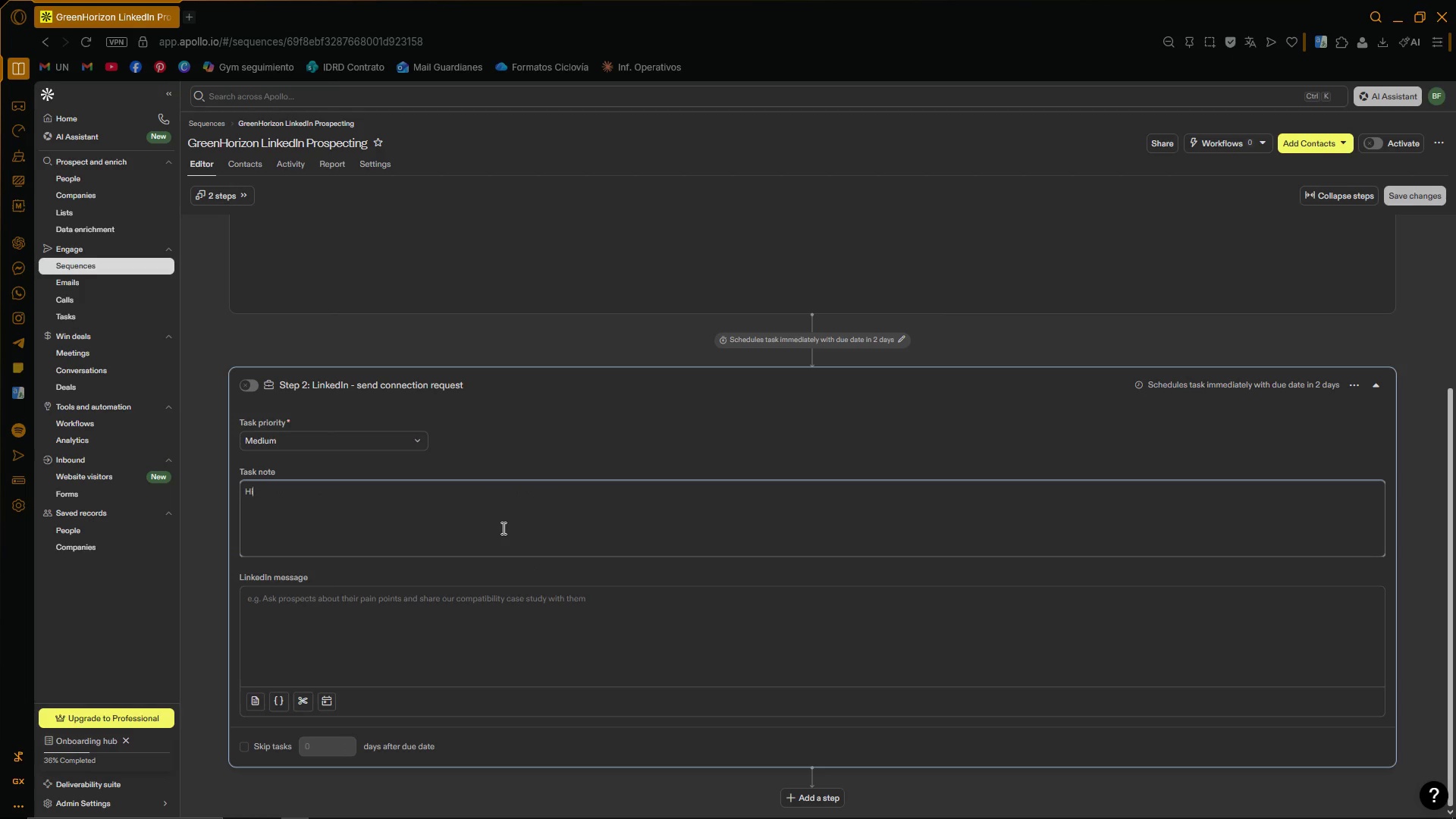 
key(Backspace)
 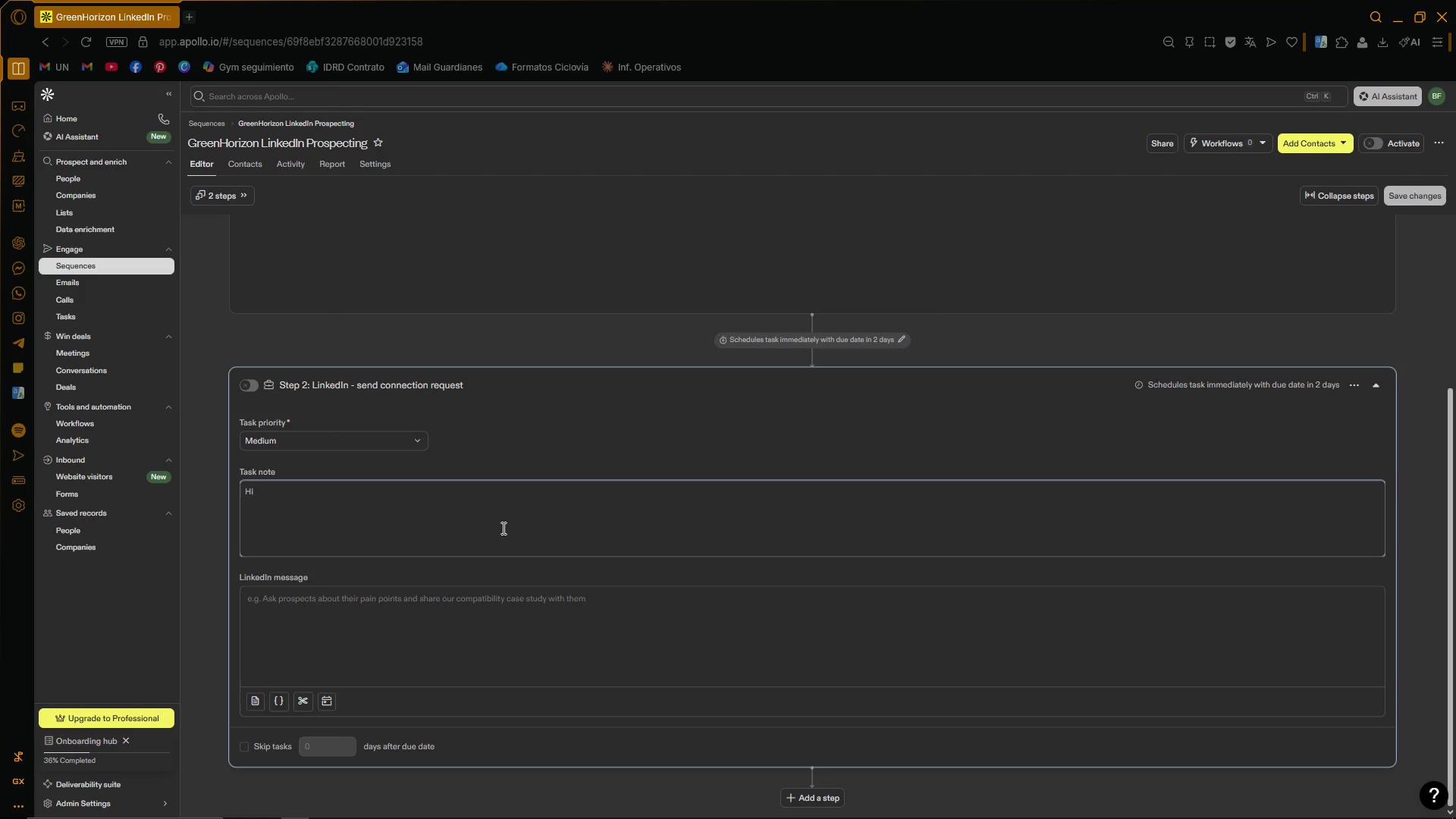 
key(Space)
 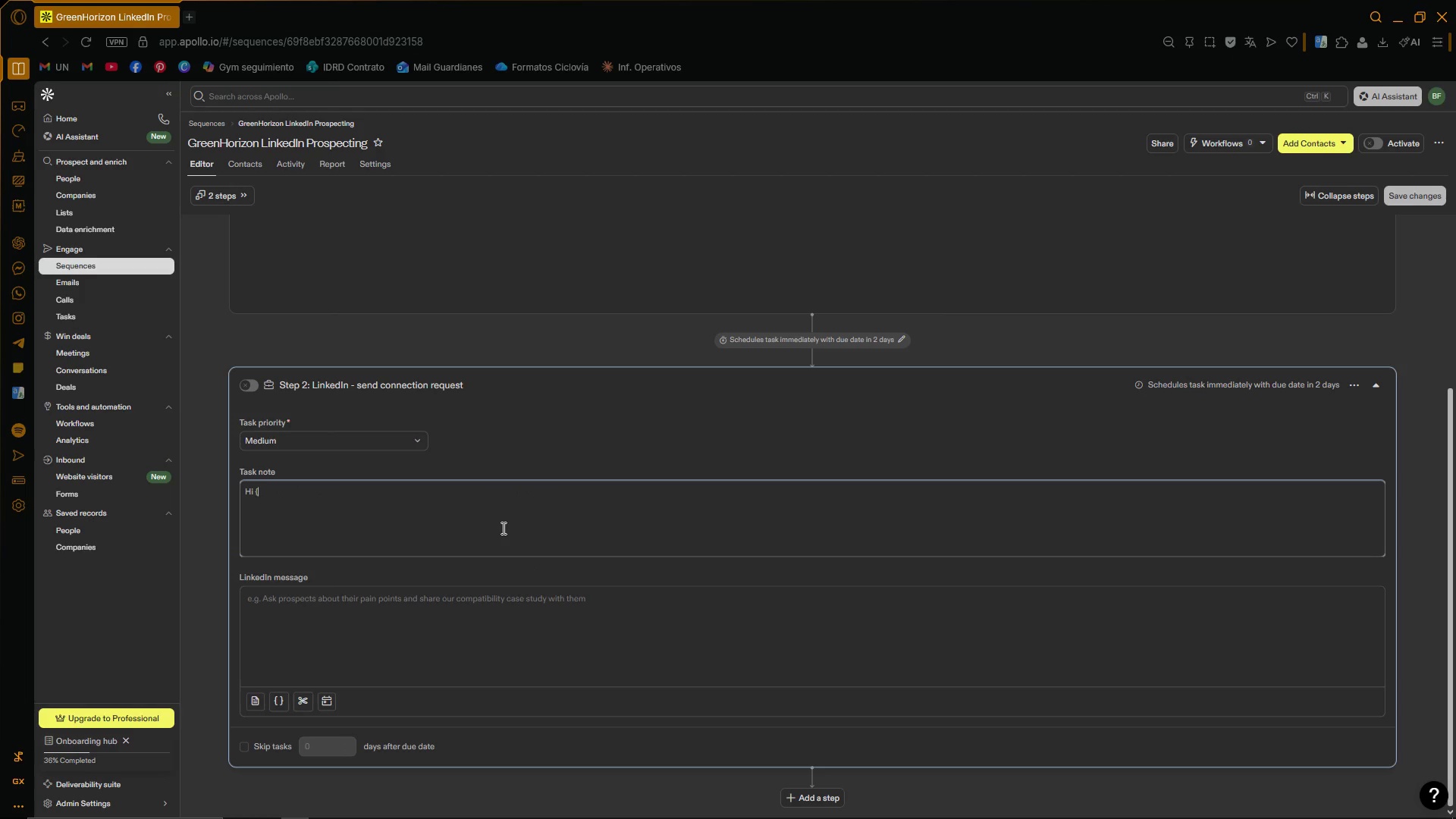 
key(Quote)
 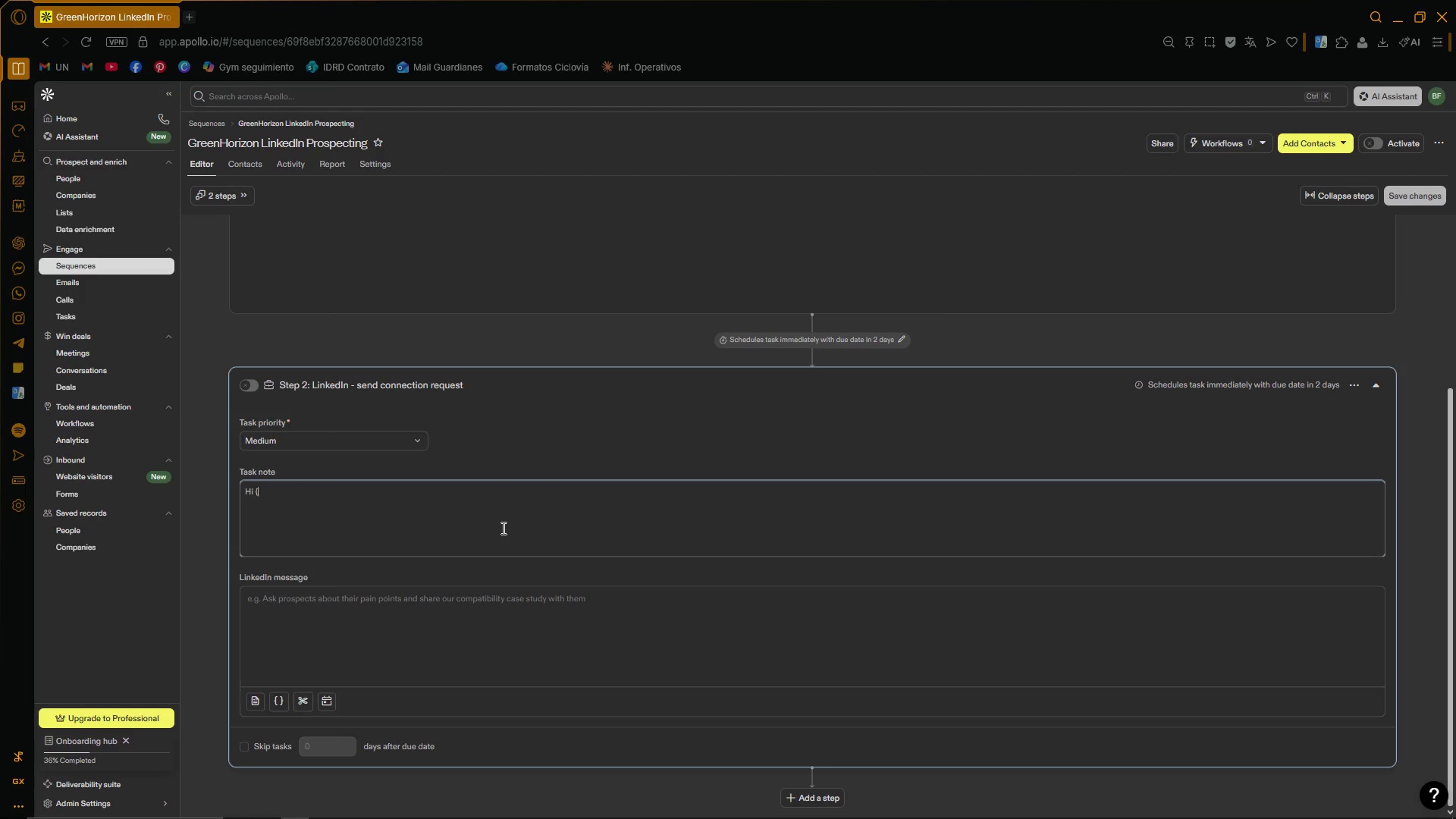 
key(Quote)
 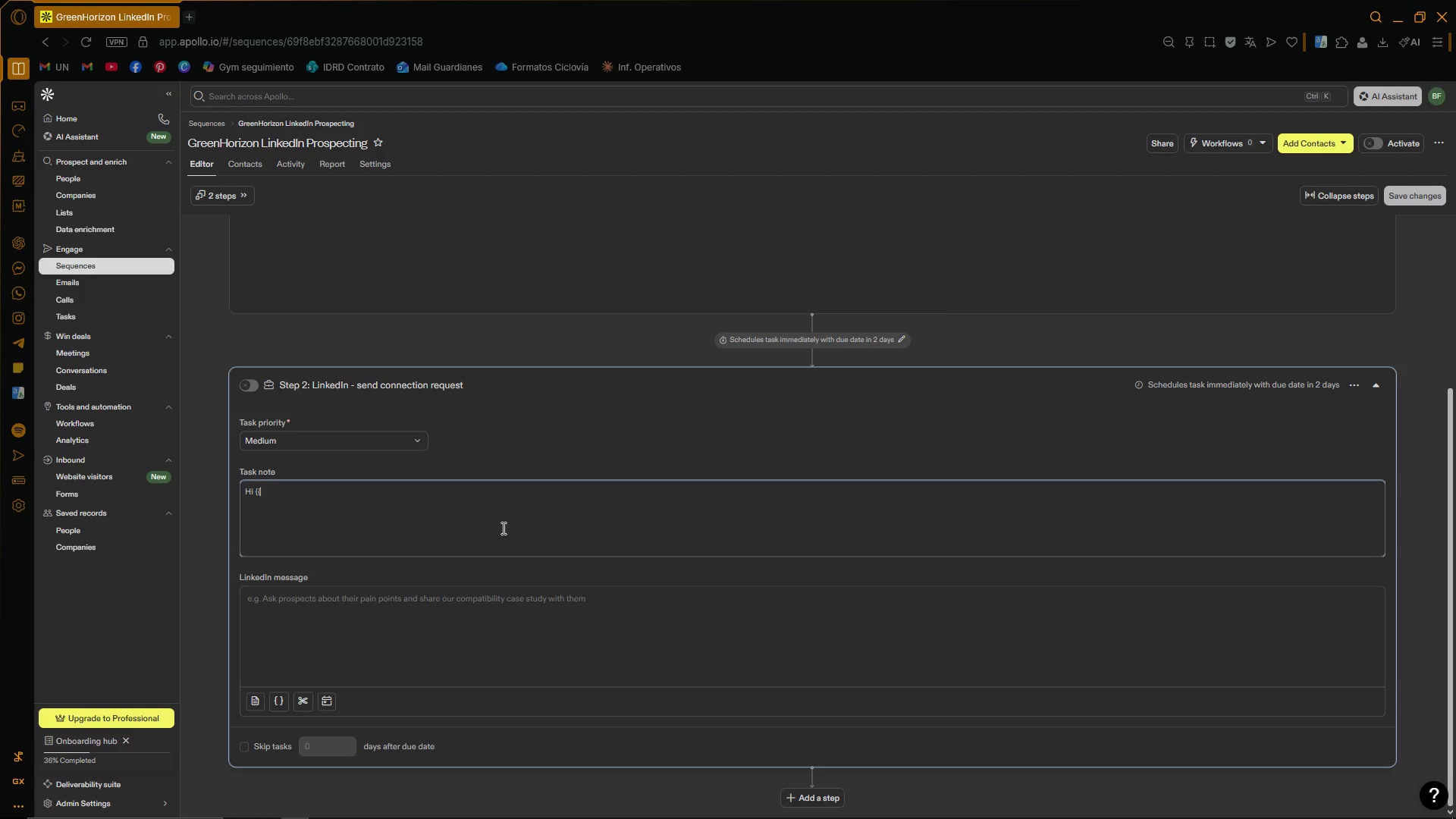 
key(Backspace)
 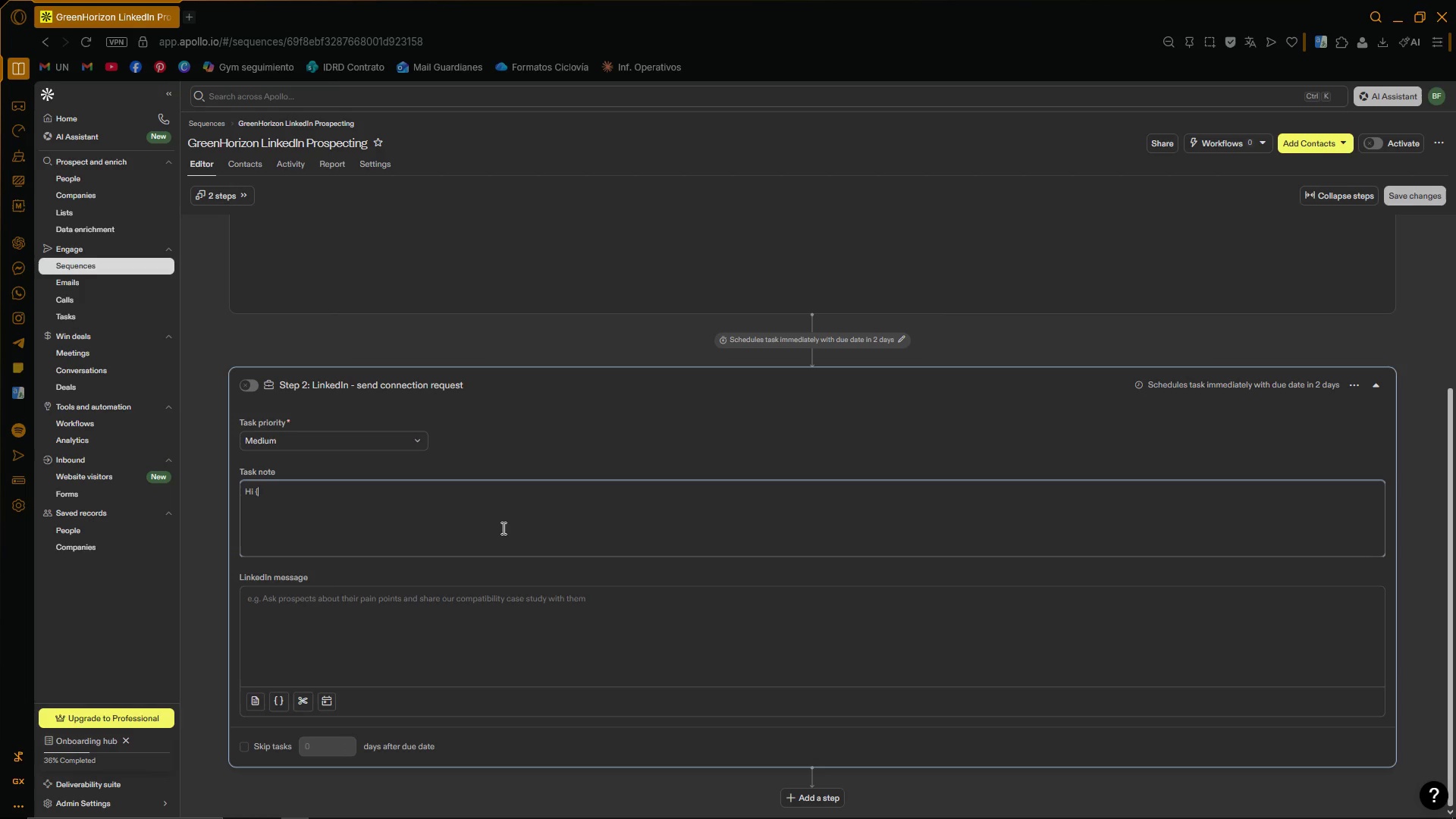 
key(Backspace)
 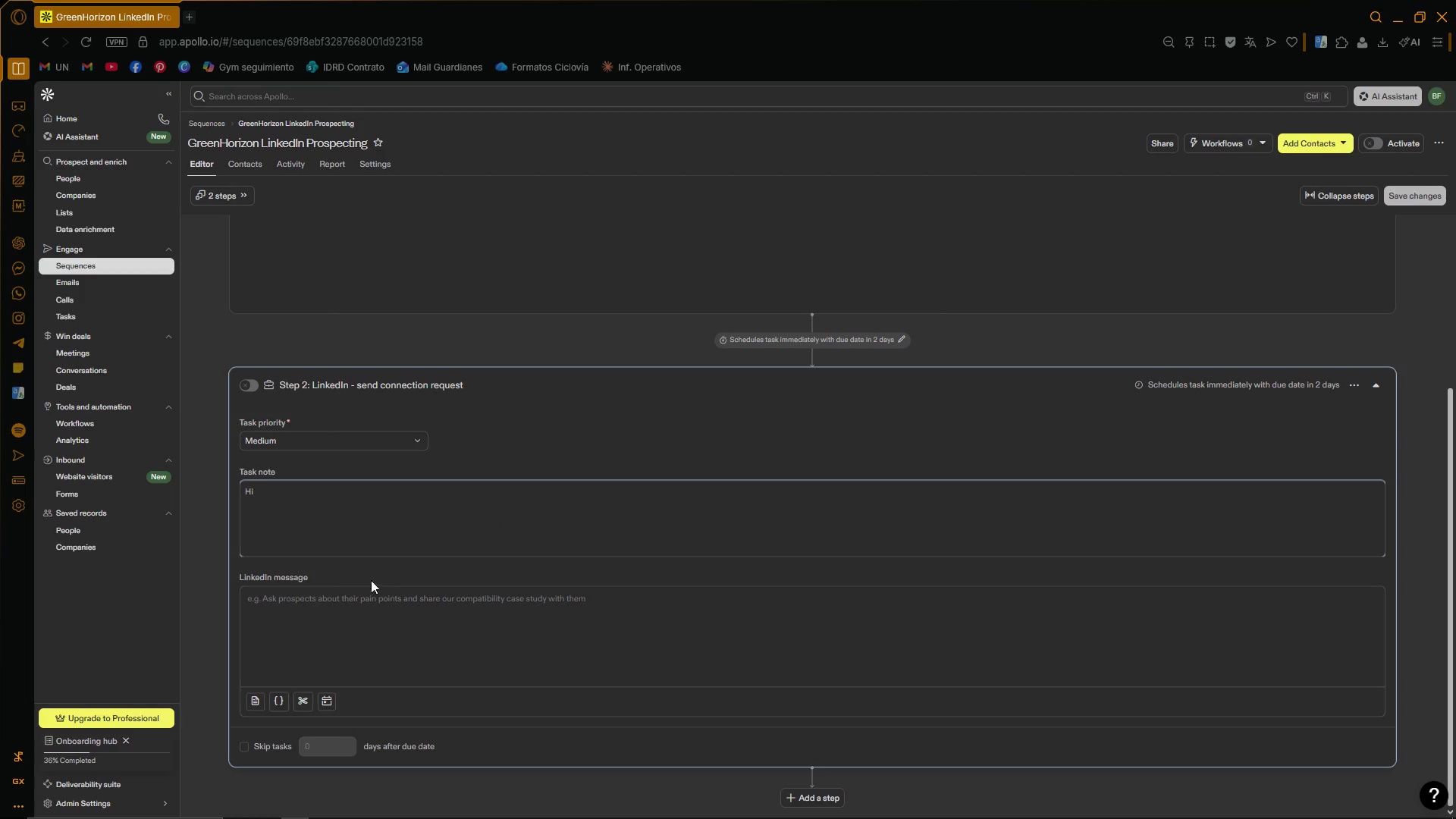 
key(Backspace)
 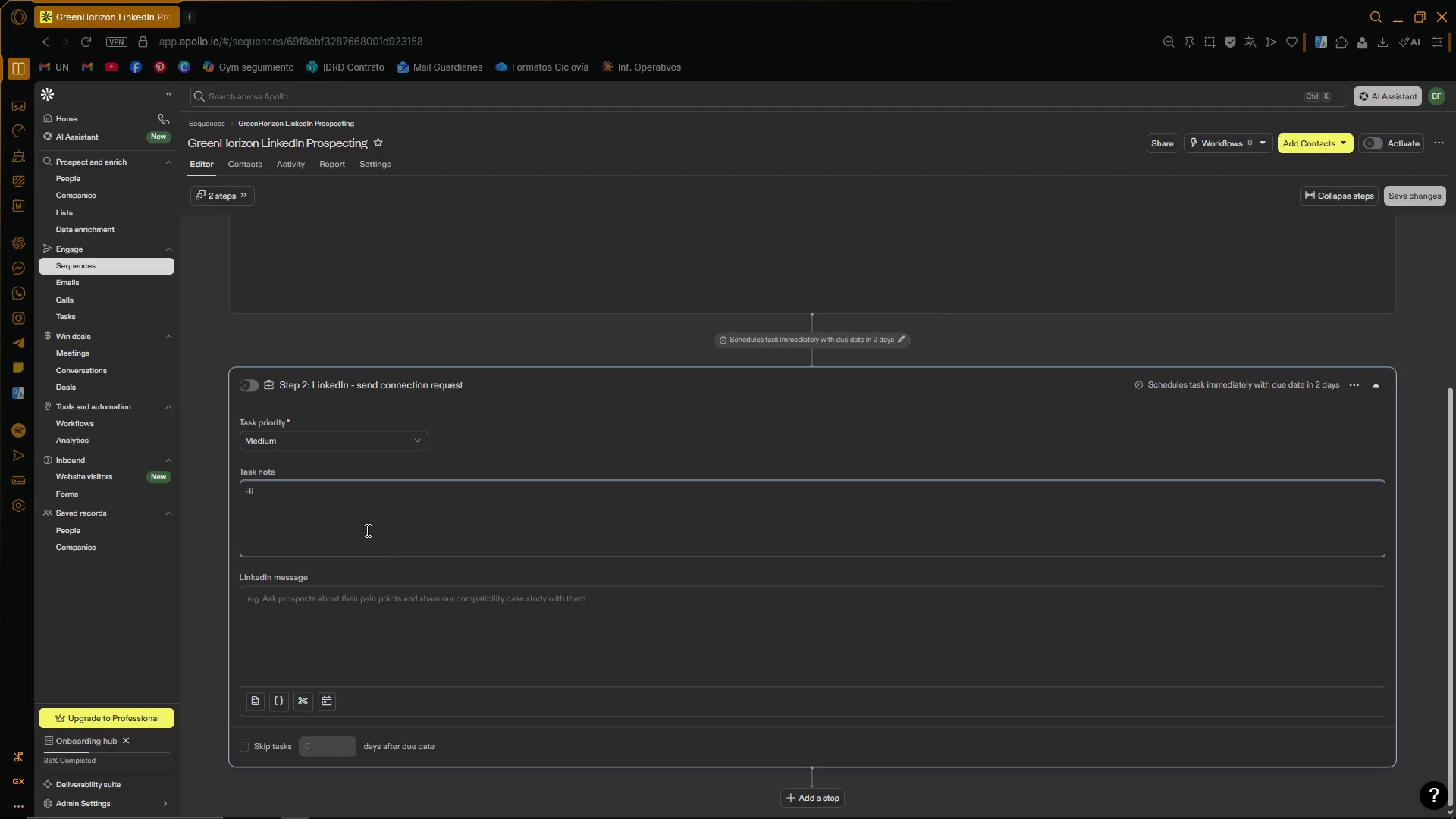 
key(Backspace)
 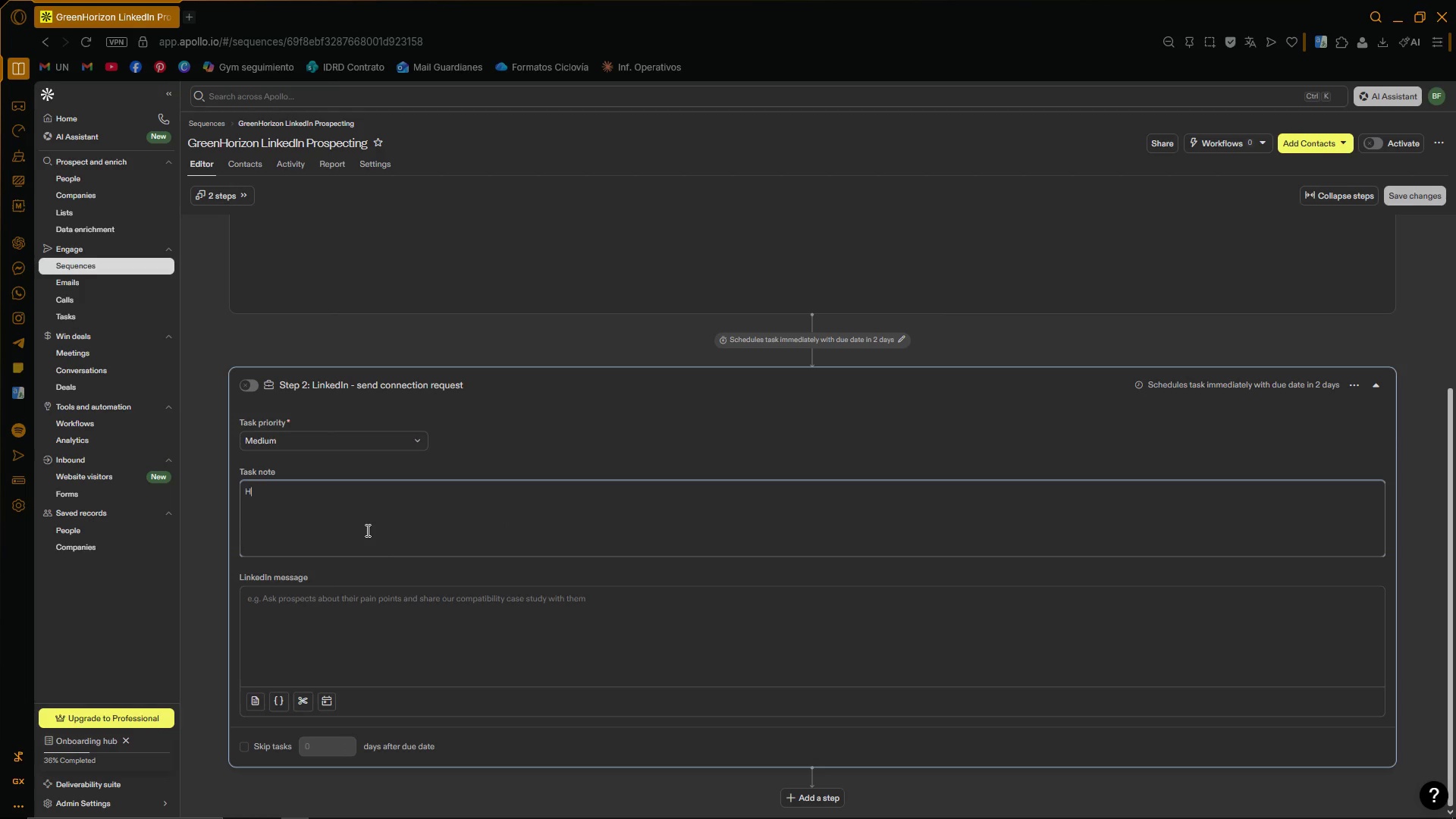 
key(Backspace)
 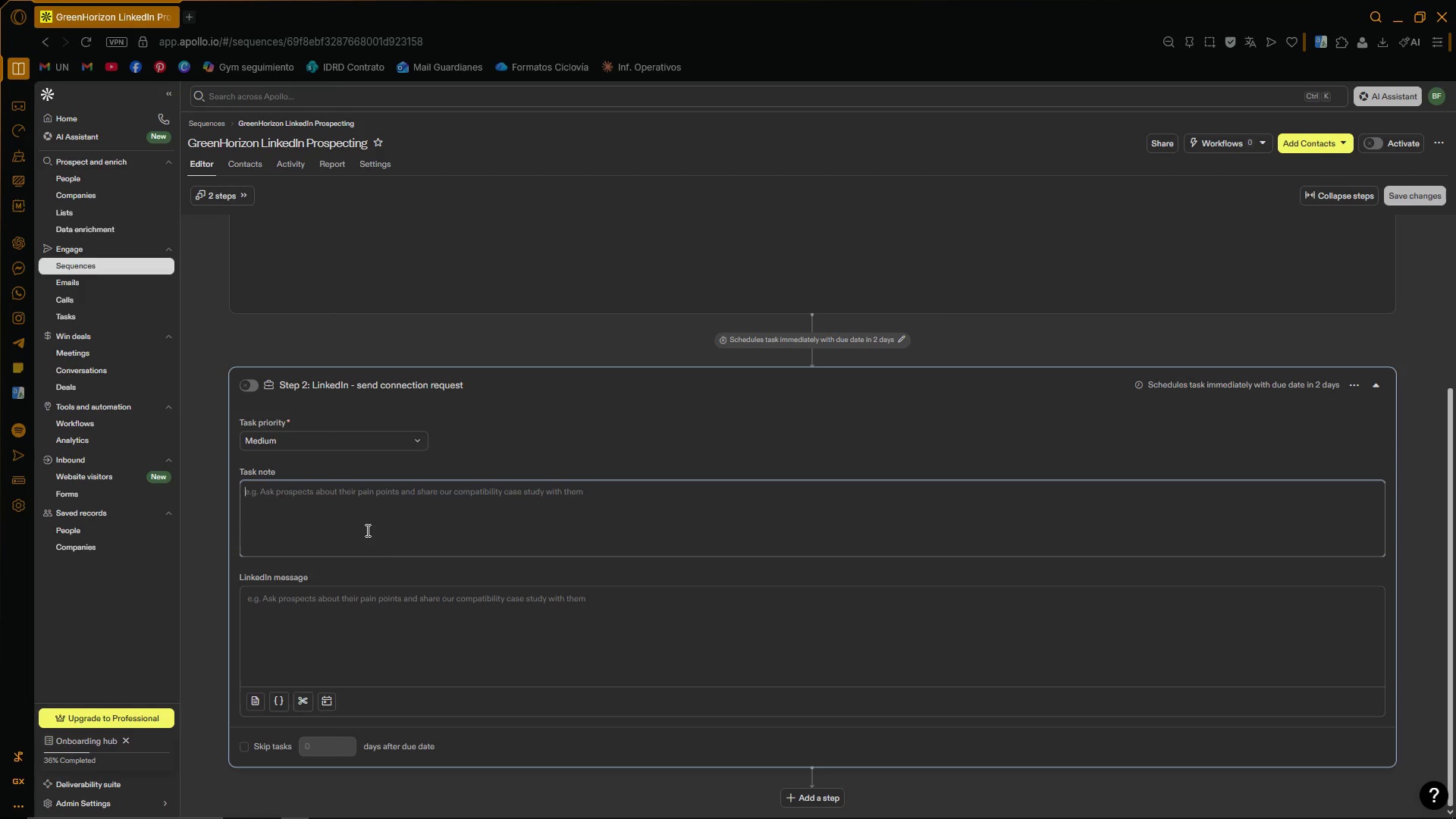 
key(Backspace)
 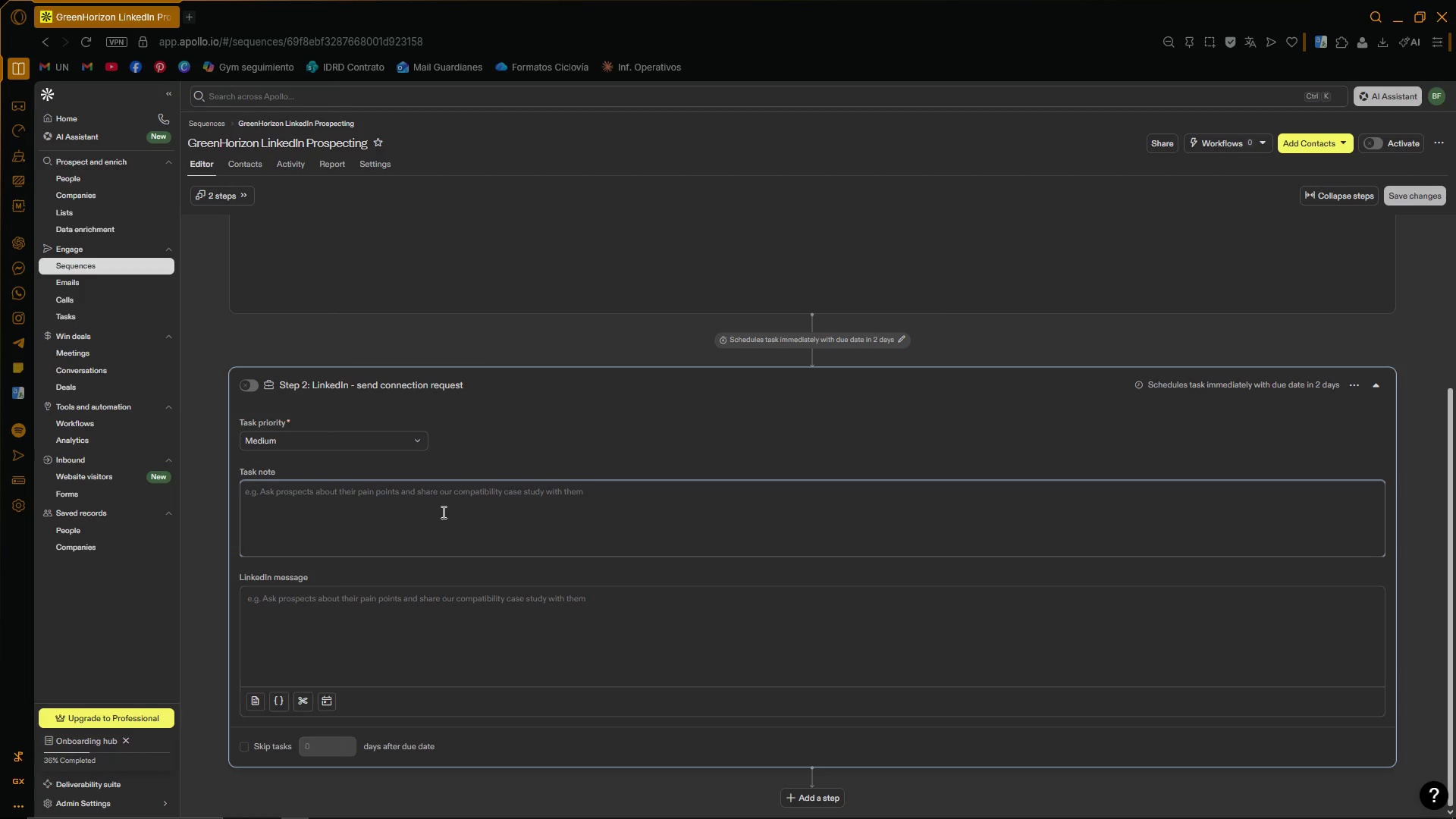 
wait(77.3)
 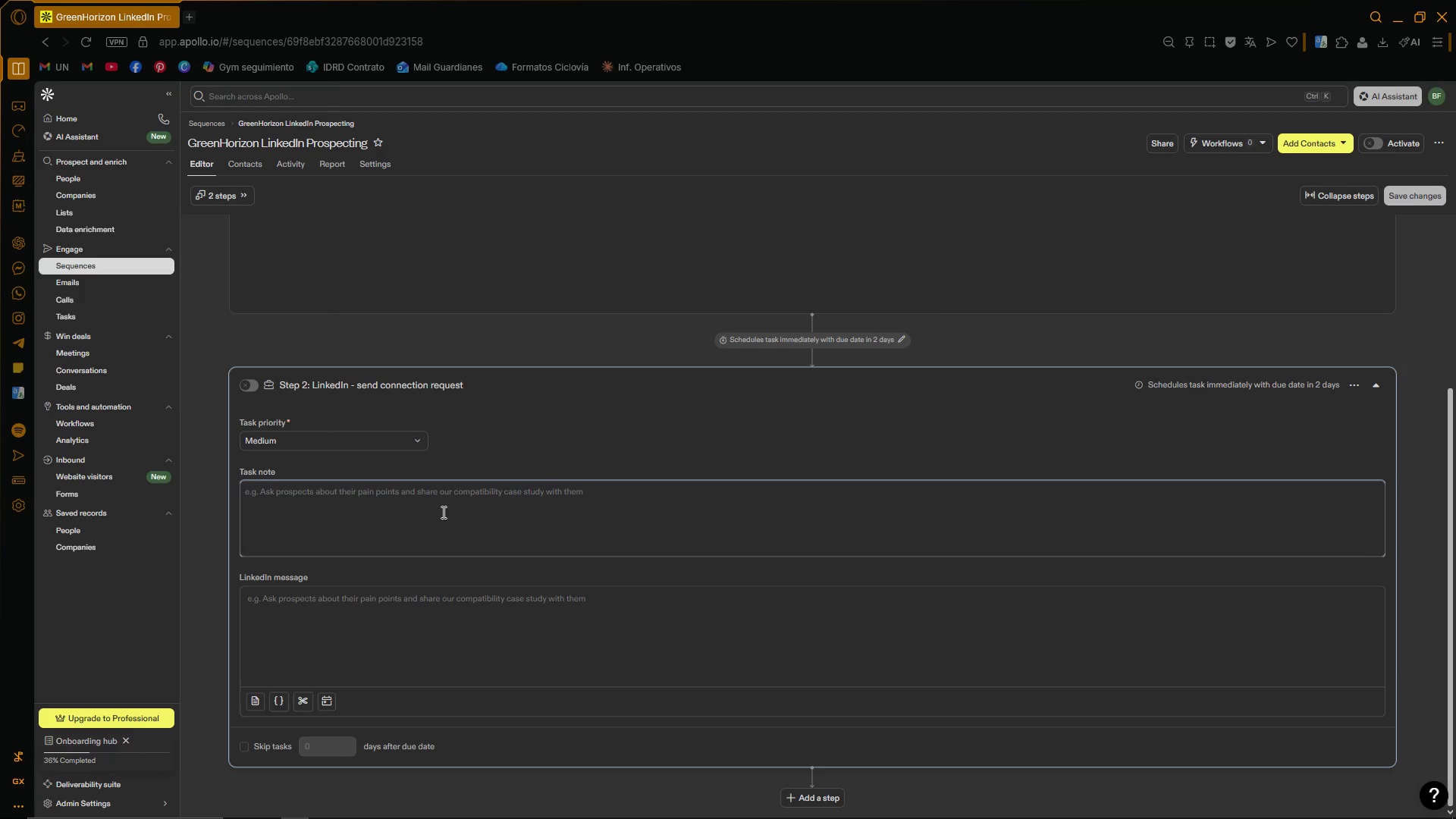 
type(Review the )
 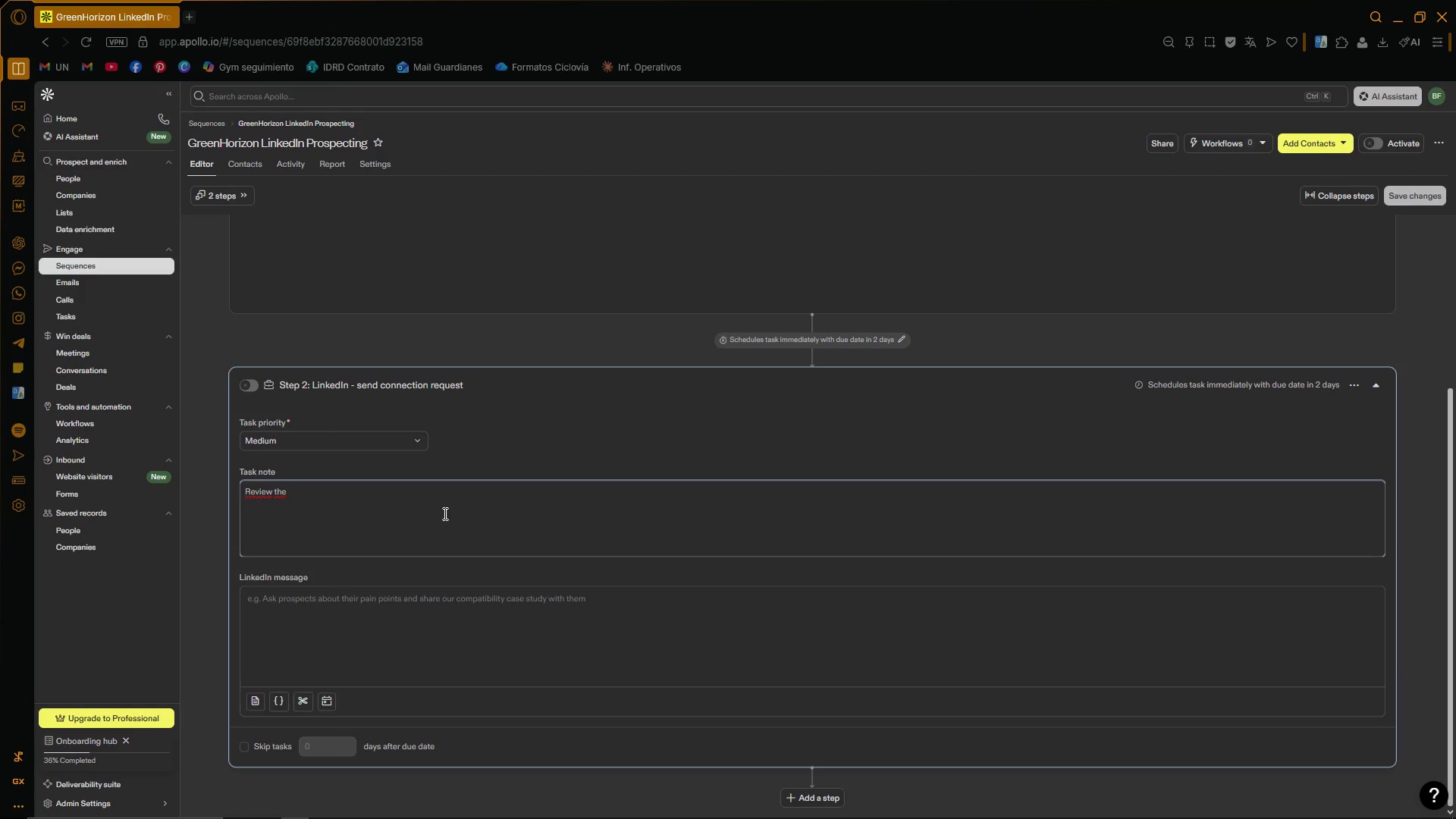 
wait(6.88)
 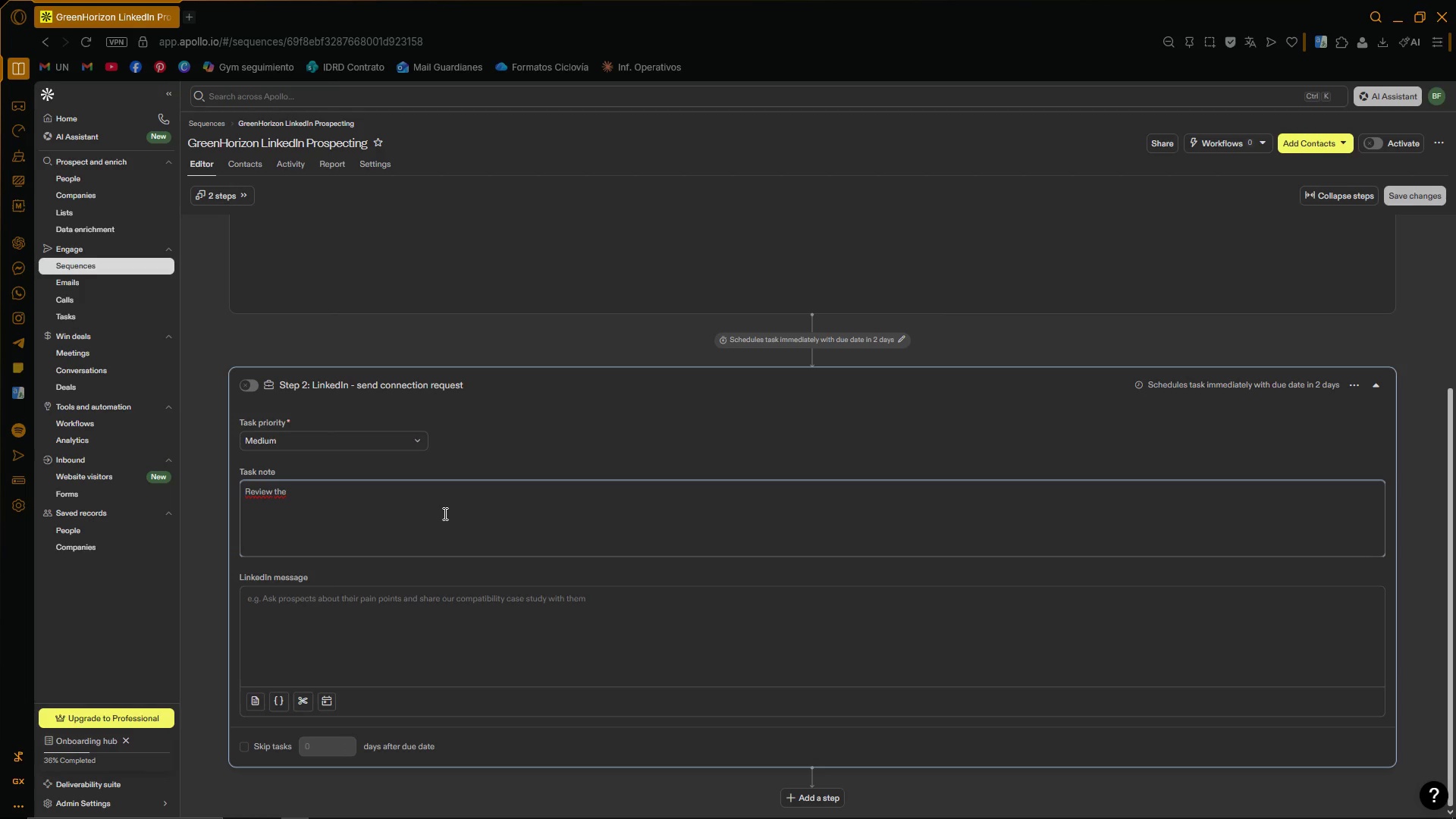 
type(props)
key(Backspace)
key(Backspace)
type(spectt)
key(Backspace)
type([s )
 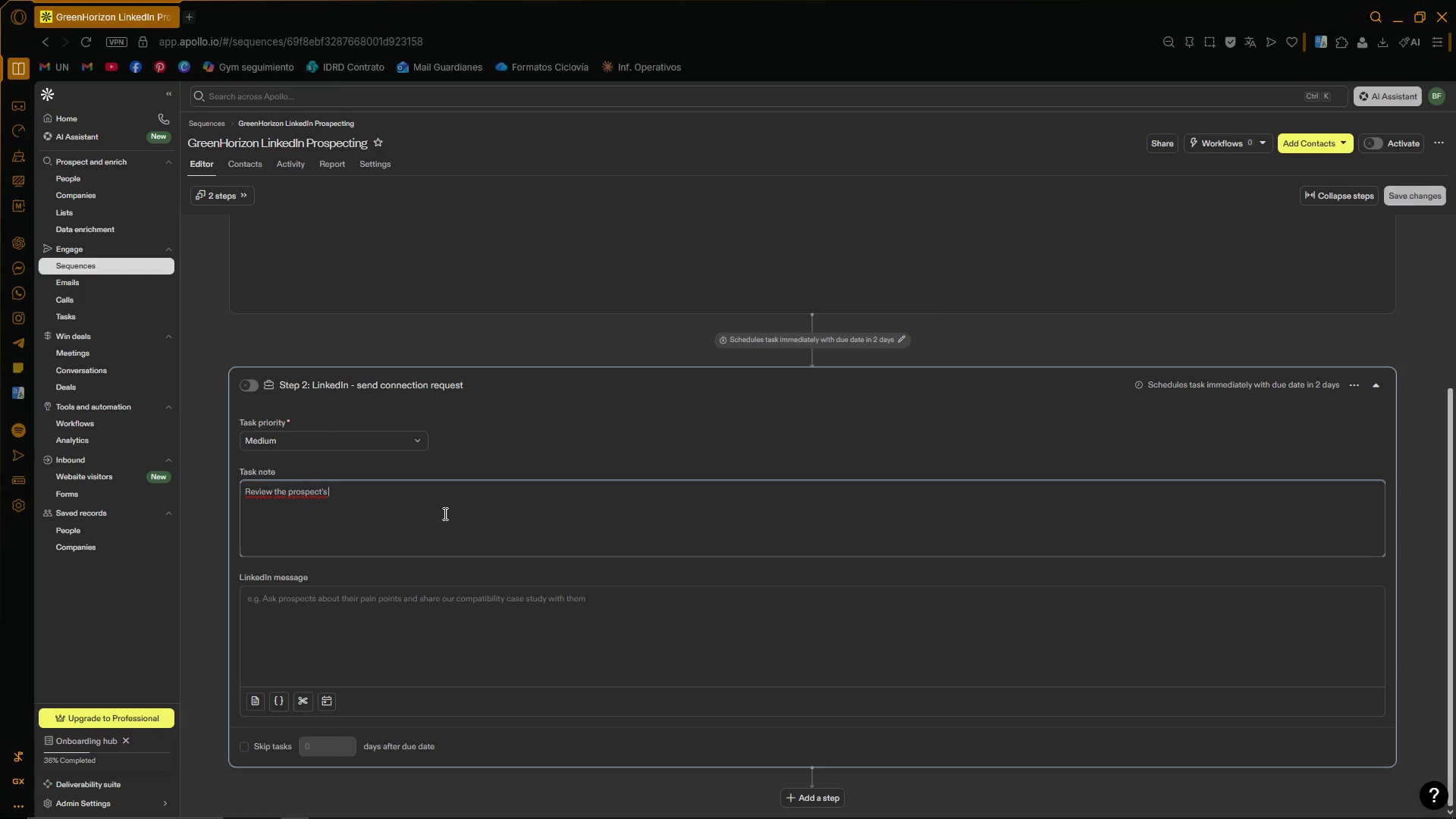 
type(LinkedIn profile v)
key(Backspace)
type(before sending the connection request. Look for c)
key(Backspace)
type(recent activity, property )
 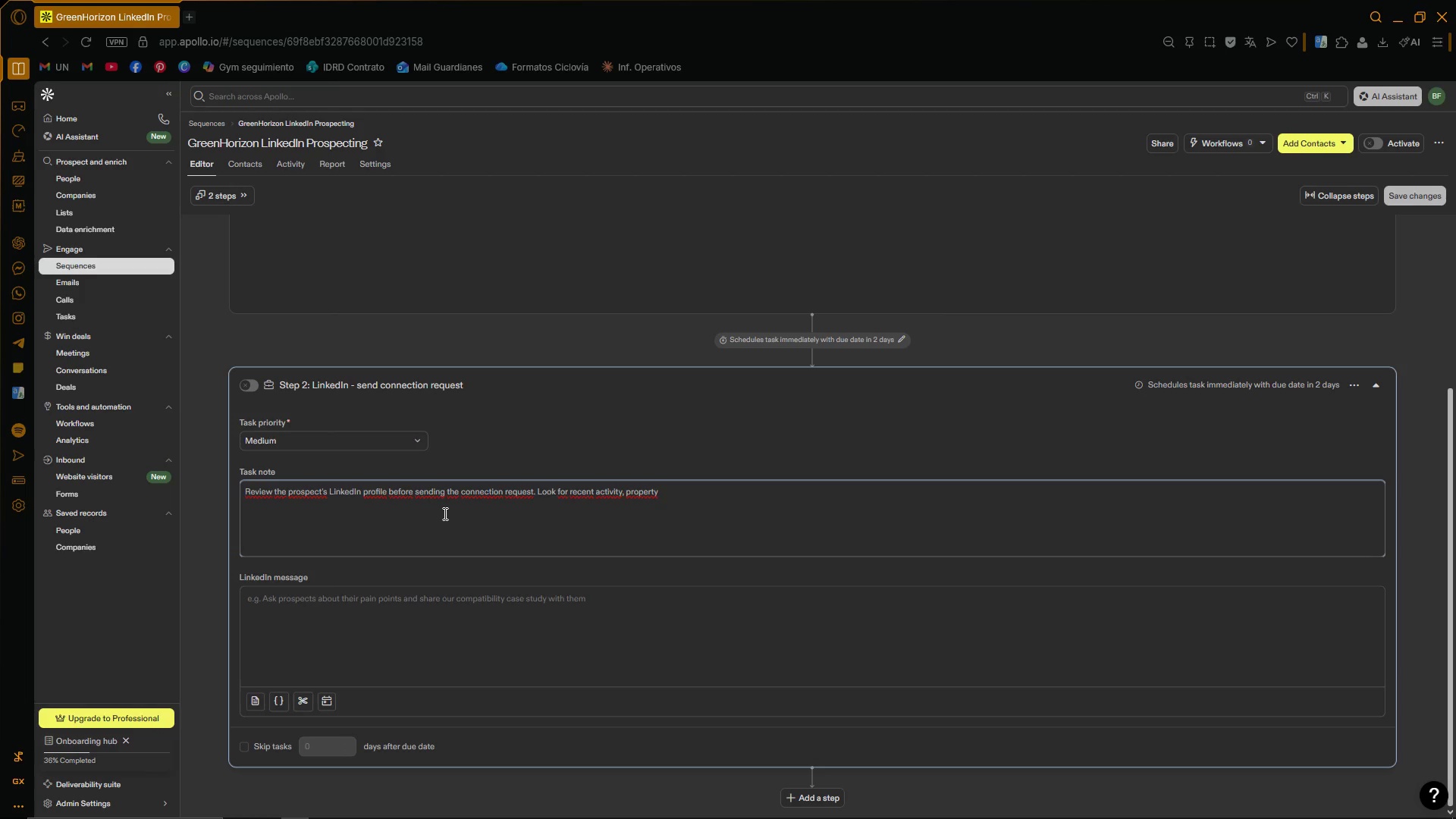 
type(management responsibilities, )
 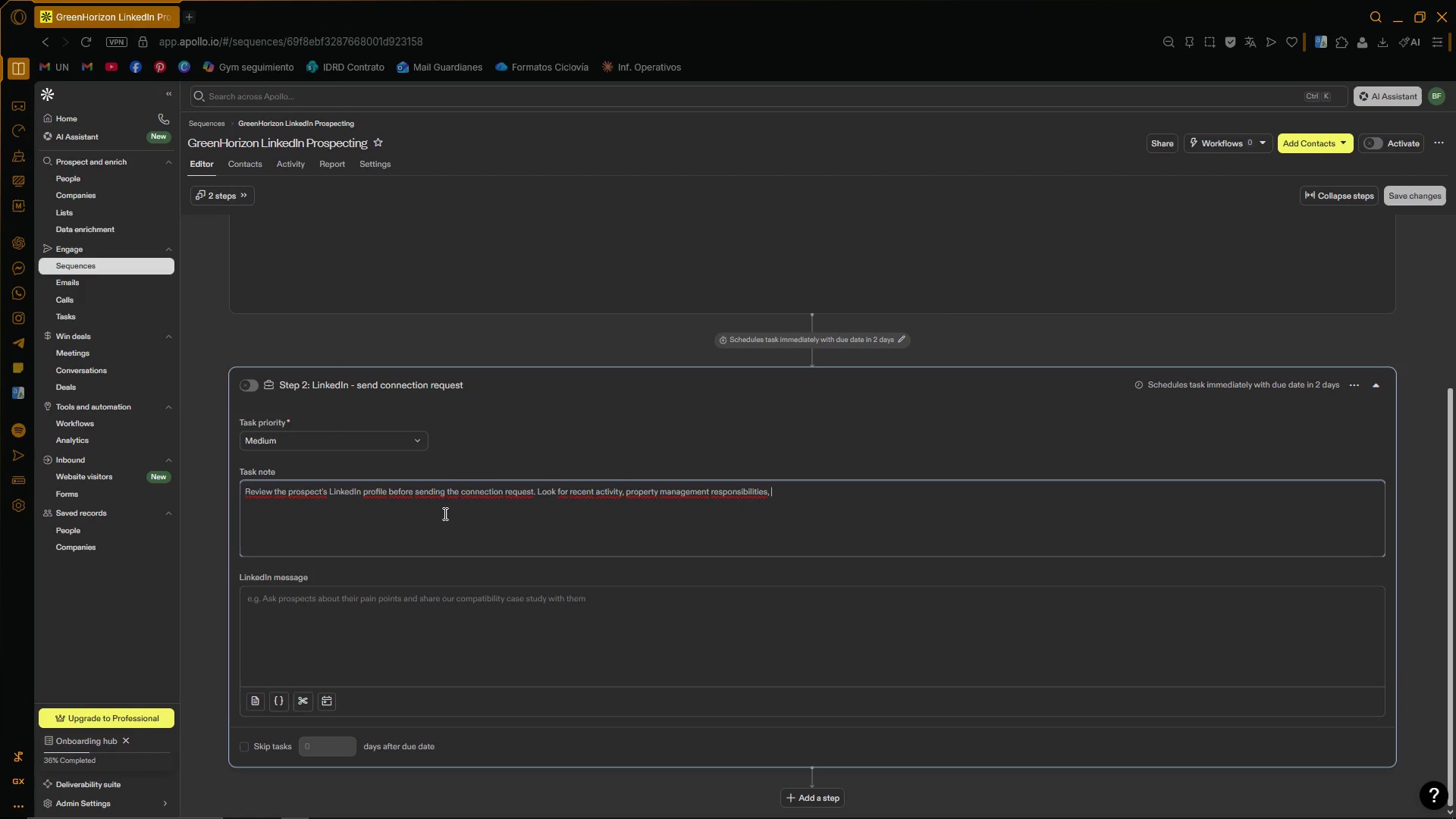 
wait(6.11)
 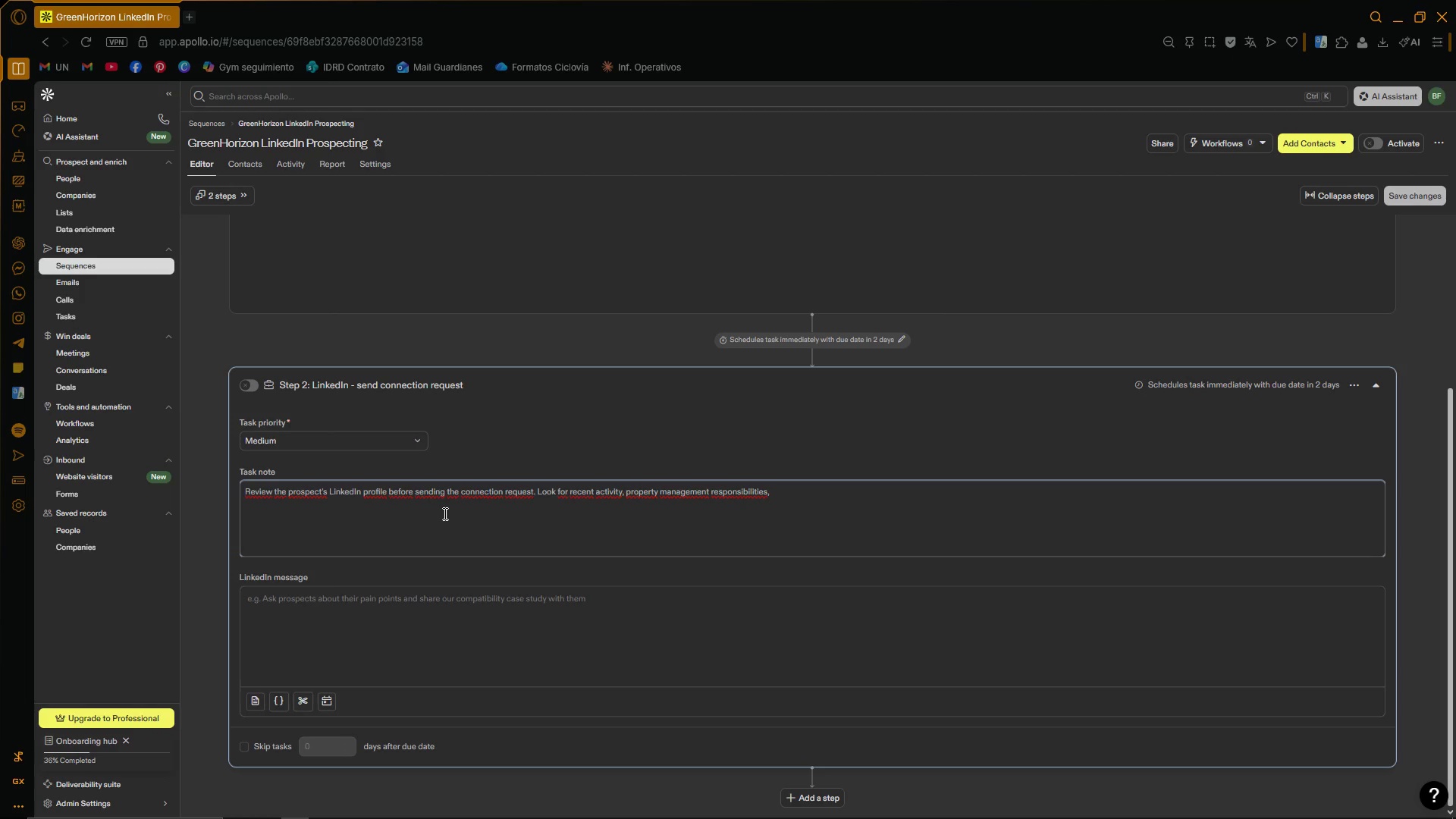 
type(and commercial portfolio details that man)
key(Backspace)
type(y help personalize )
 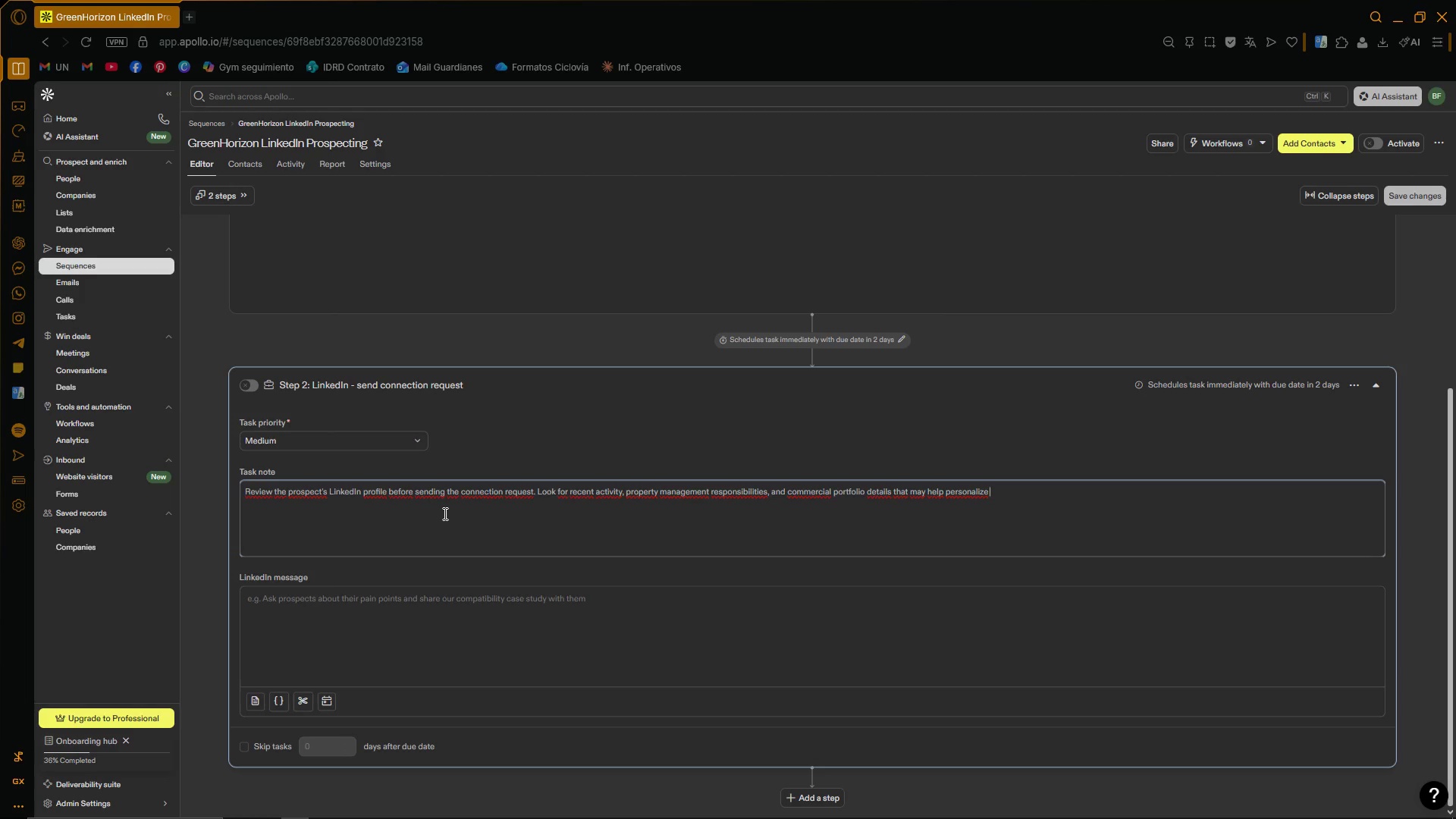 
type(future conversations around maintenance operations and curb appeal.)
 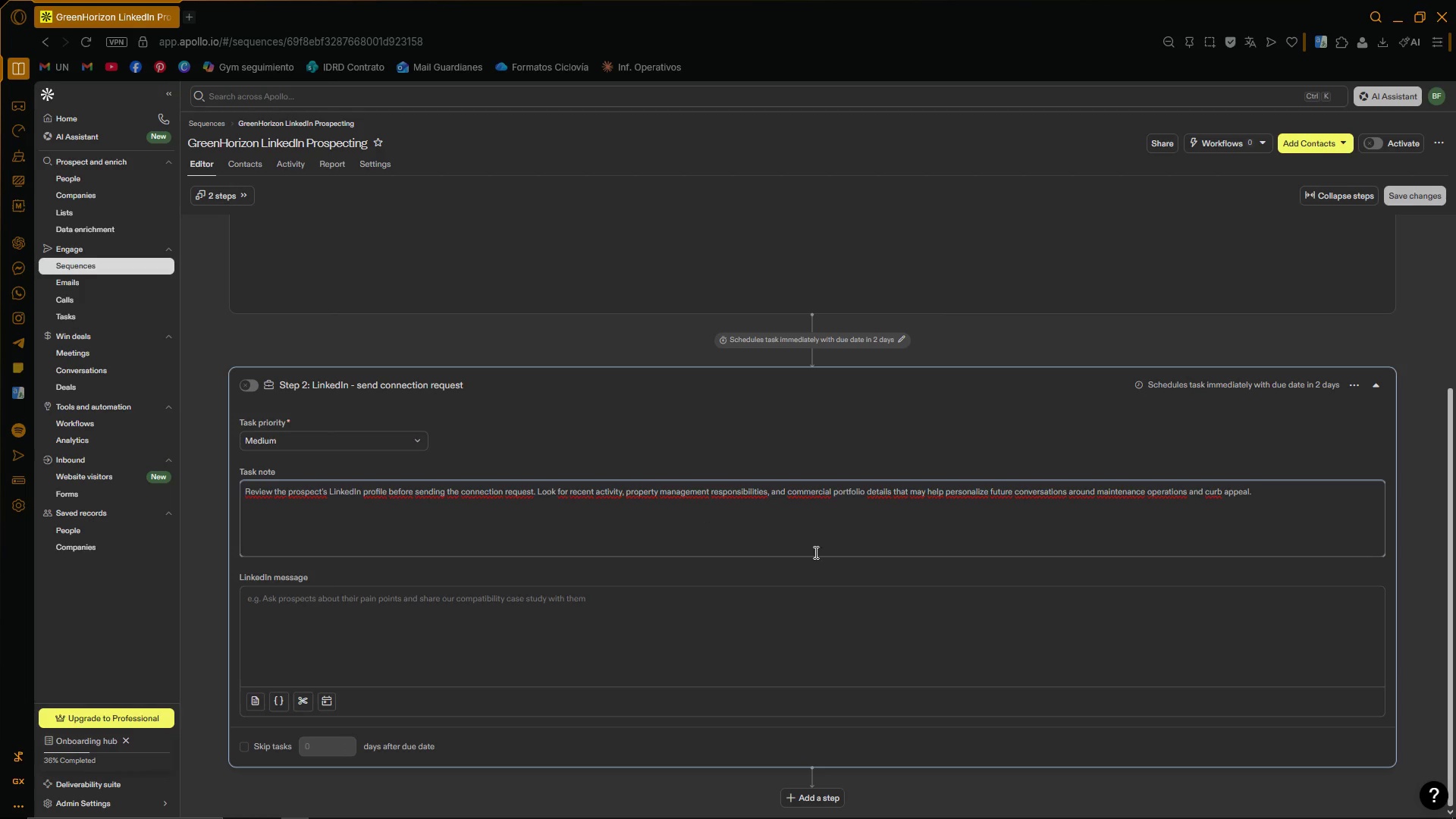 
left_click([942, 579])
 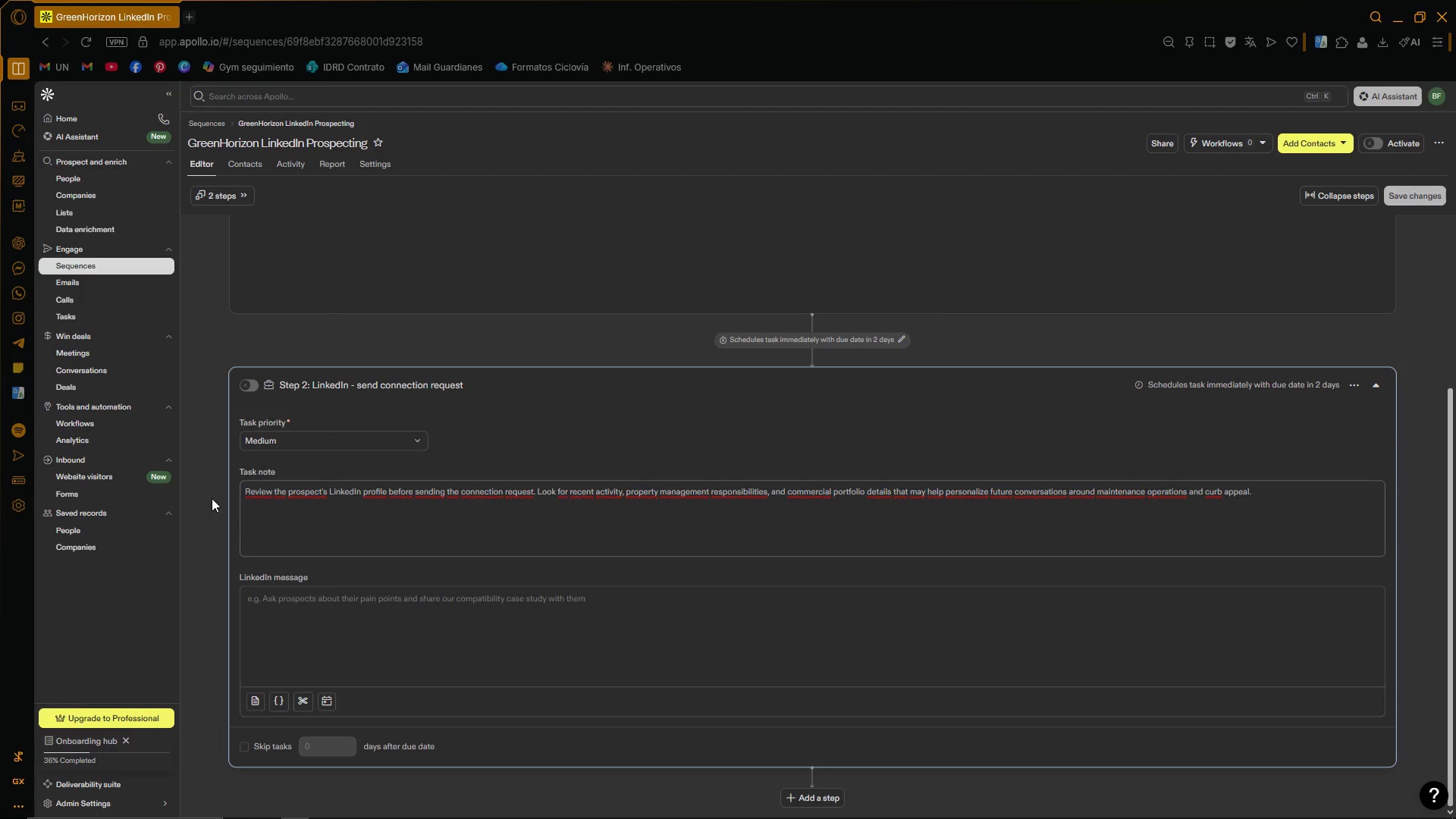 
left_click([247, 479])
 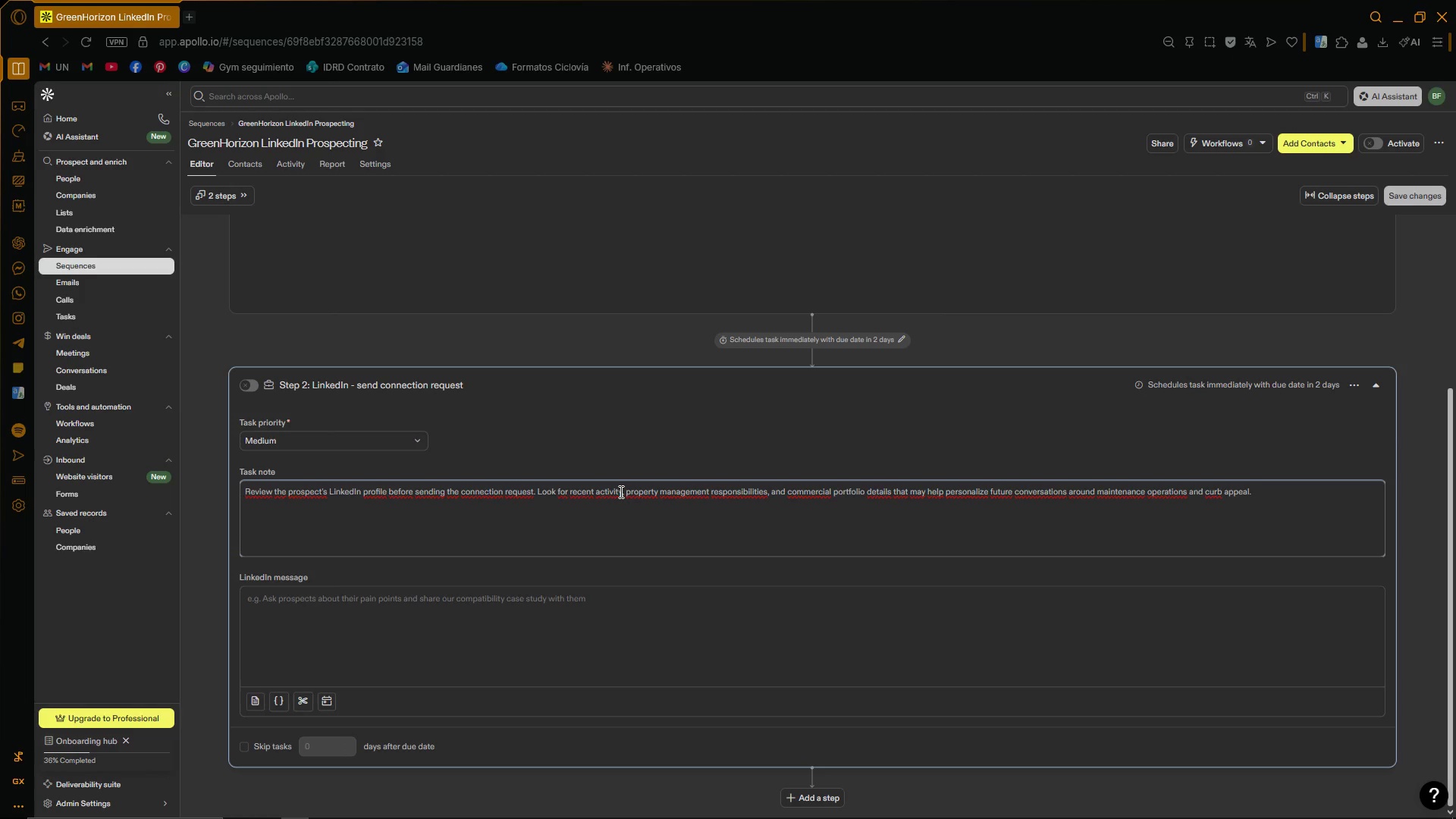 
wait(8.22)
 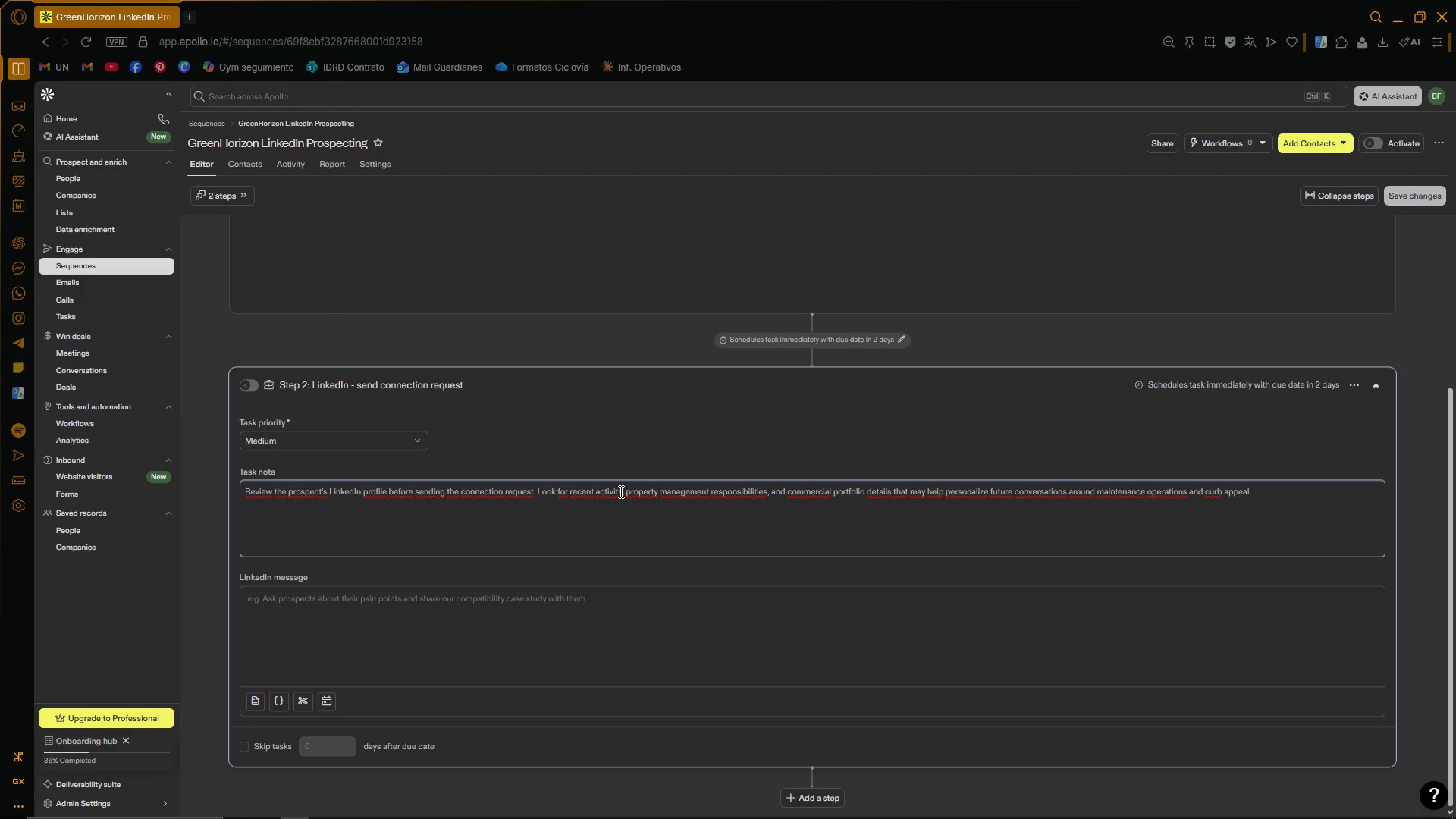 
left_click([1273, 488])
 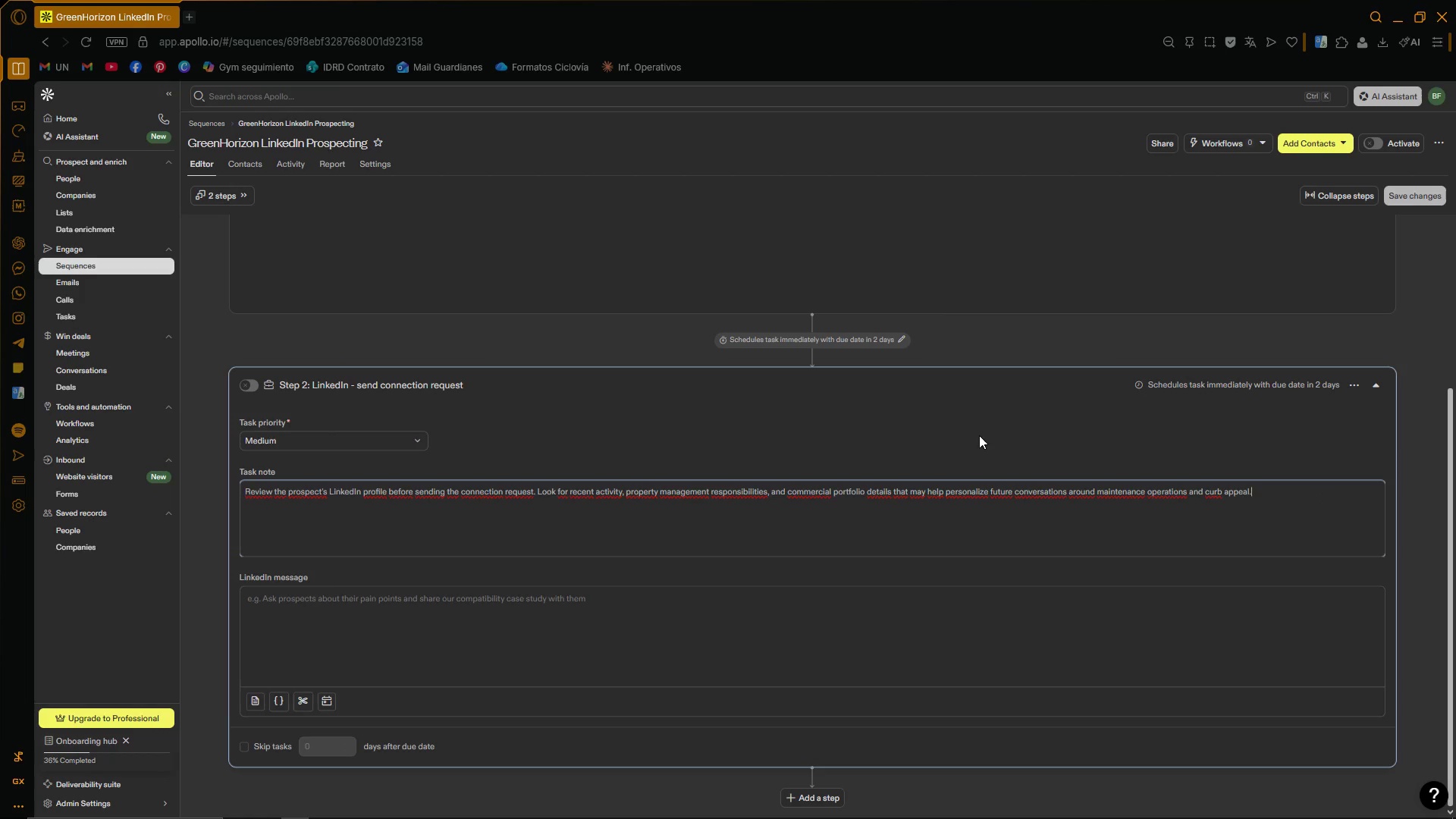 
wait(36.08)
 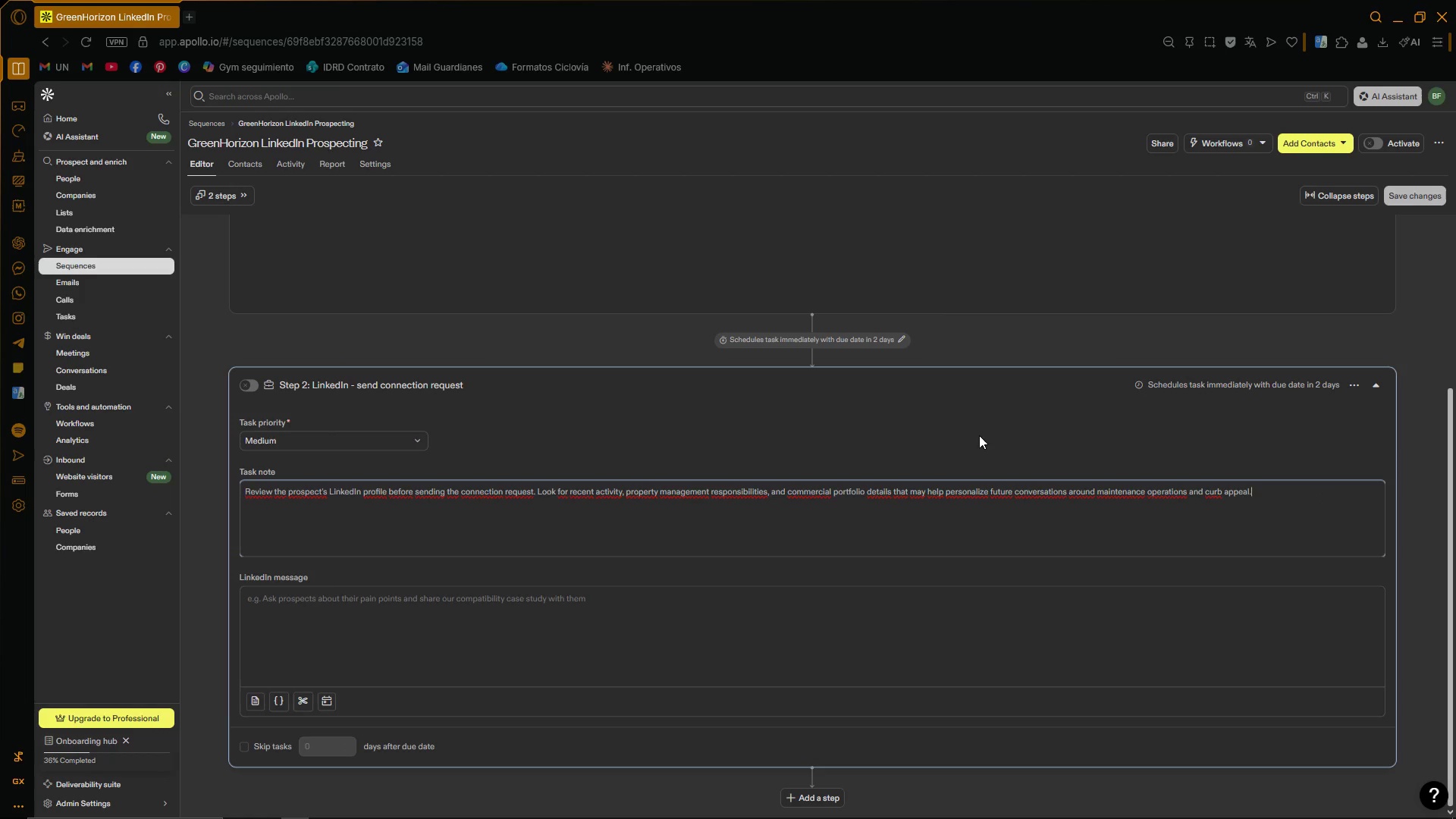 
key(CapsLock)
 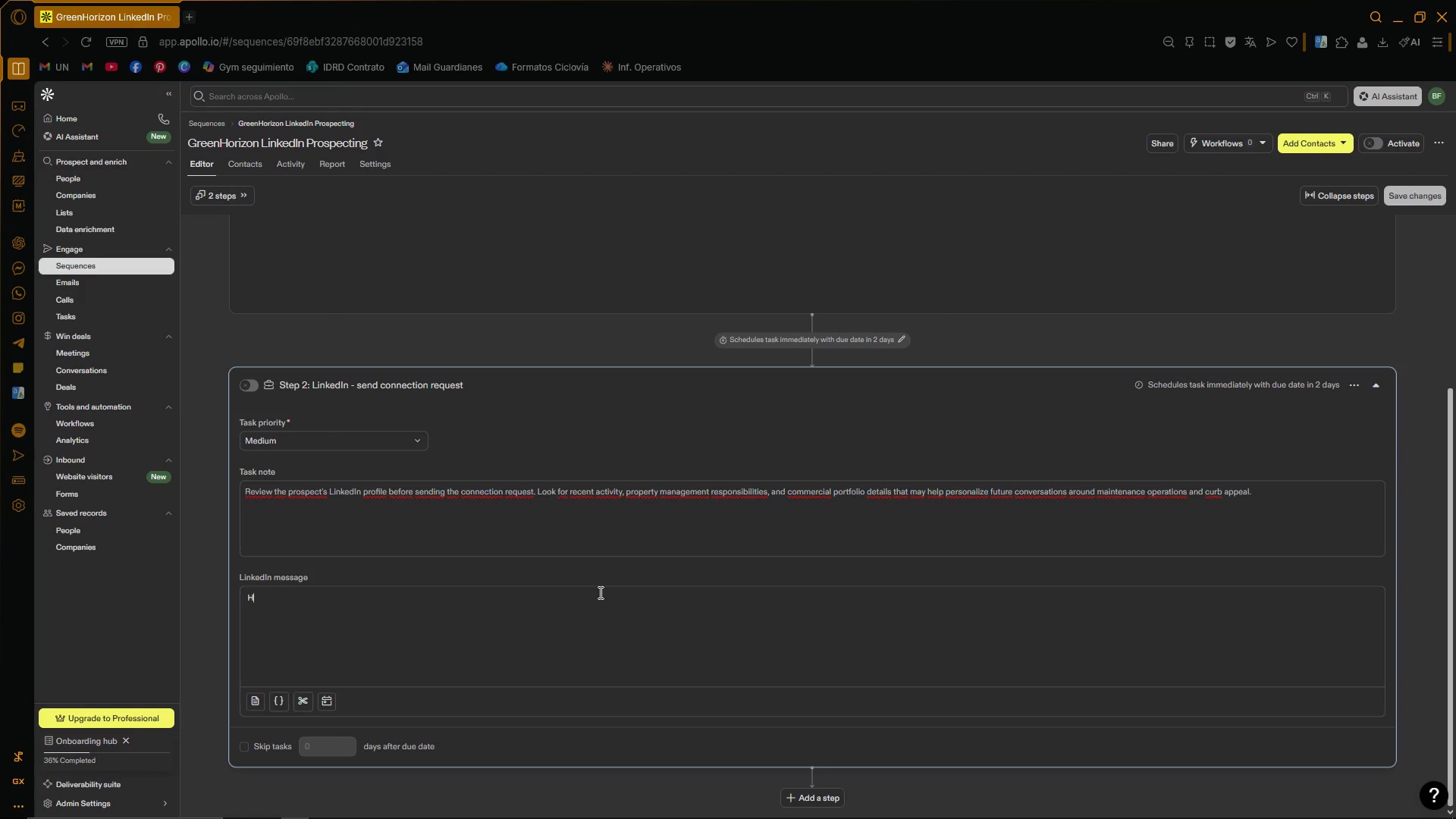 
key(H)
 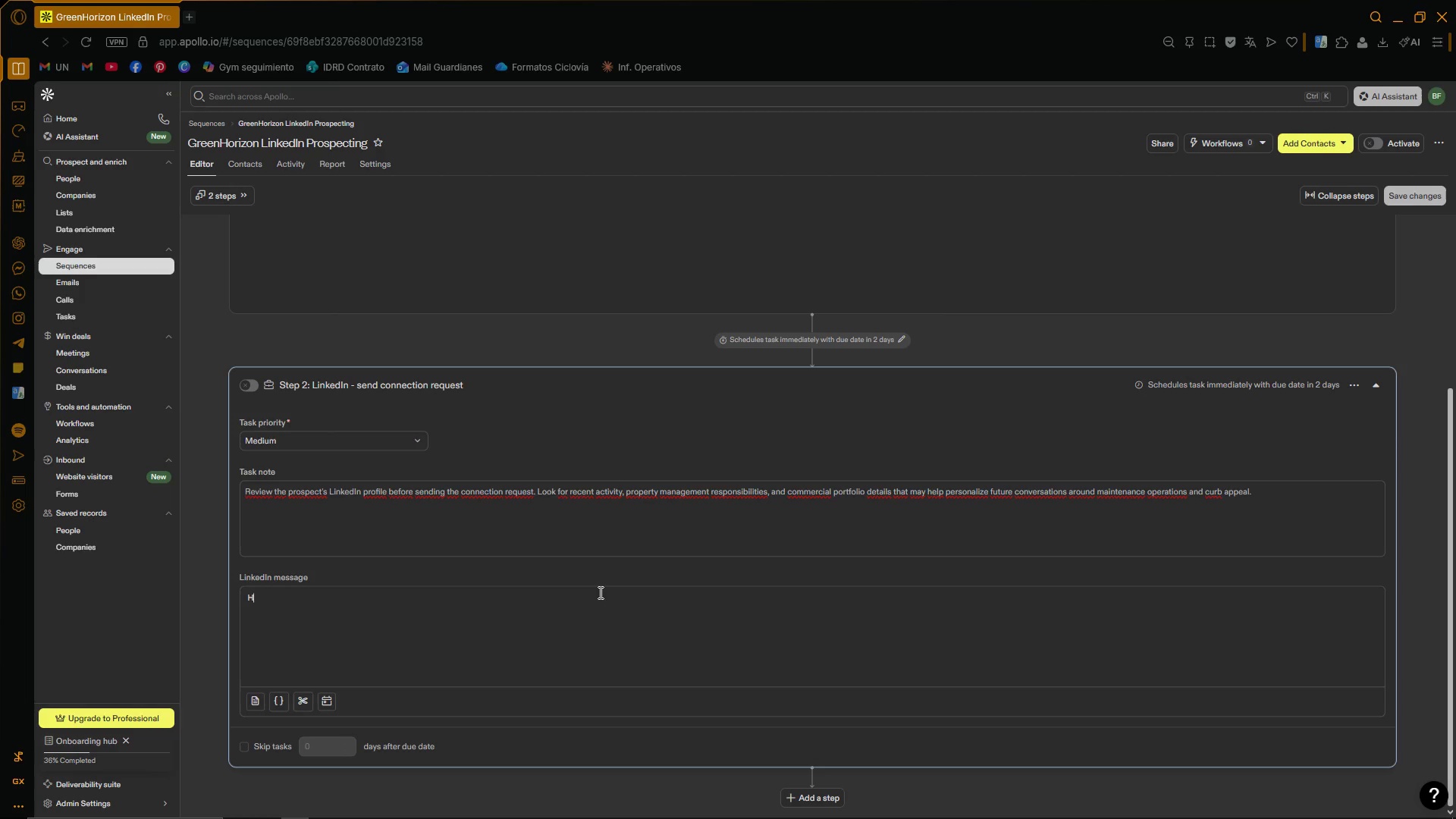 
key(CapsLock)
 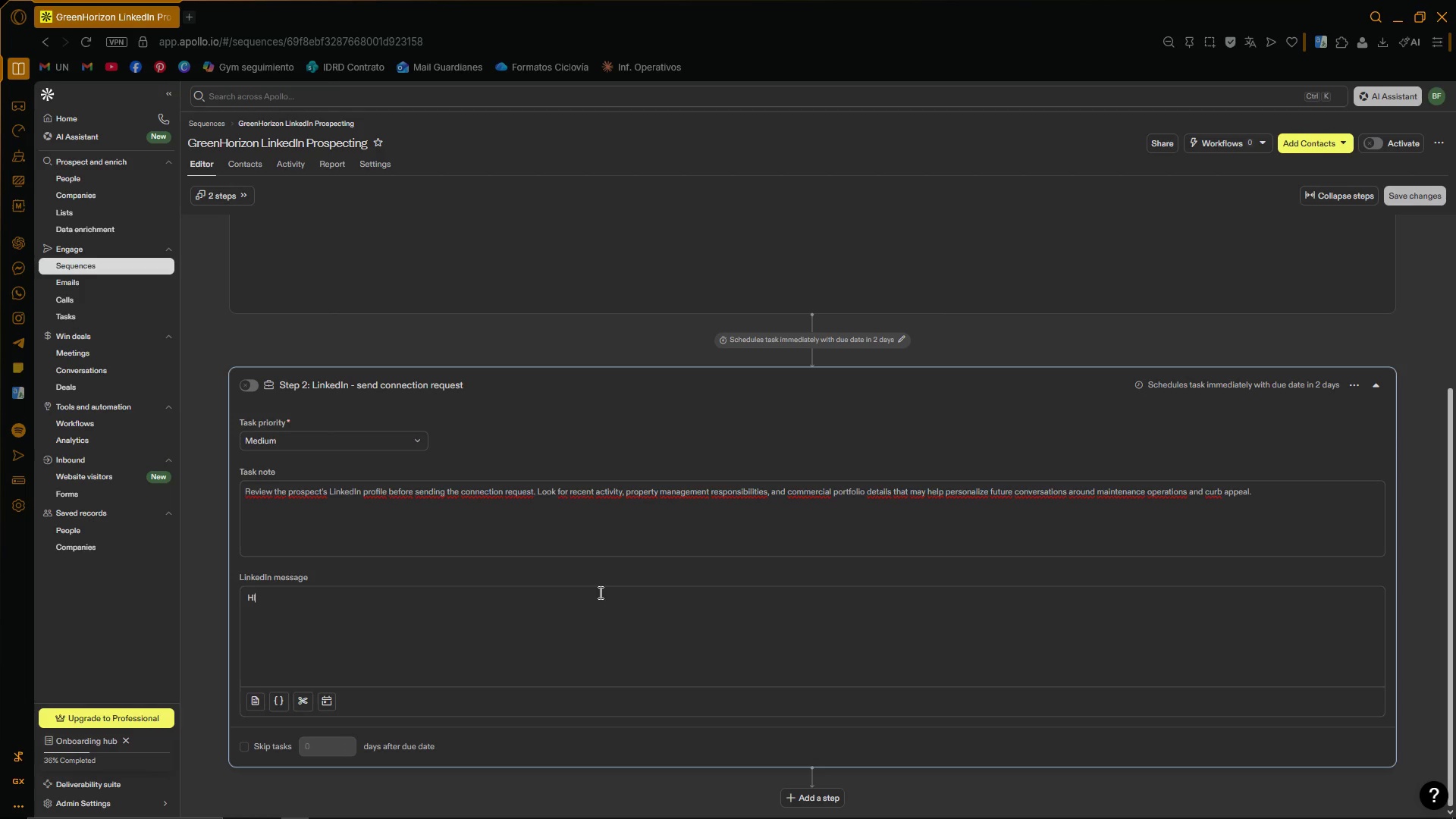 
key(I)
 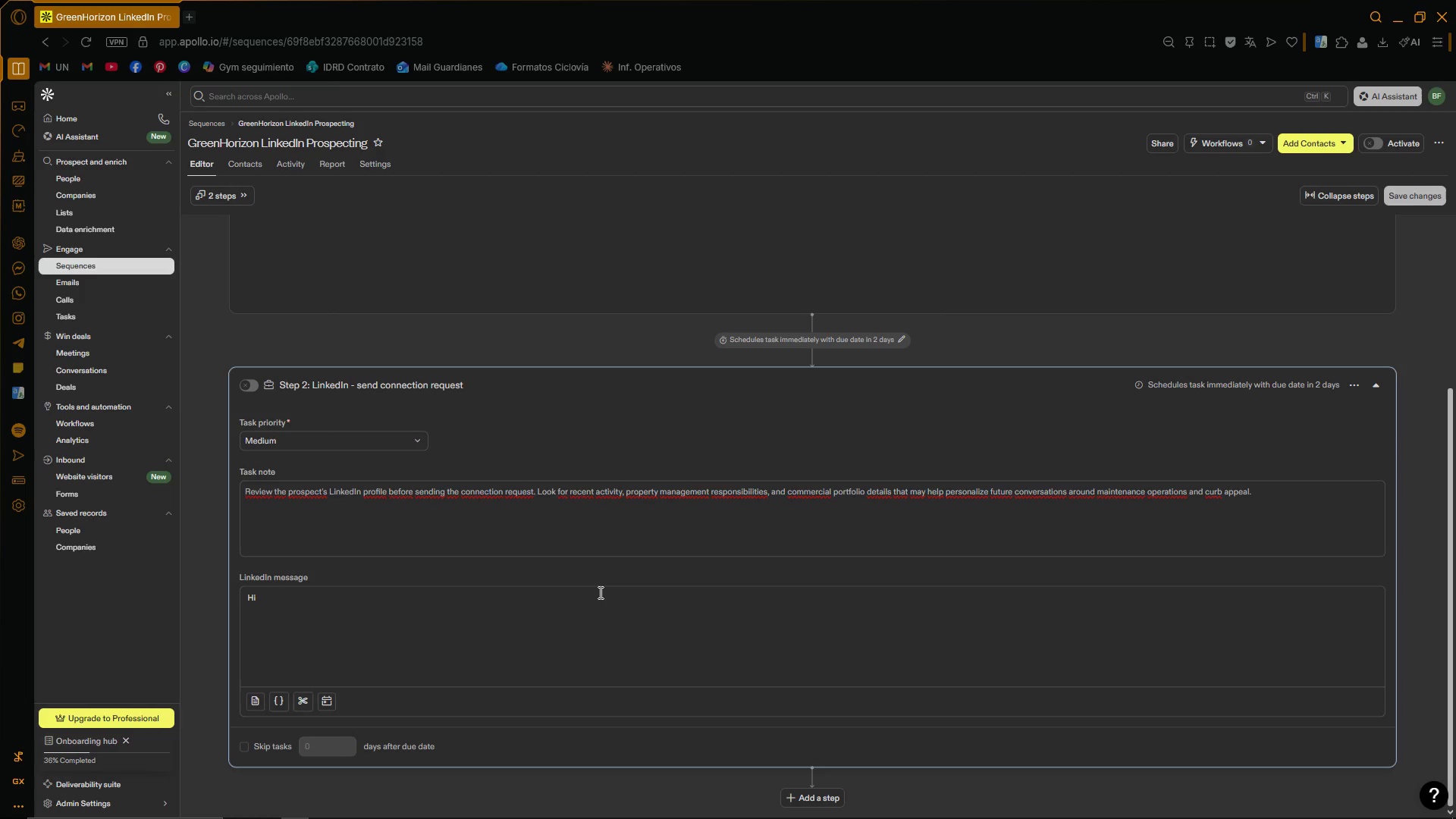 
key(Space)
 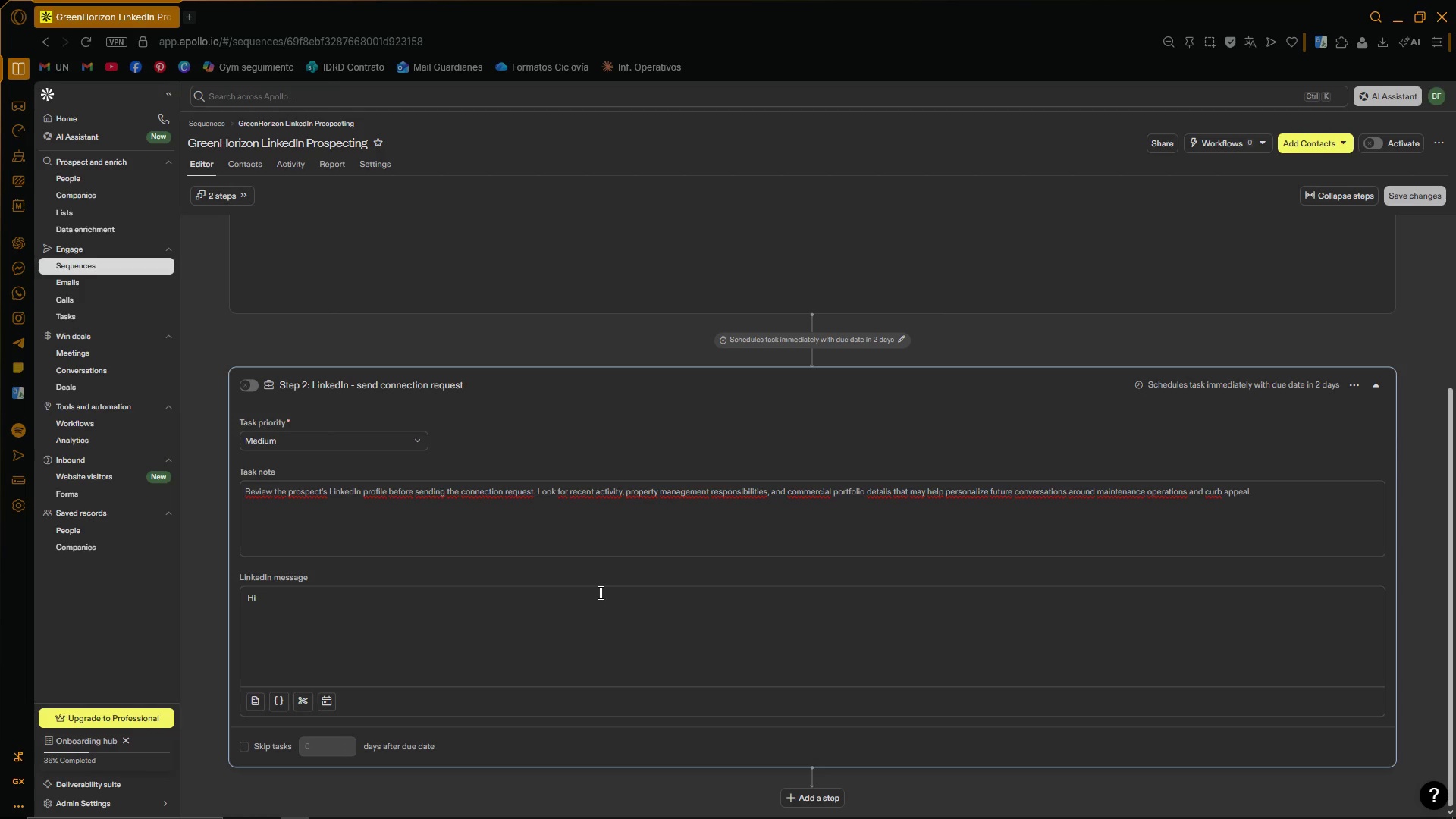 
key(Quote)
 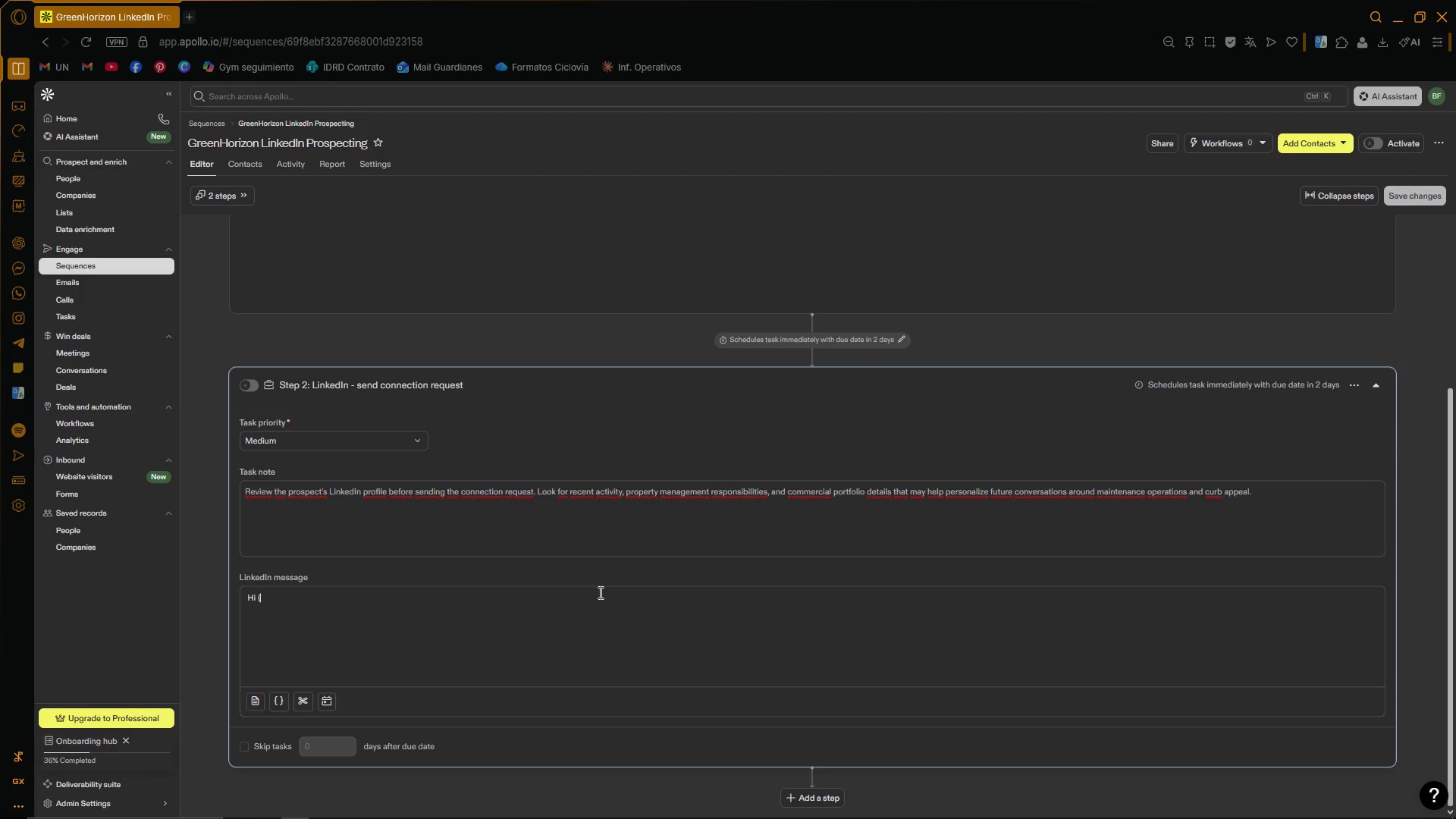 
key(Quote)
 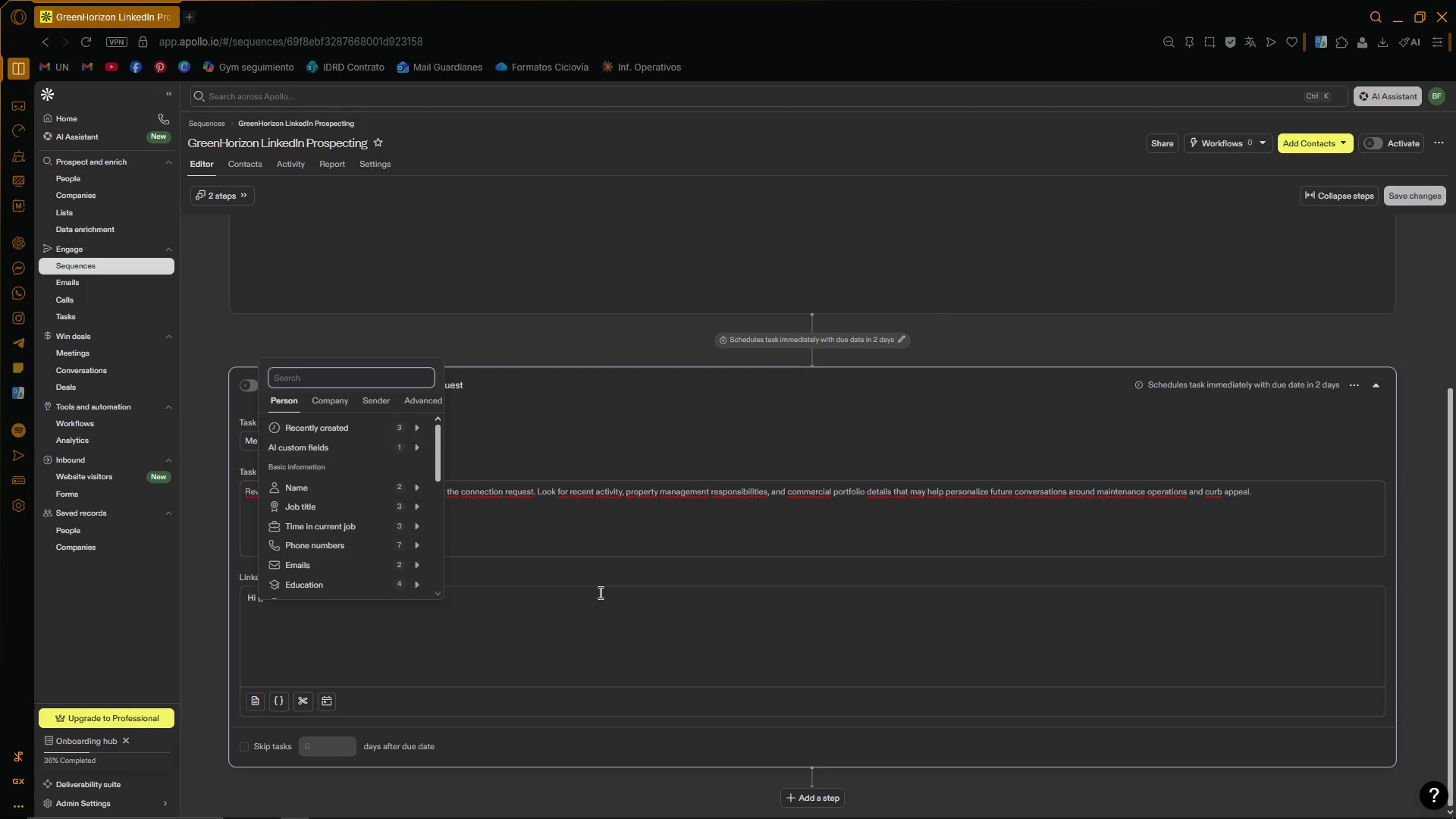 
key(F)
 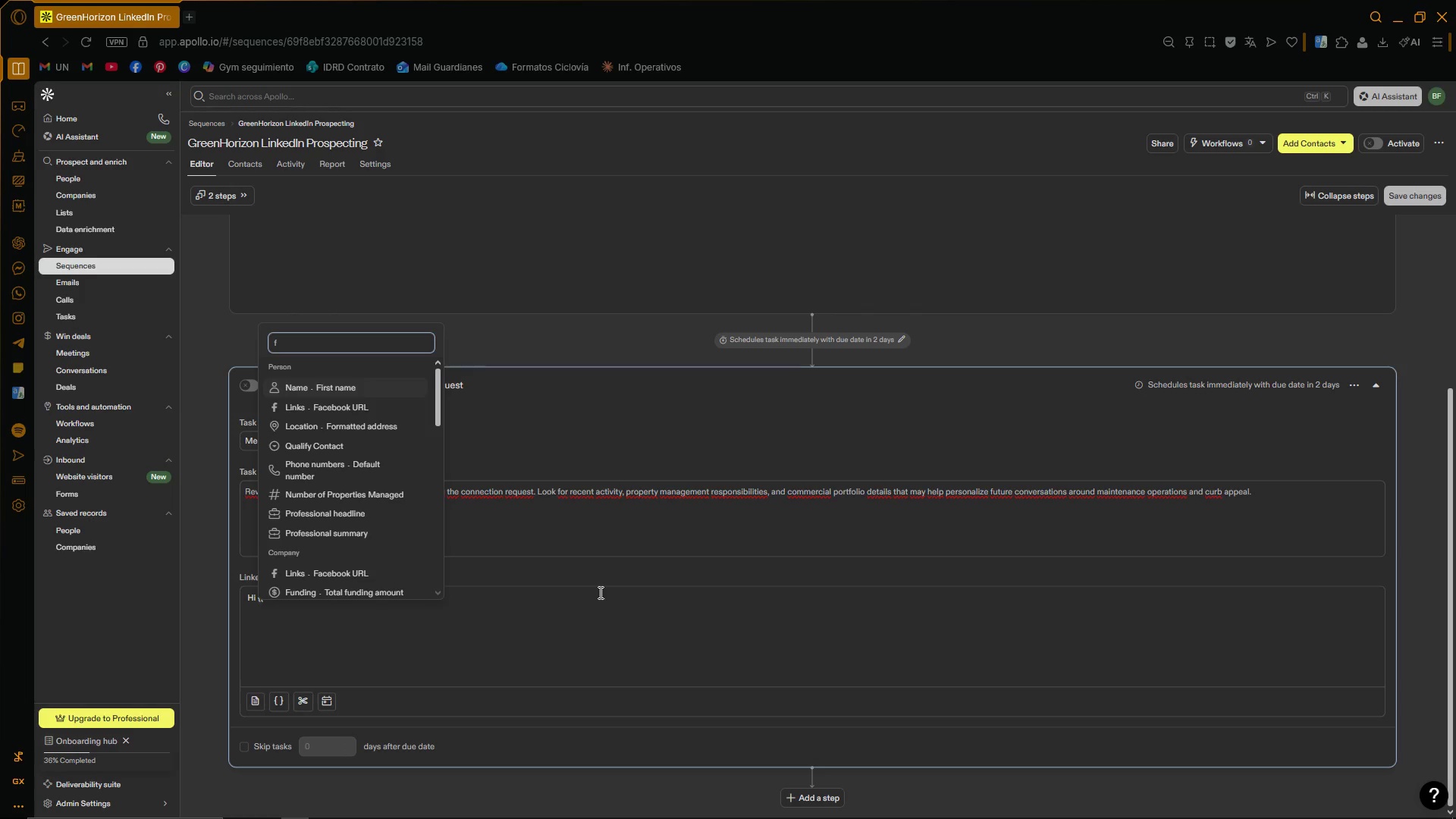 
key(Tab)
 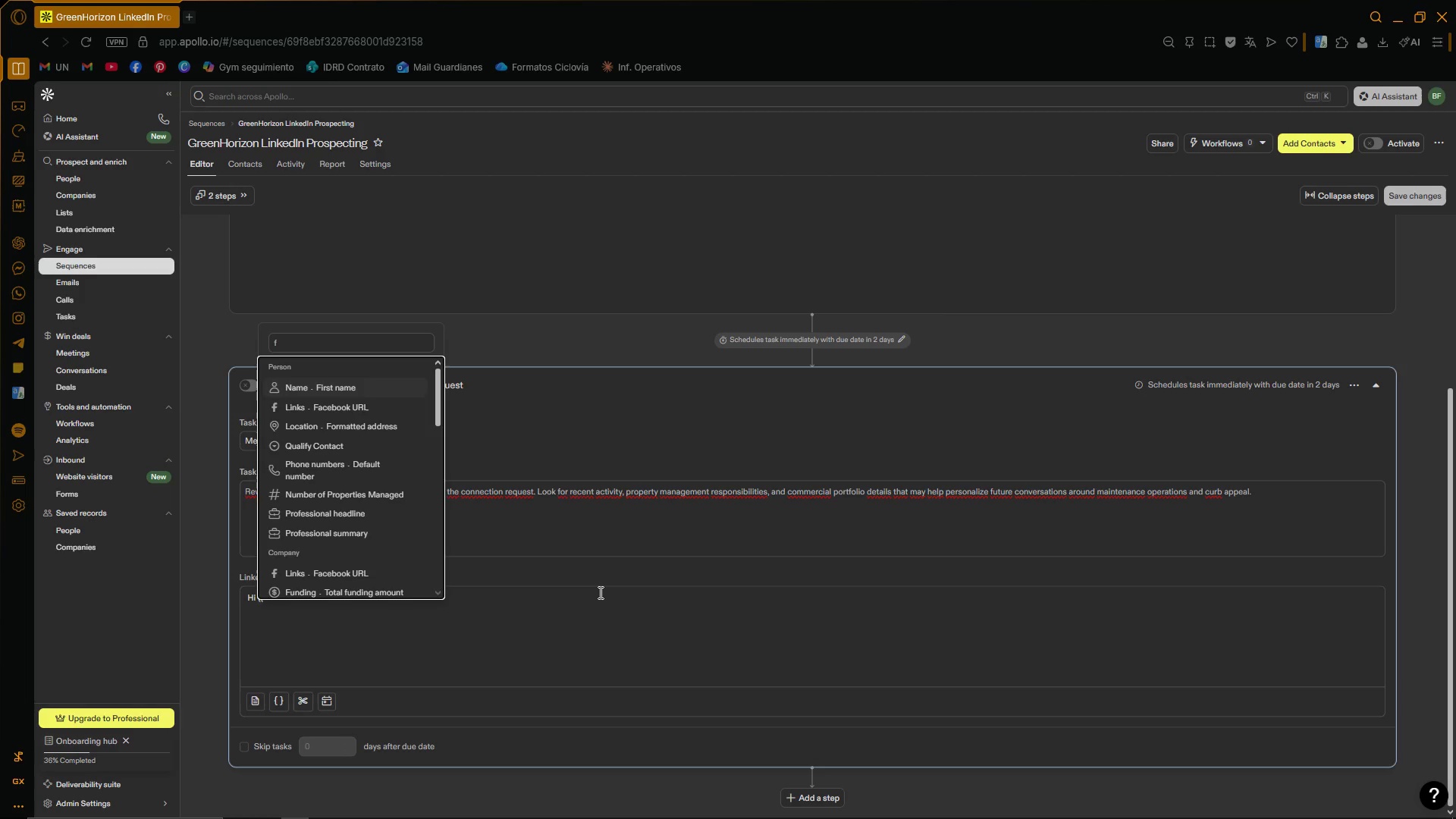 
key(Enter)
 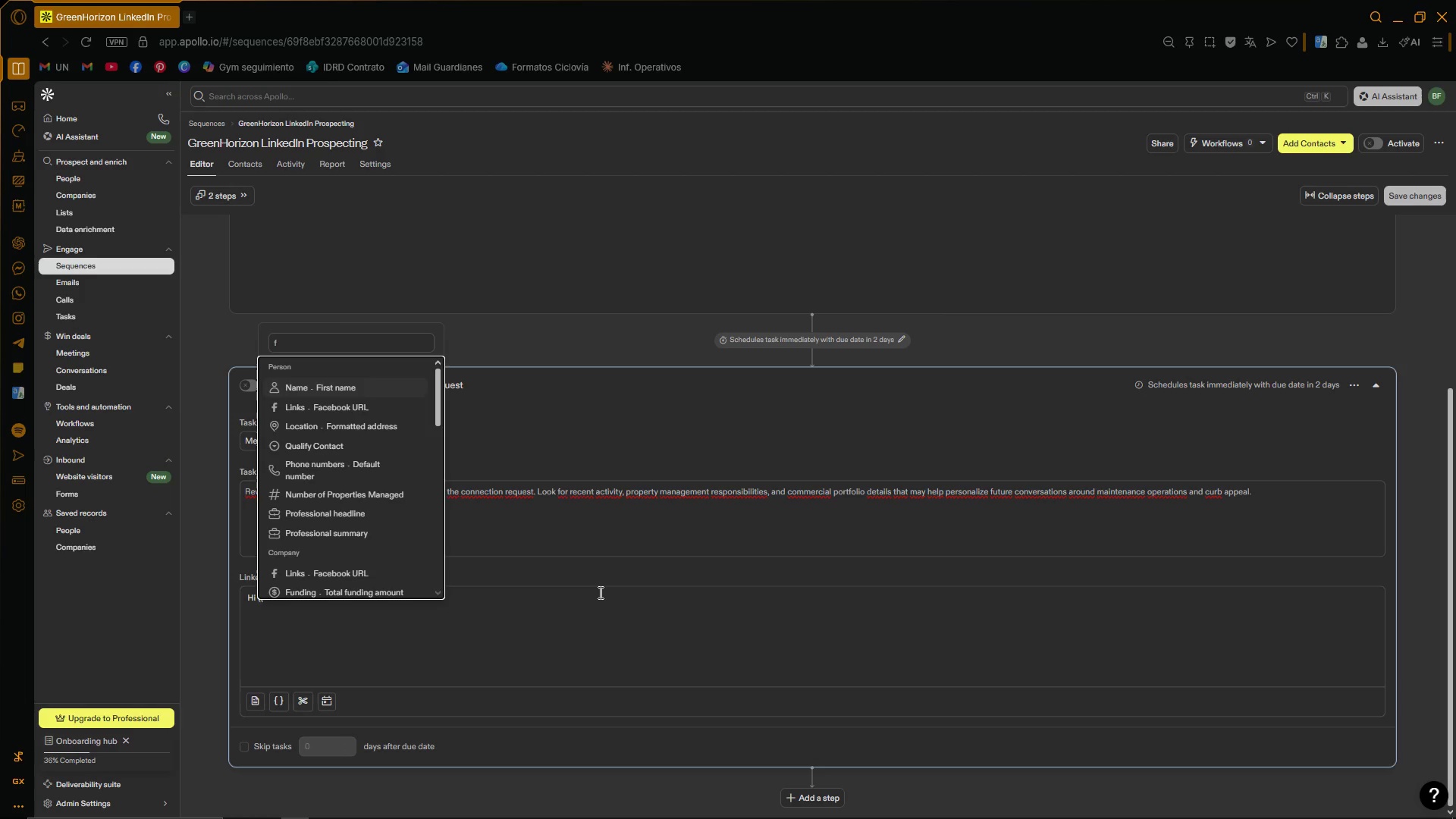 
key(Enter)
 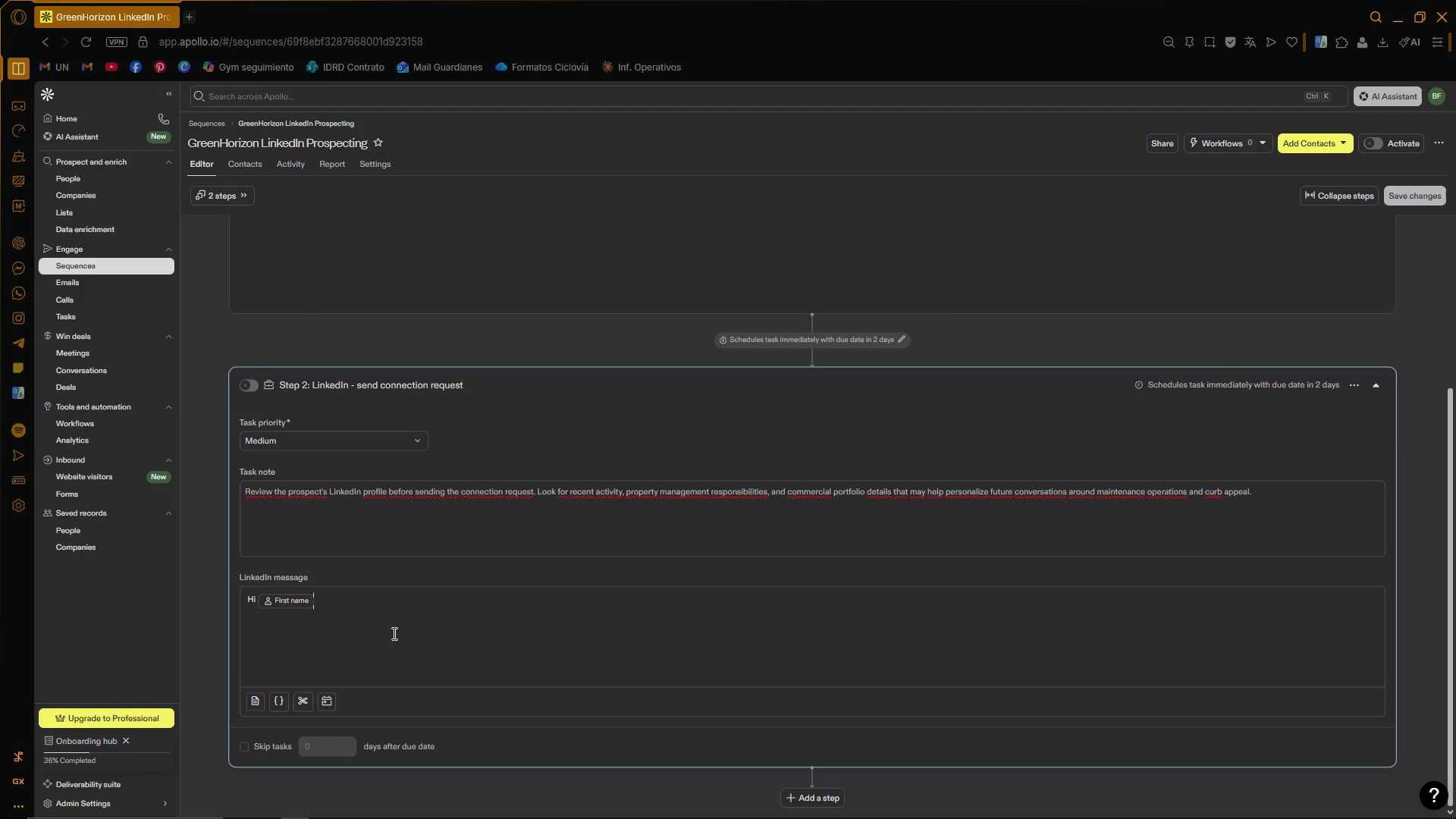 
type(, I came across your work at ''name)
 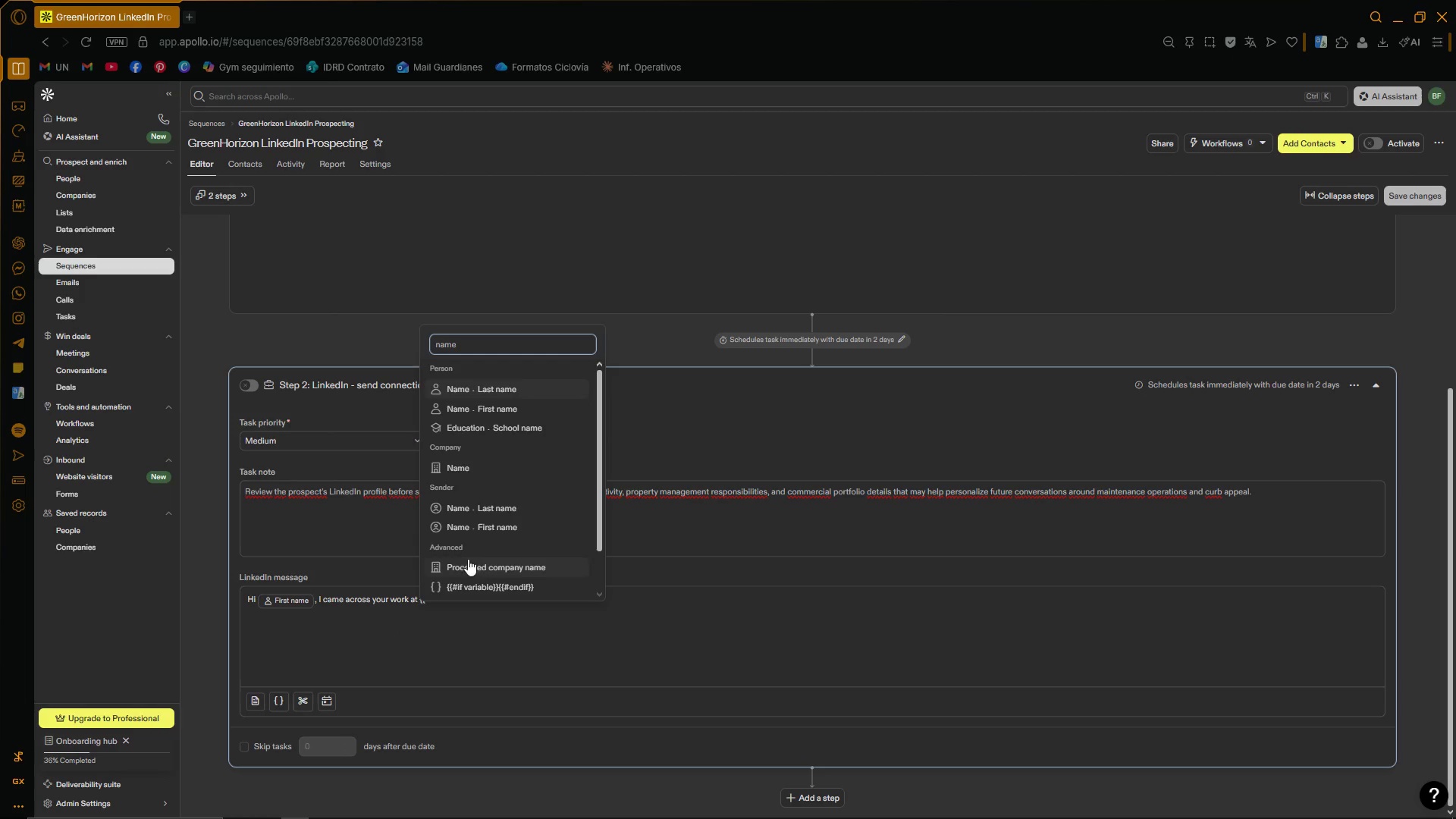 
left_click([494, 463])
 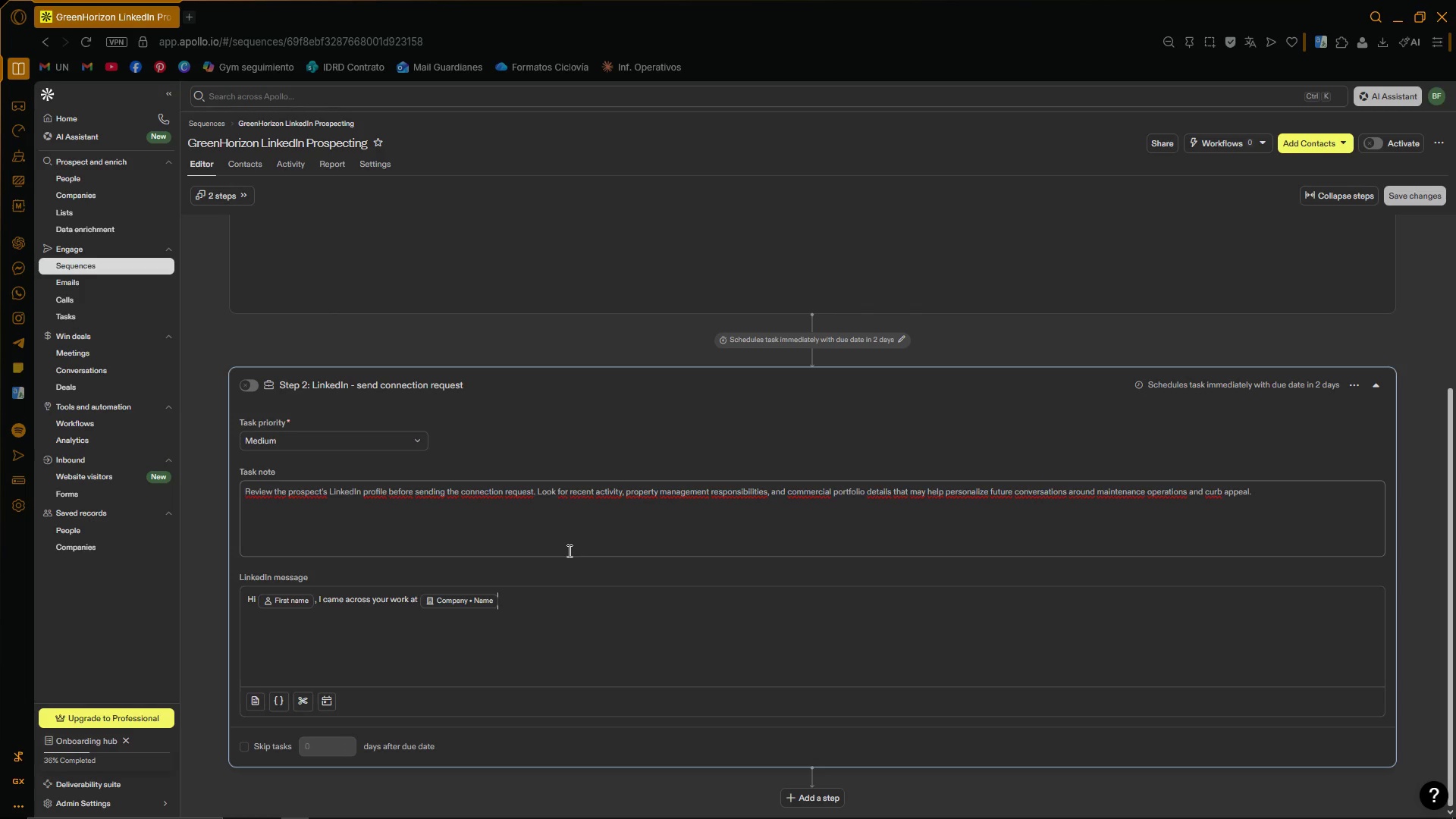 
key(Space)
 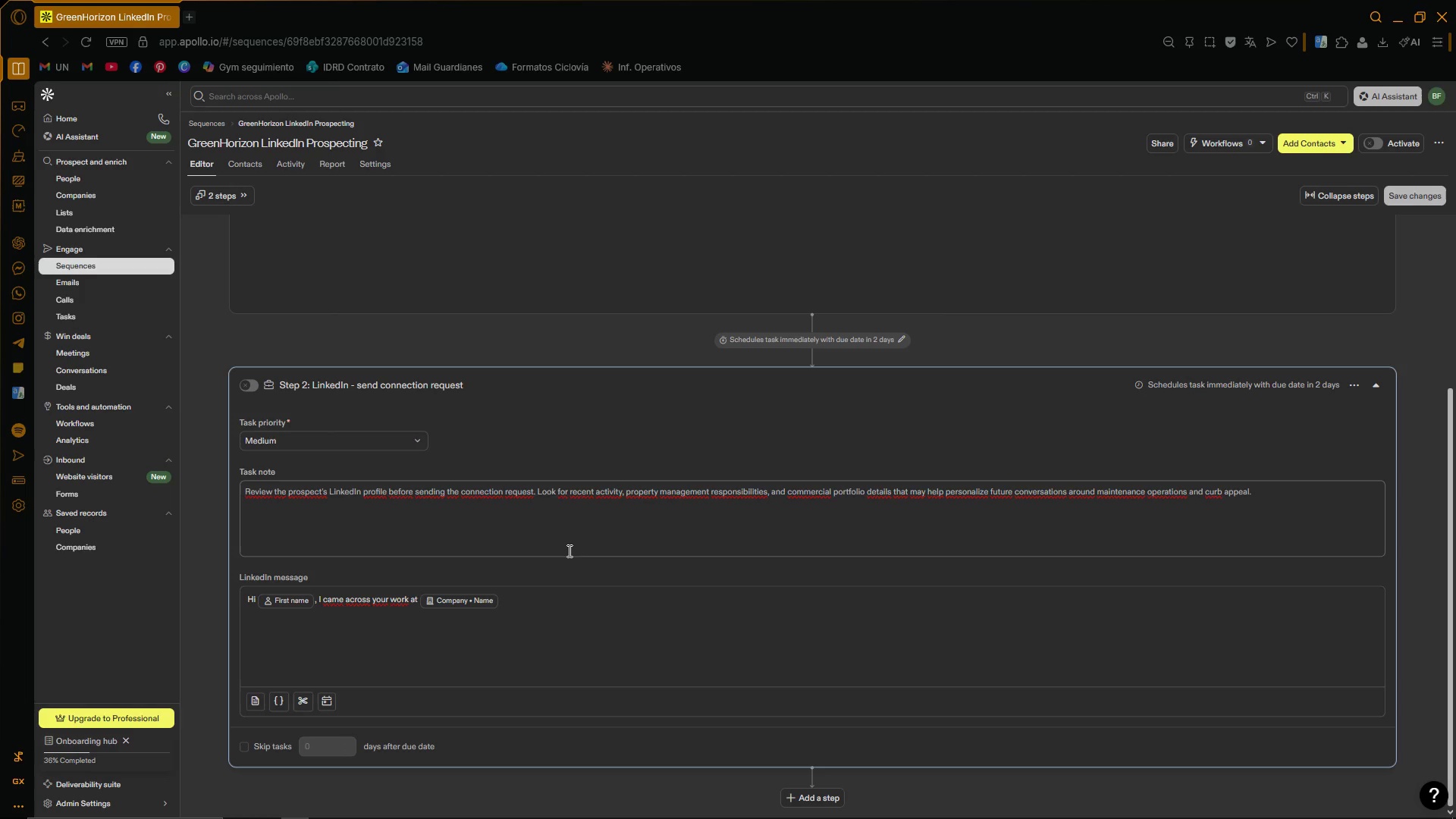 
wait(9.7)
 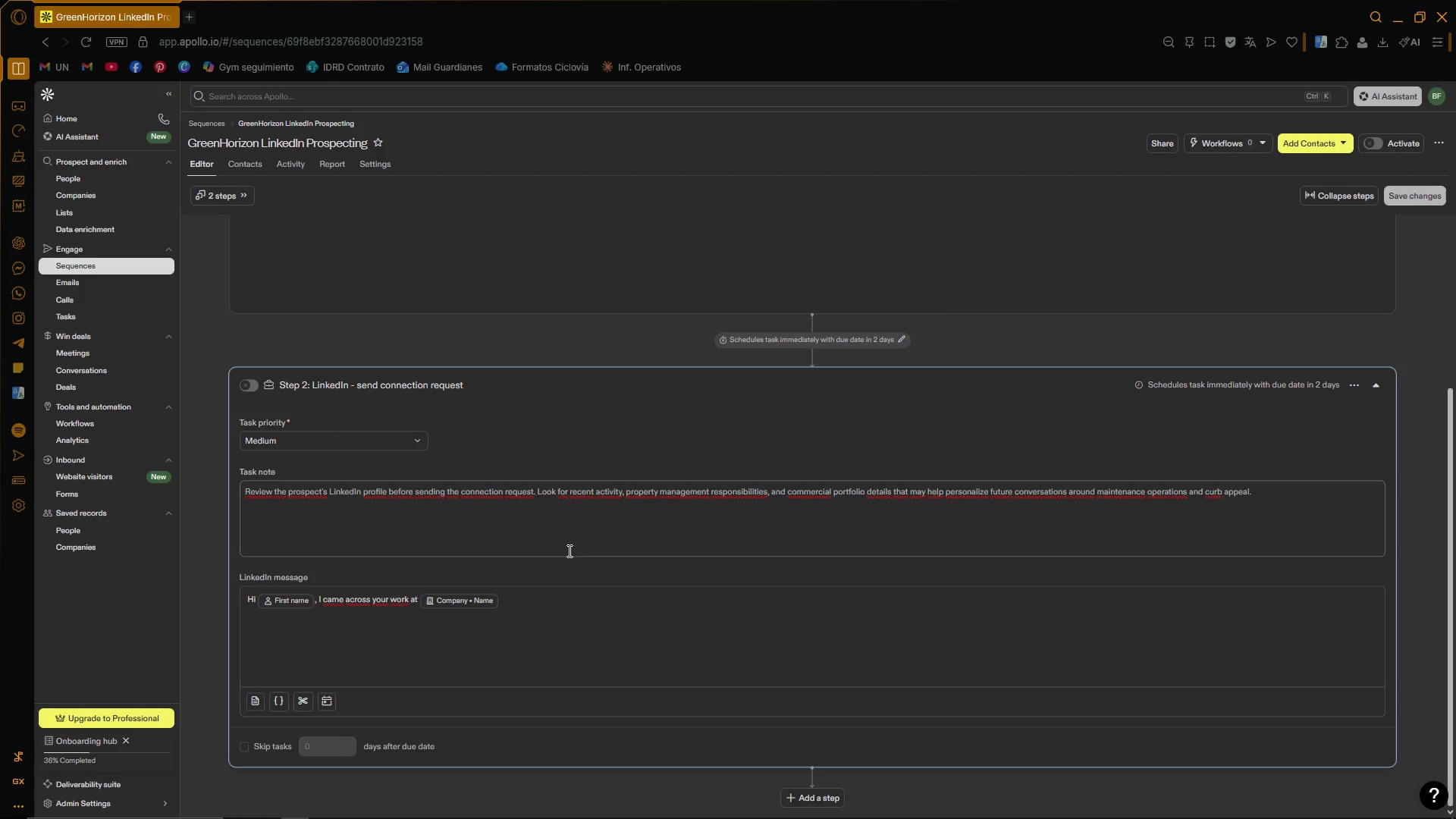 
type(while researching commercial property teeams focused on maintai)
 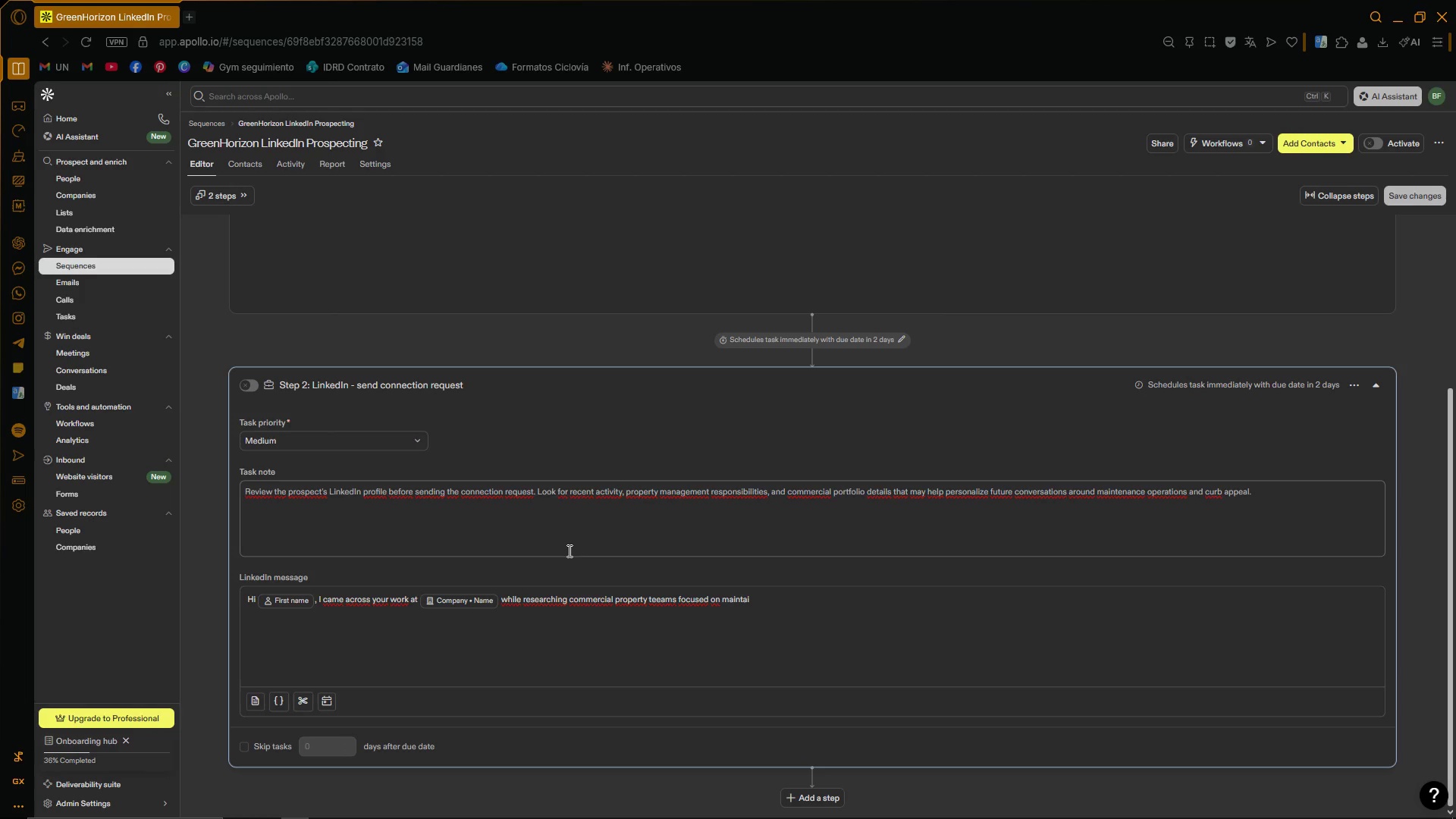 
type(ning high-quality )
 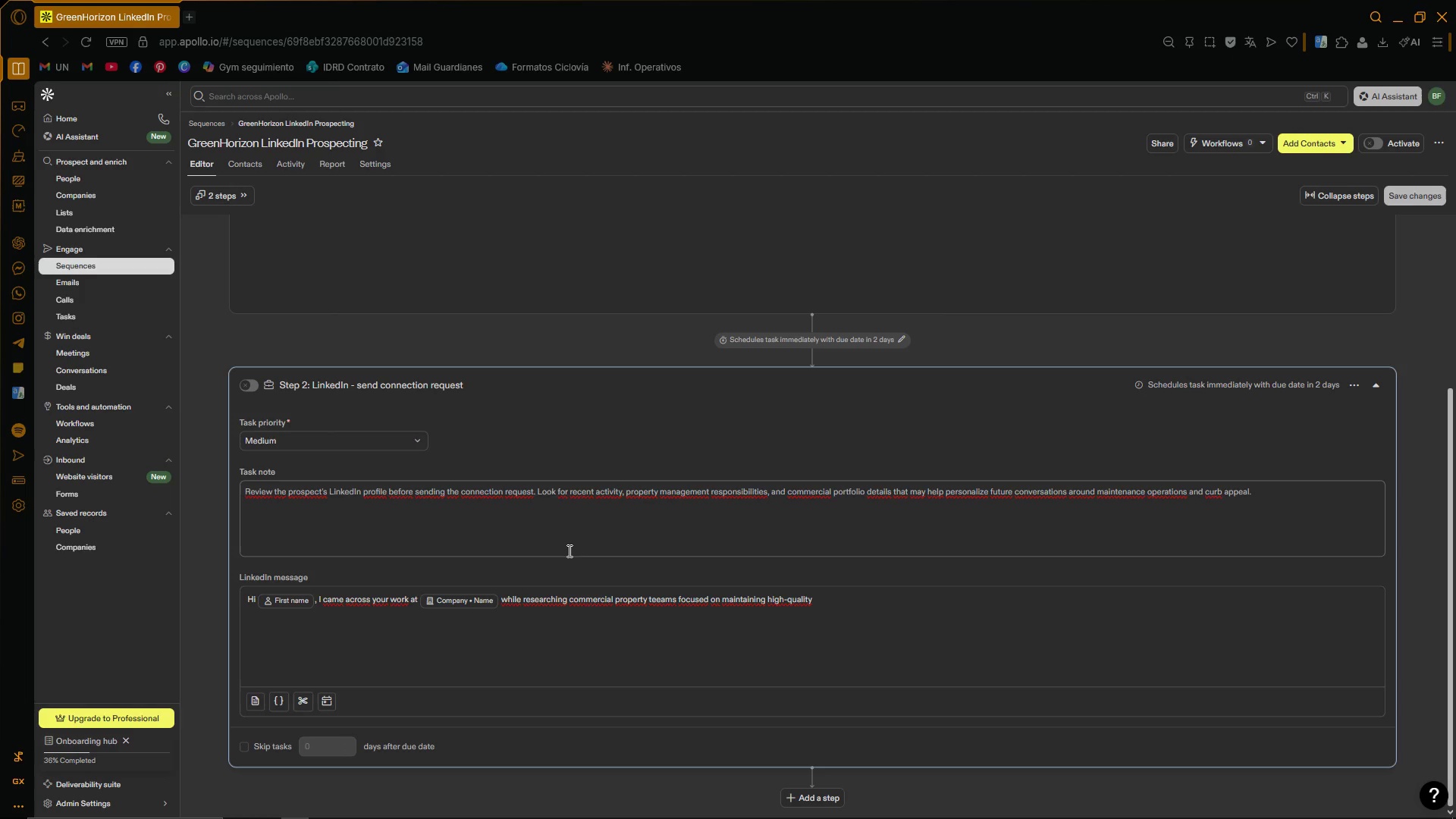 
wait(5.08)
 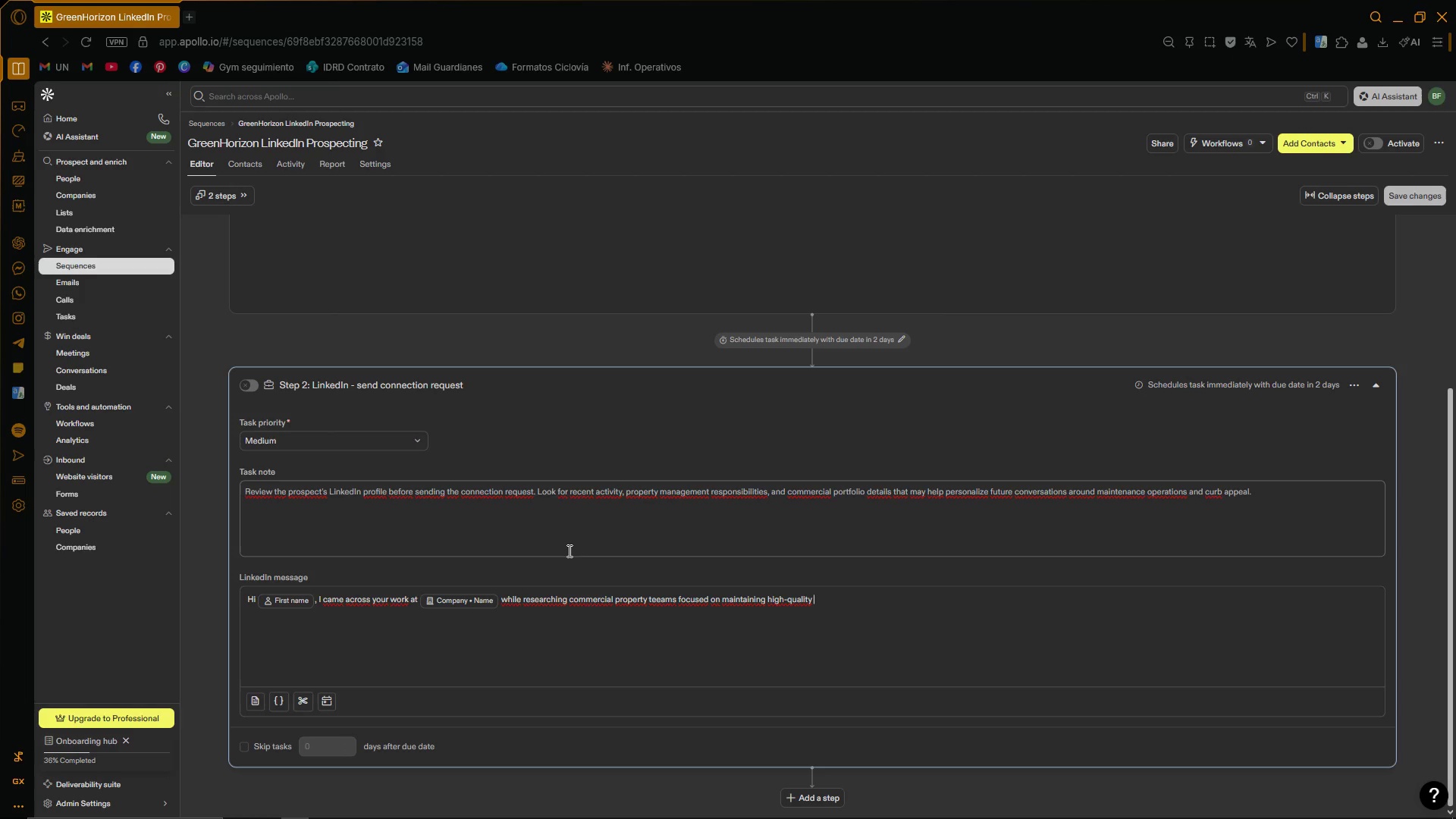 
type(tenen)
key(Backspace)
key(Backspace)
type(ant experiences. Thought it would be great to connect and ae)
key(Backspace)
key(Backspace)
type(exchange ideas around exterior property presentation and maintenance strategies.-)
key(Backspace)
 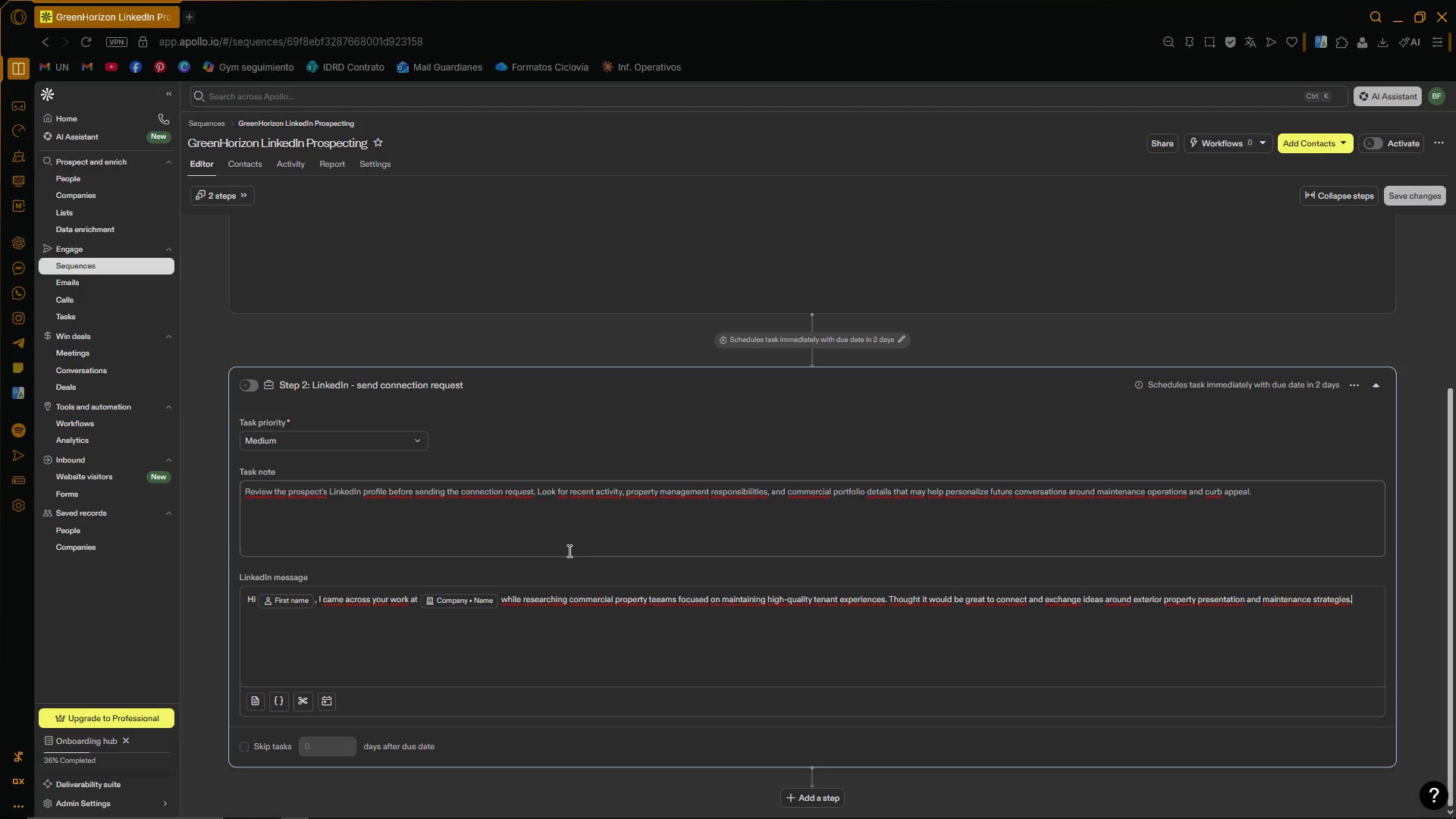 
left_click([620, 670])
 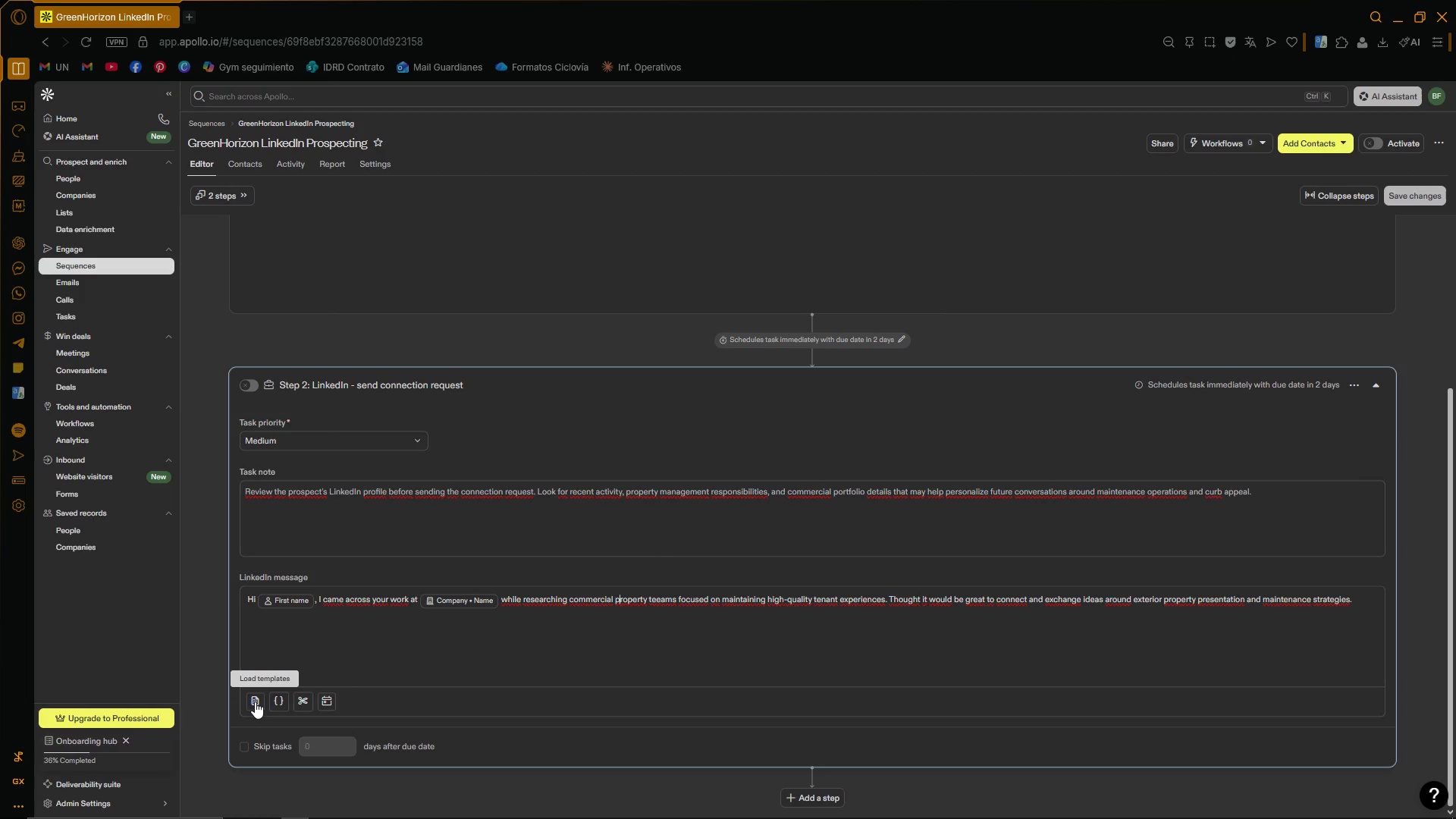 
left_click([635, 669])
 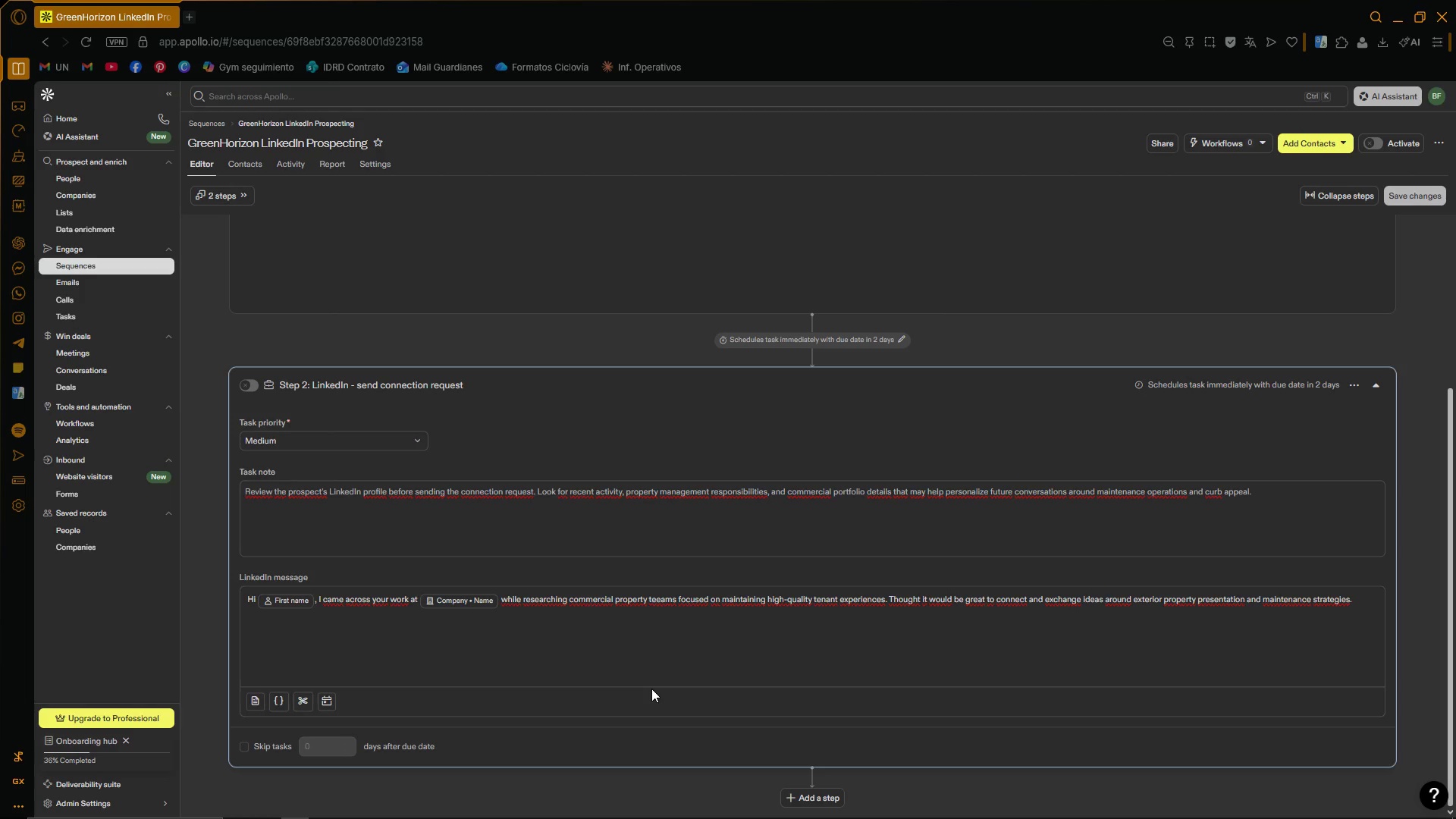 
wait(18.61)
 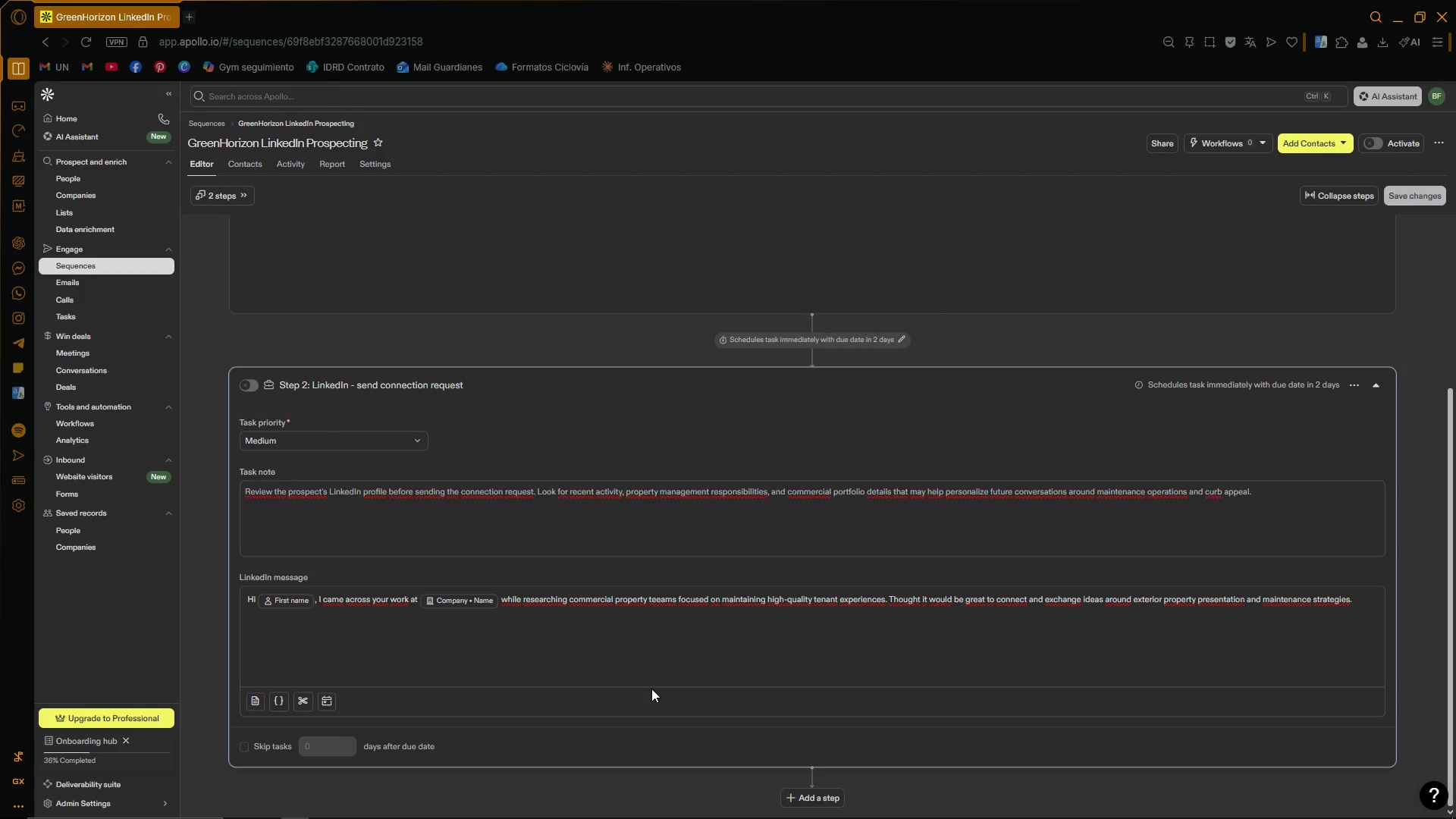 
scroll: coordinate [770, 685], scroll_direction: down, amount: 2.0
 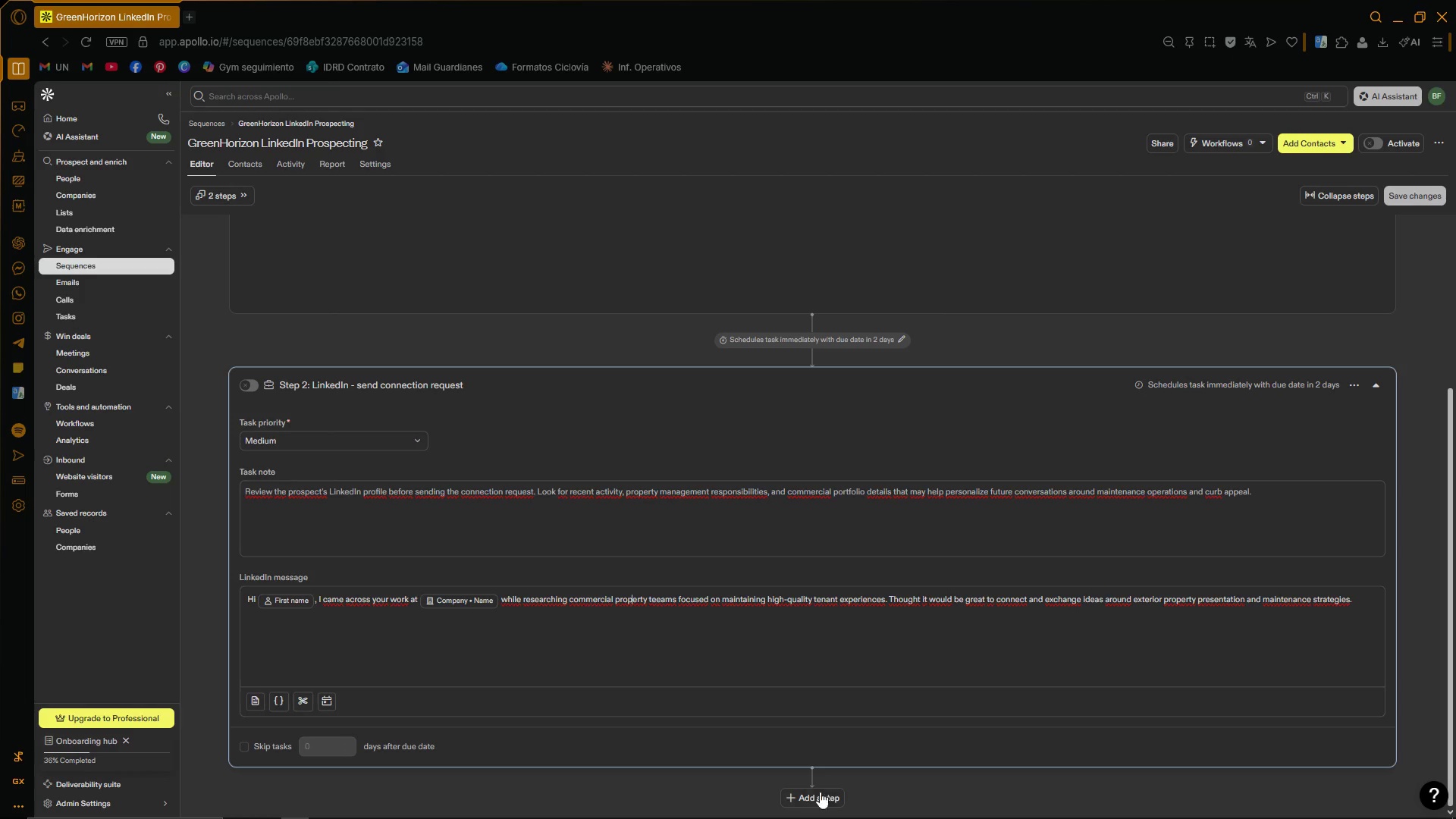 
left_click([811, 802])
 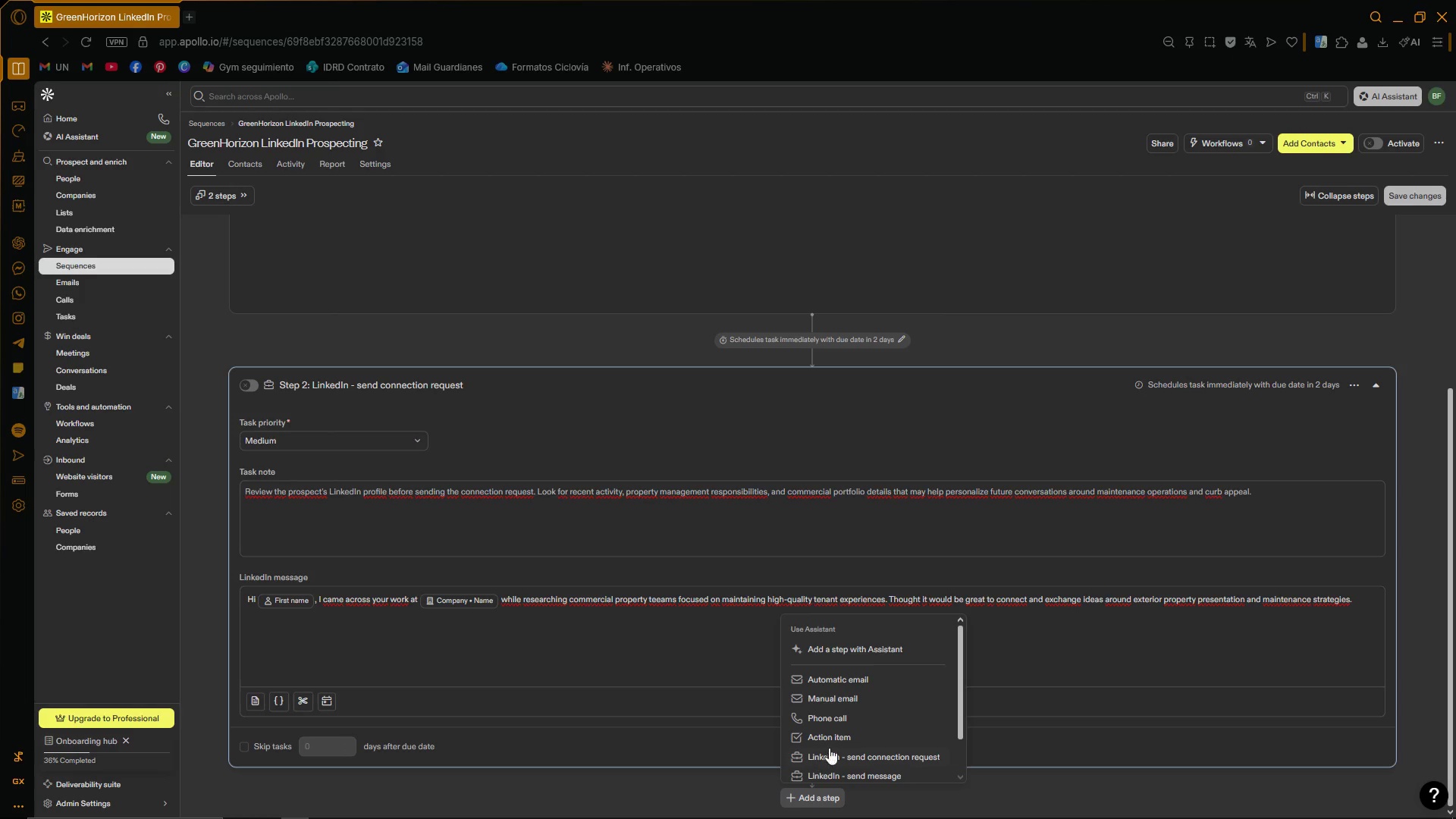 
scroll: coordinate [869, 683], scroll_direction: down, amount: 2.0
 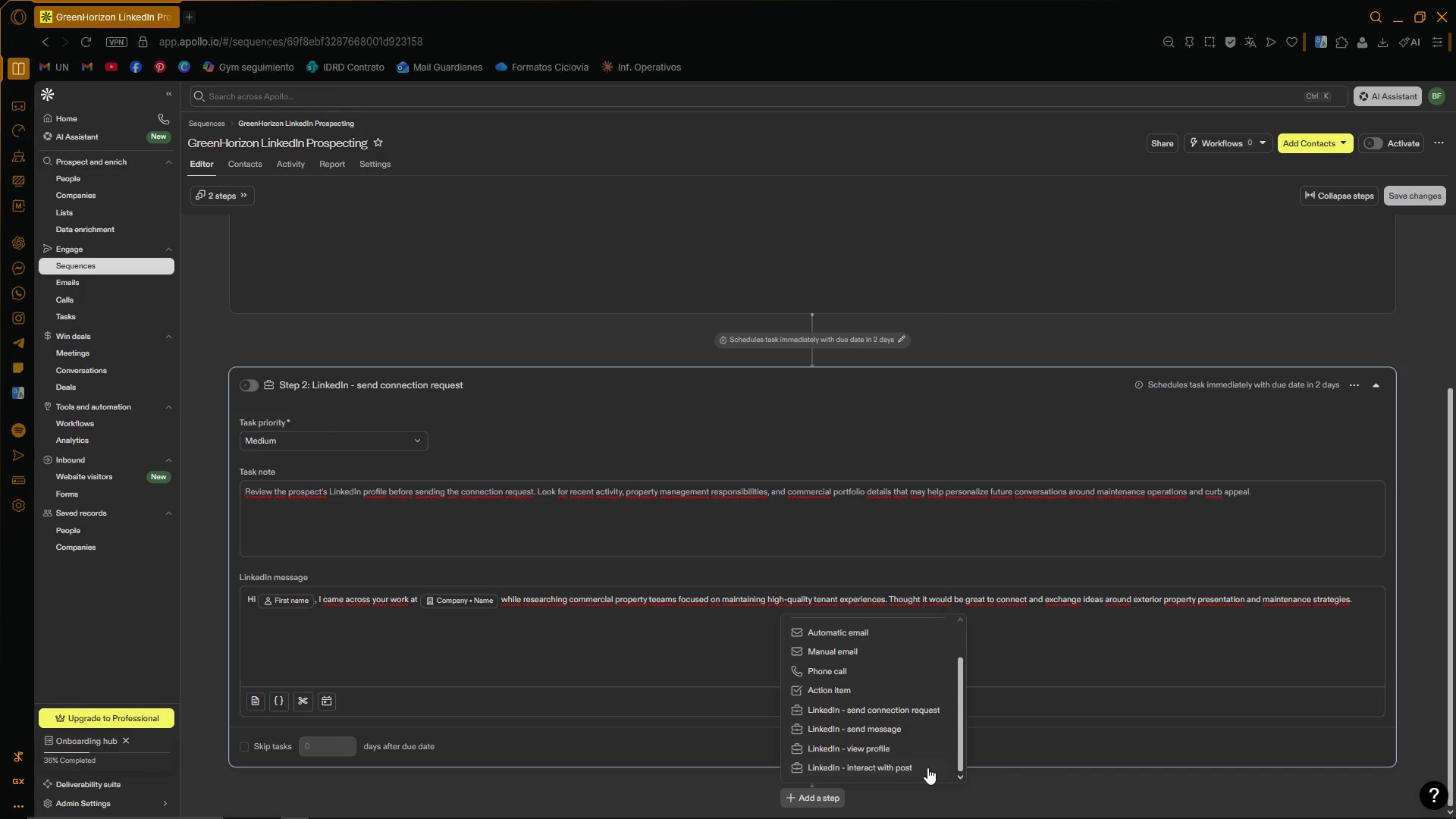 
left_click([927, 767])
 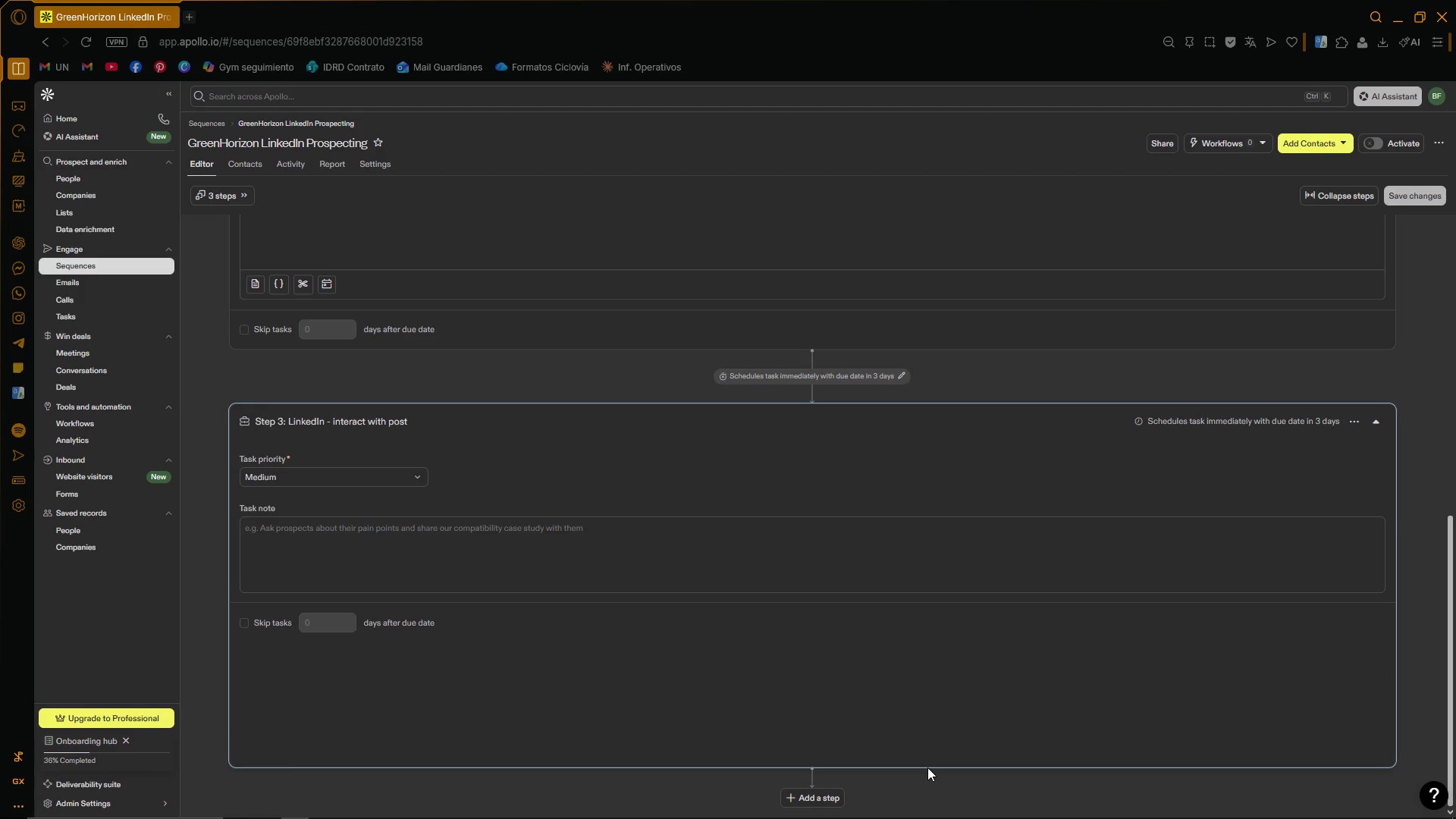 
scroll: coordinate [689, 532], scroll_direction: up, amount: 4.0
 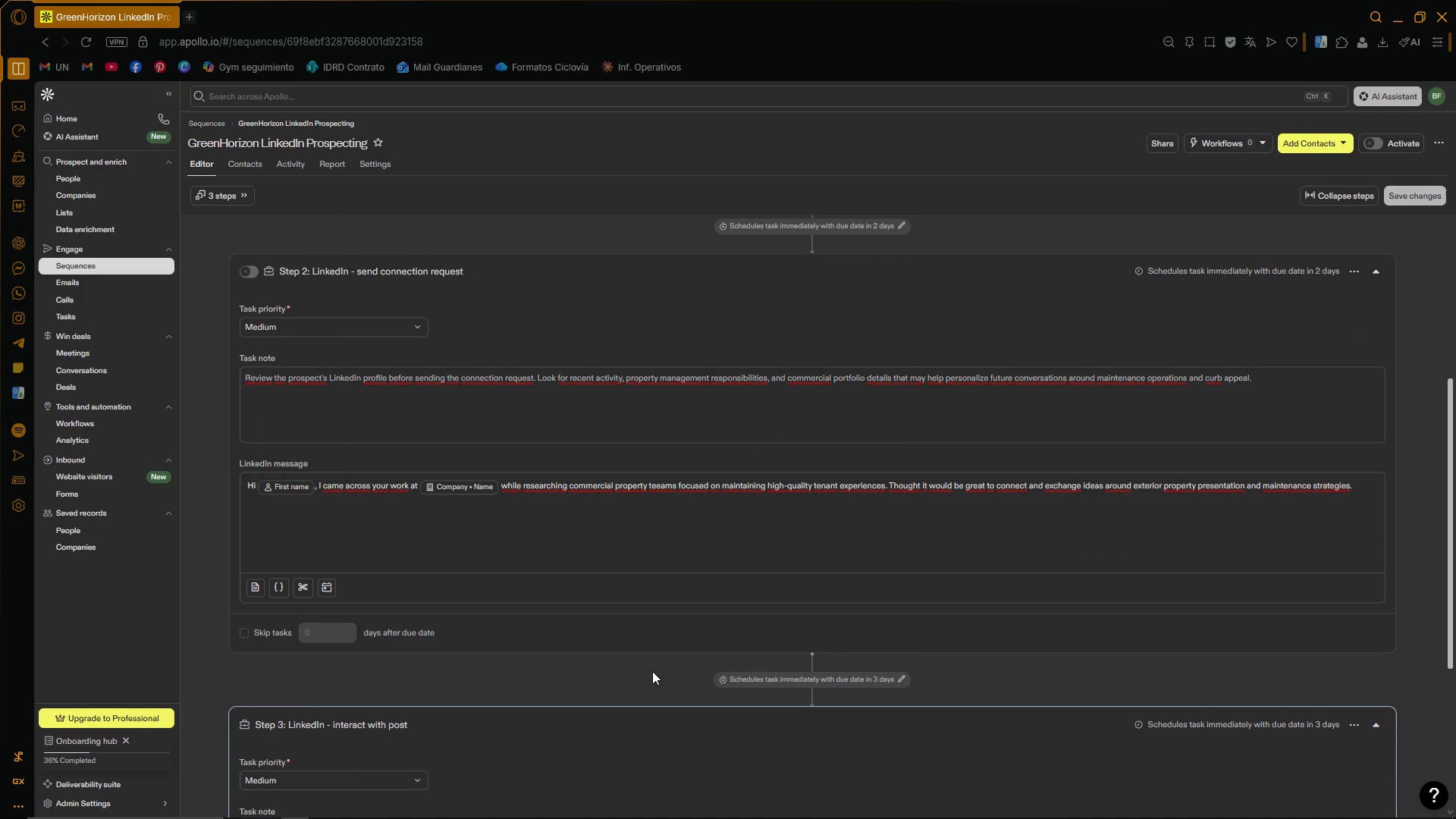 
scroll: coordinate [652, 685], scroll_direction: down, amount: 4.0
 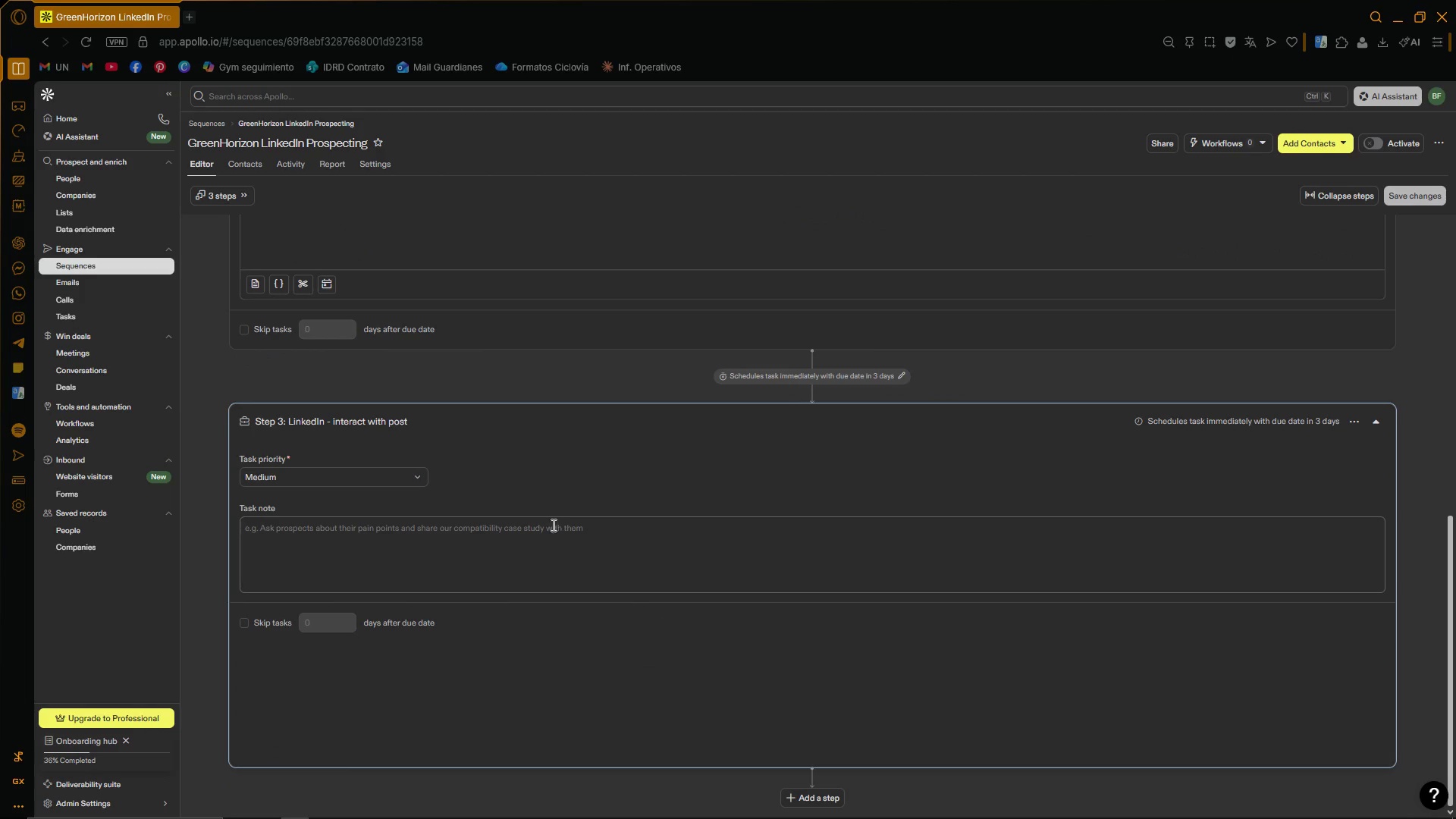 
left_click([478, 554])
 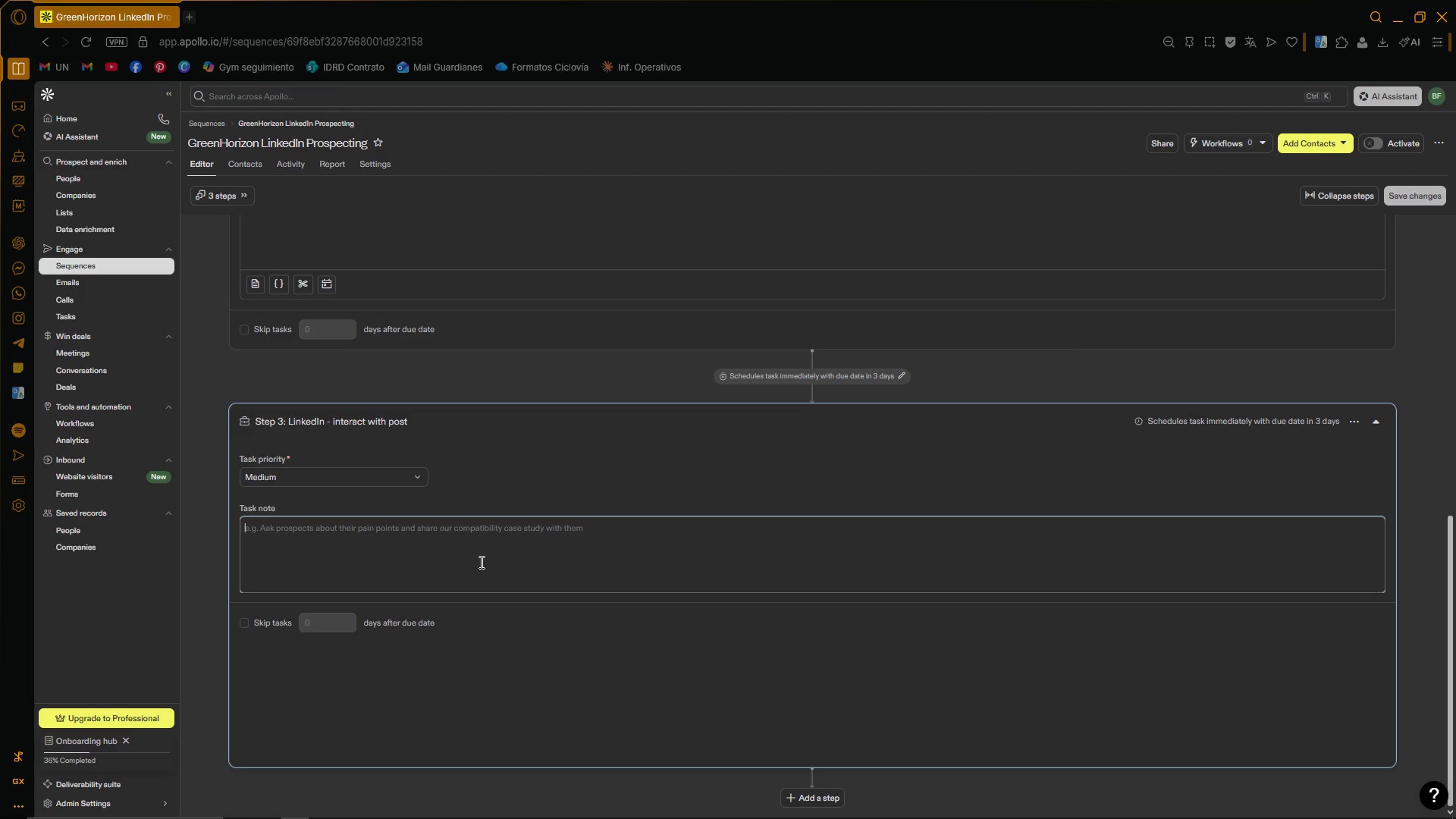 
wait(12.42)
 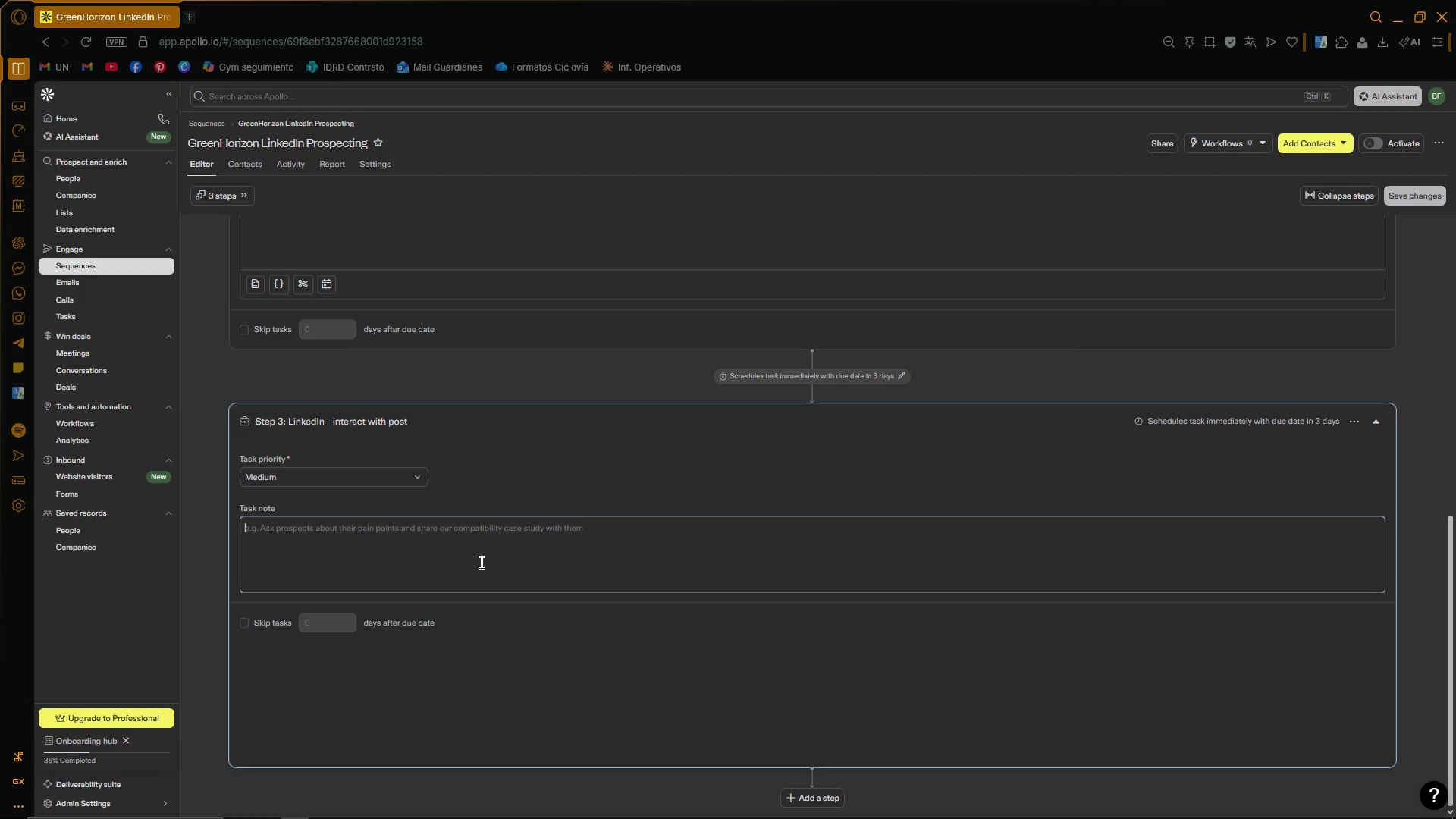 
left_click([1294, 425])
 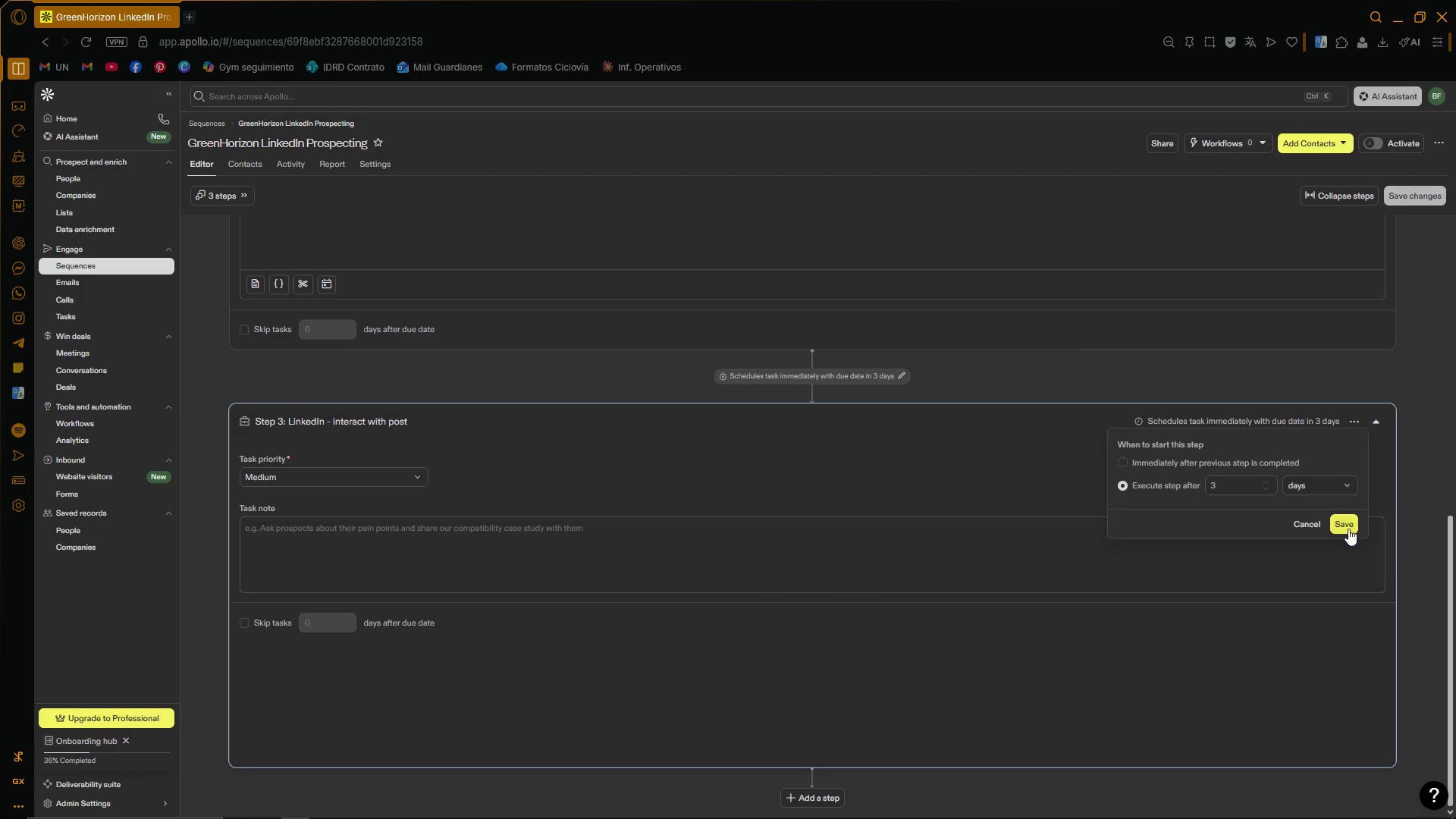 
left_click([1226, 472])
 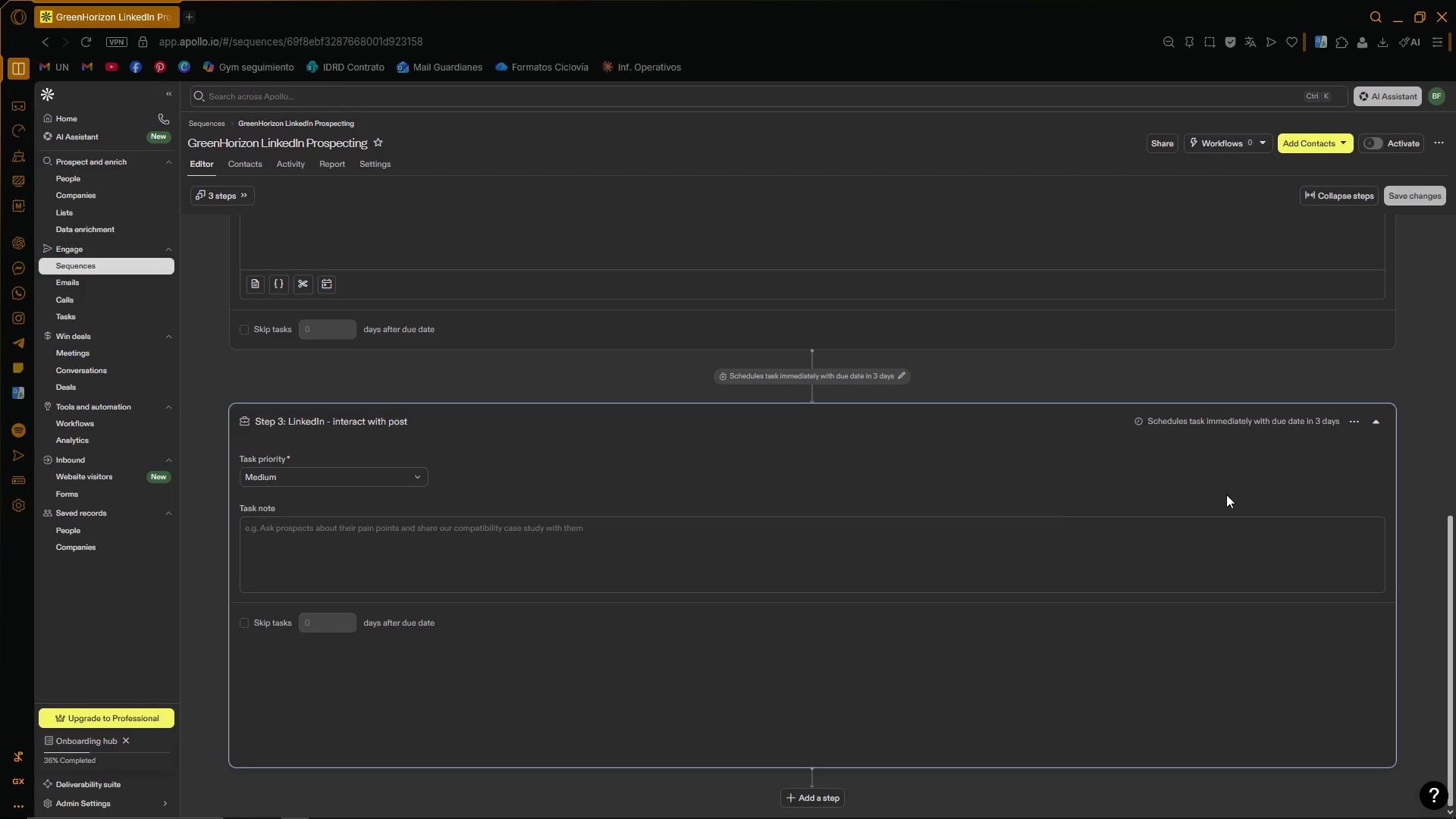 
scroll: coordinate [1391, 516], scroll_direction: up, amount: 5.0
 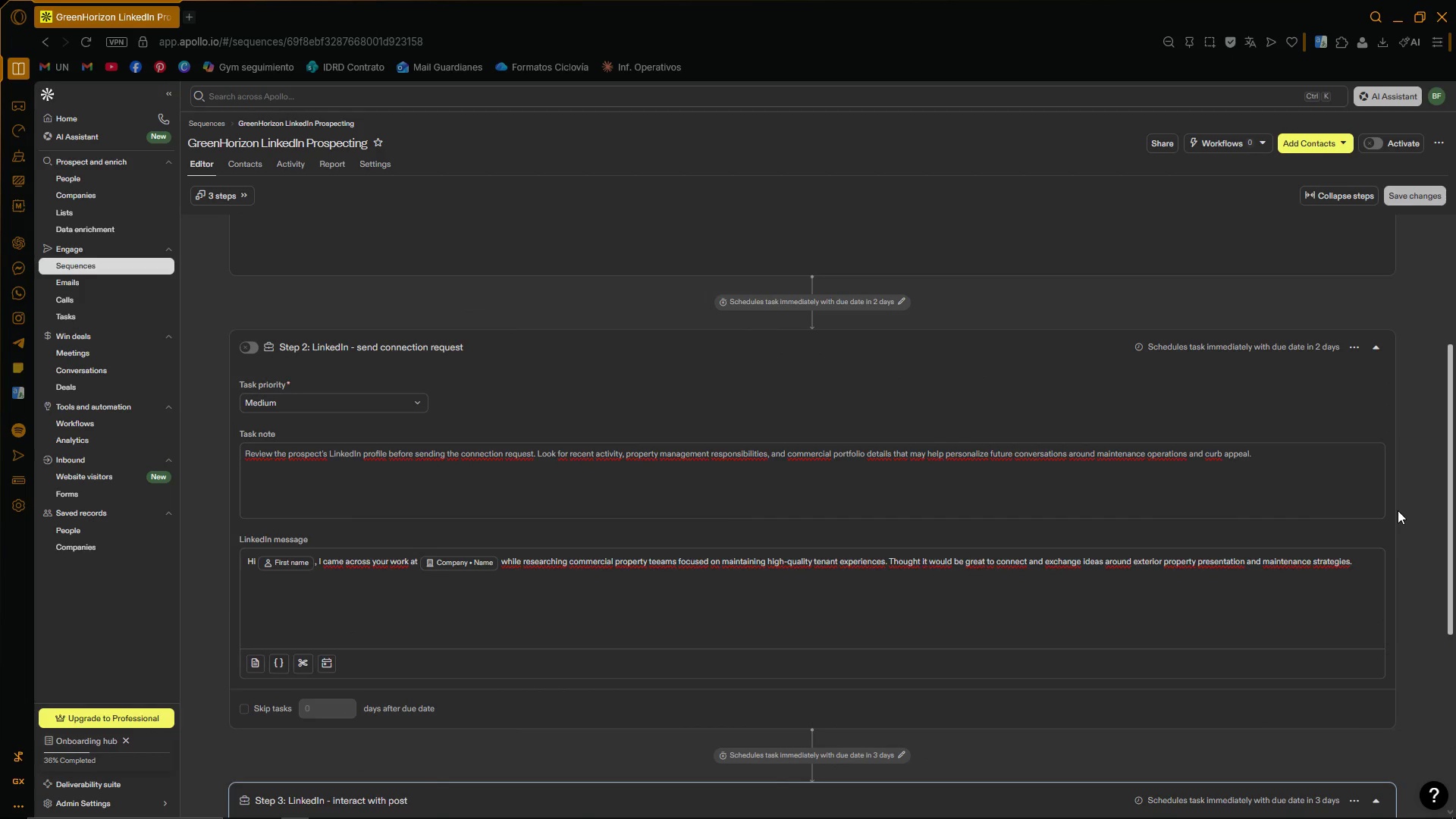 
wait(12.02)
 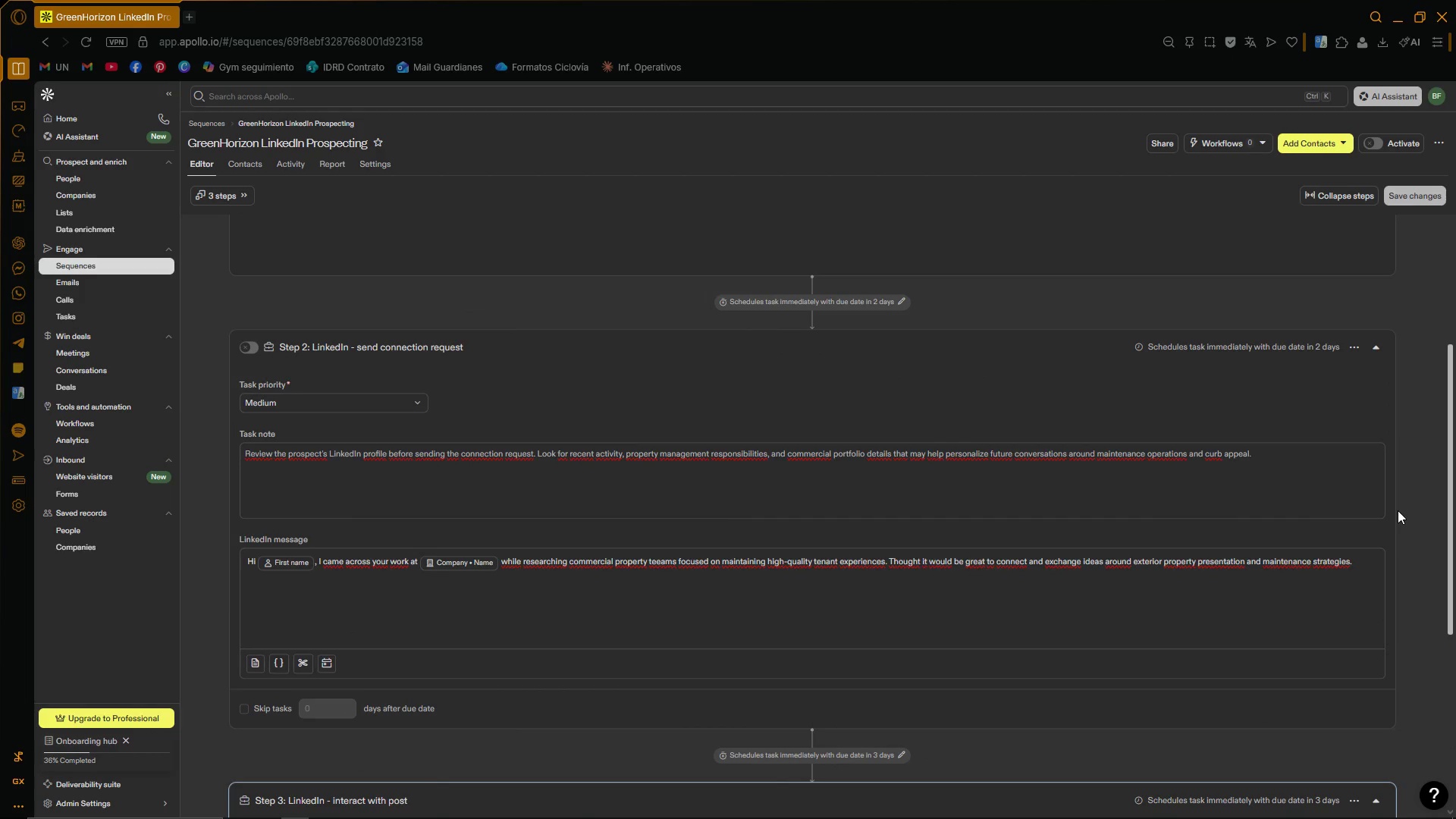 
scroll: coordinate [1414, 444], scroll_direction: down, amount: 9.0
 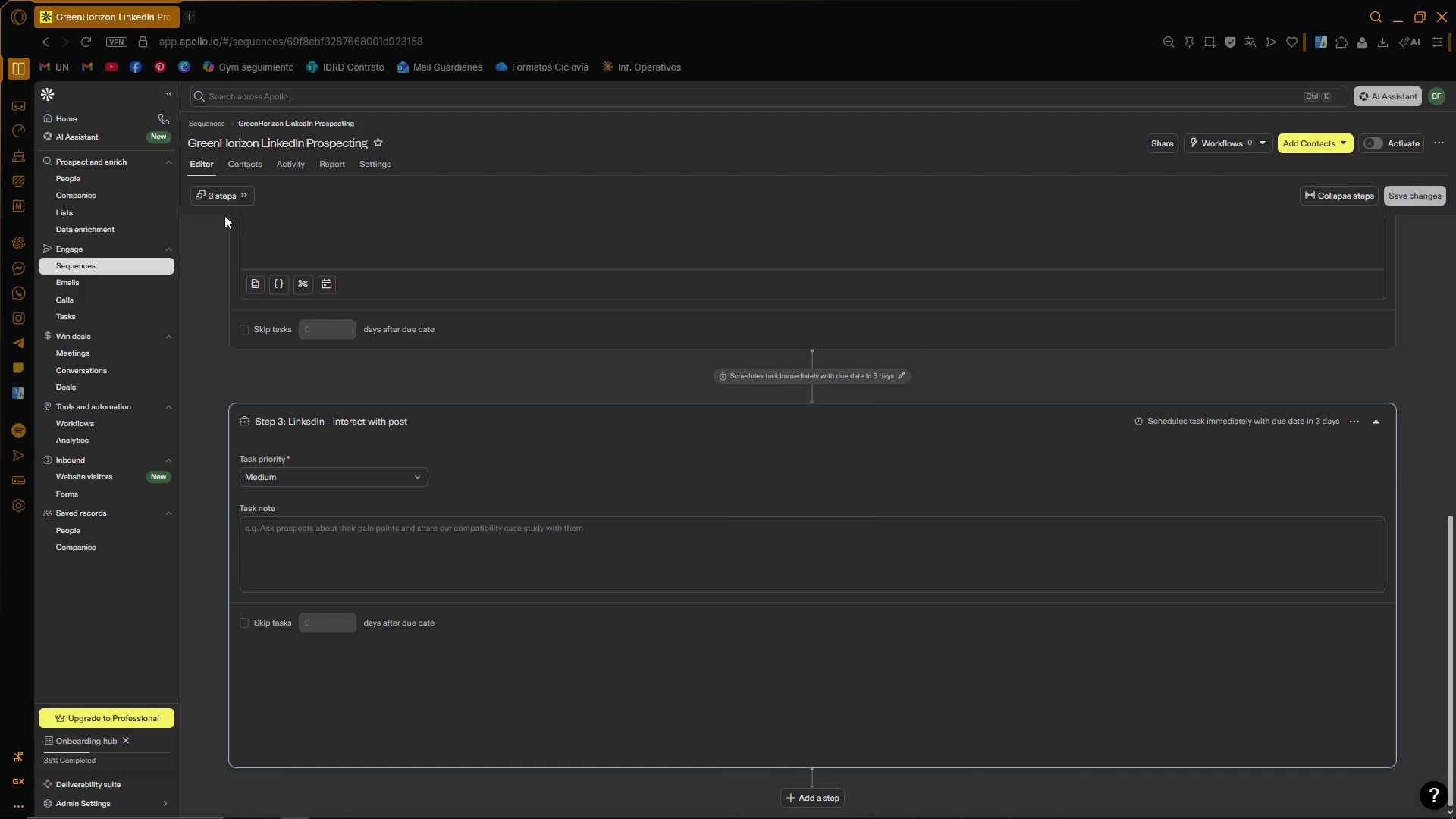 
left_click([235, 187])
 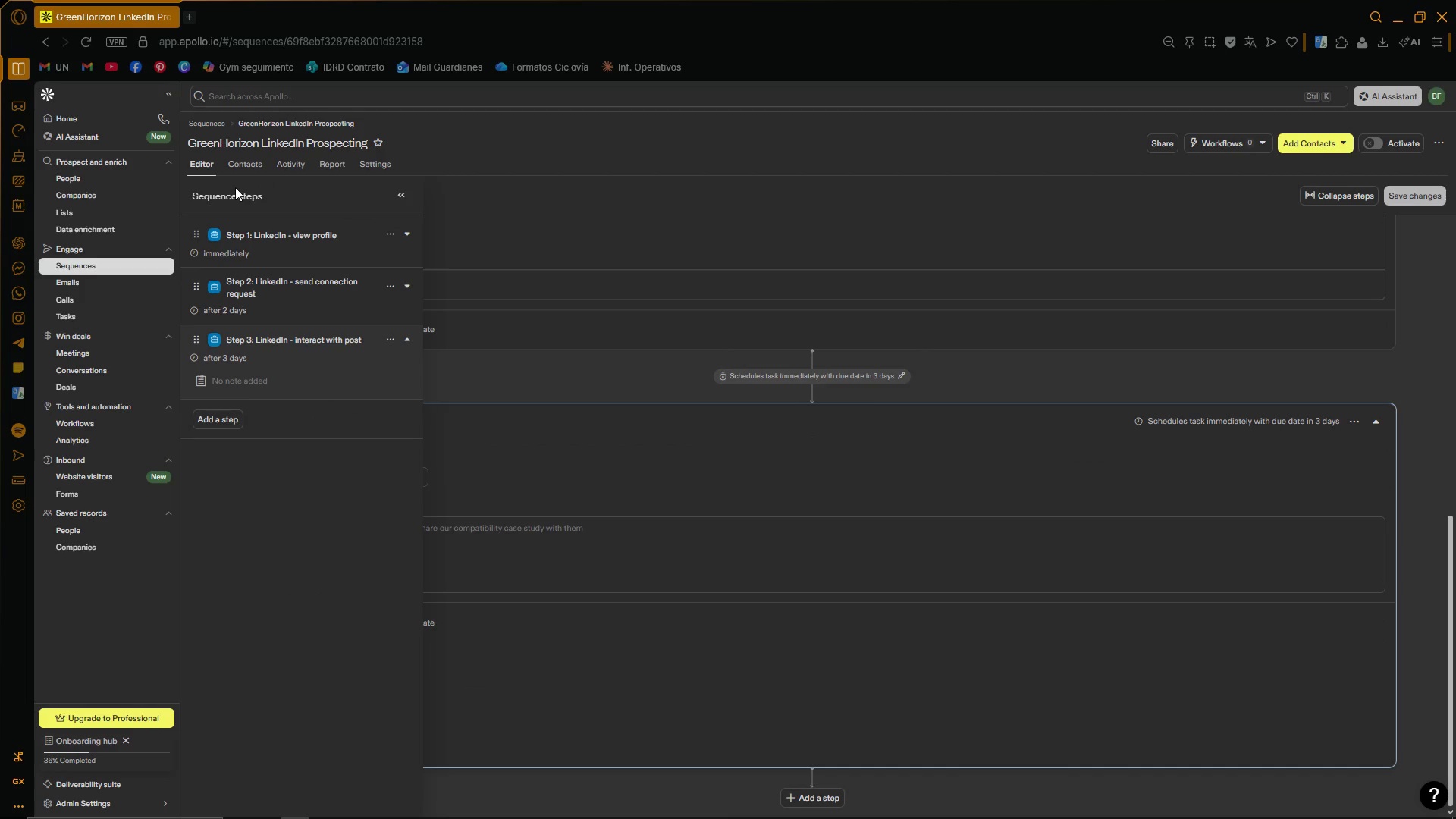 
wait(5.53)
 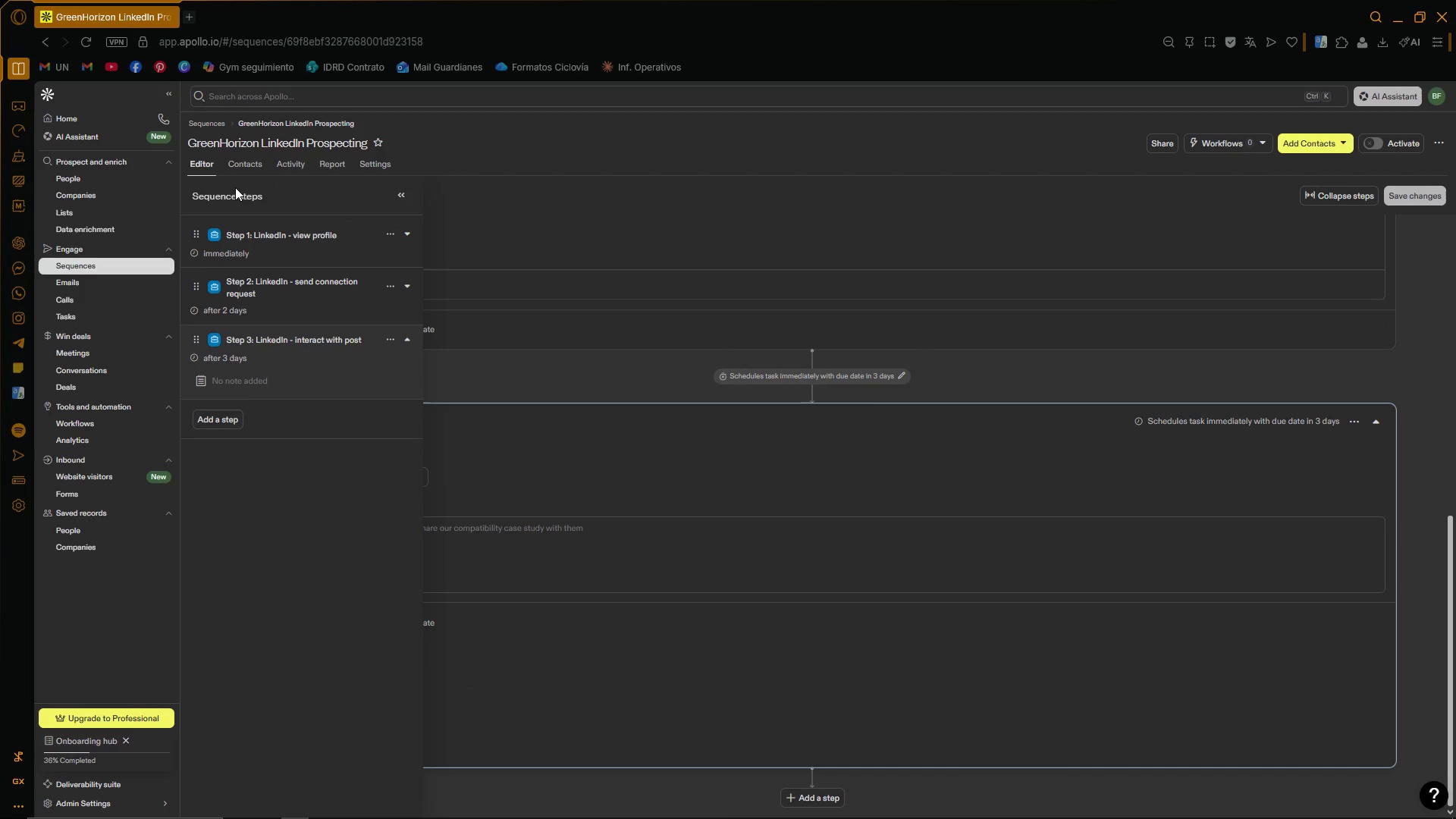 
left_click([403, 196])
 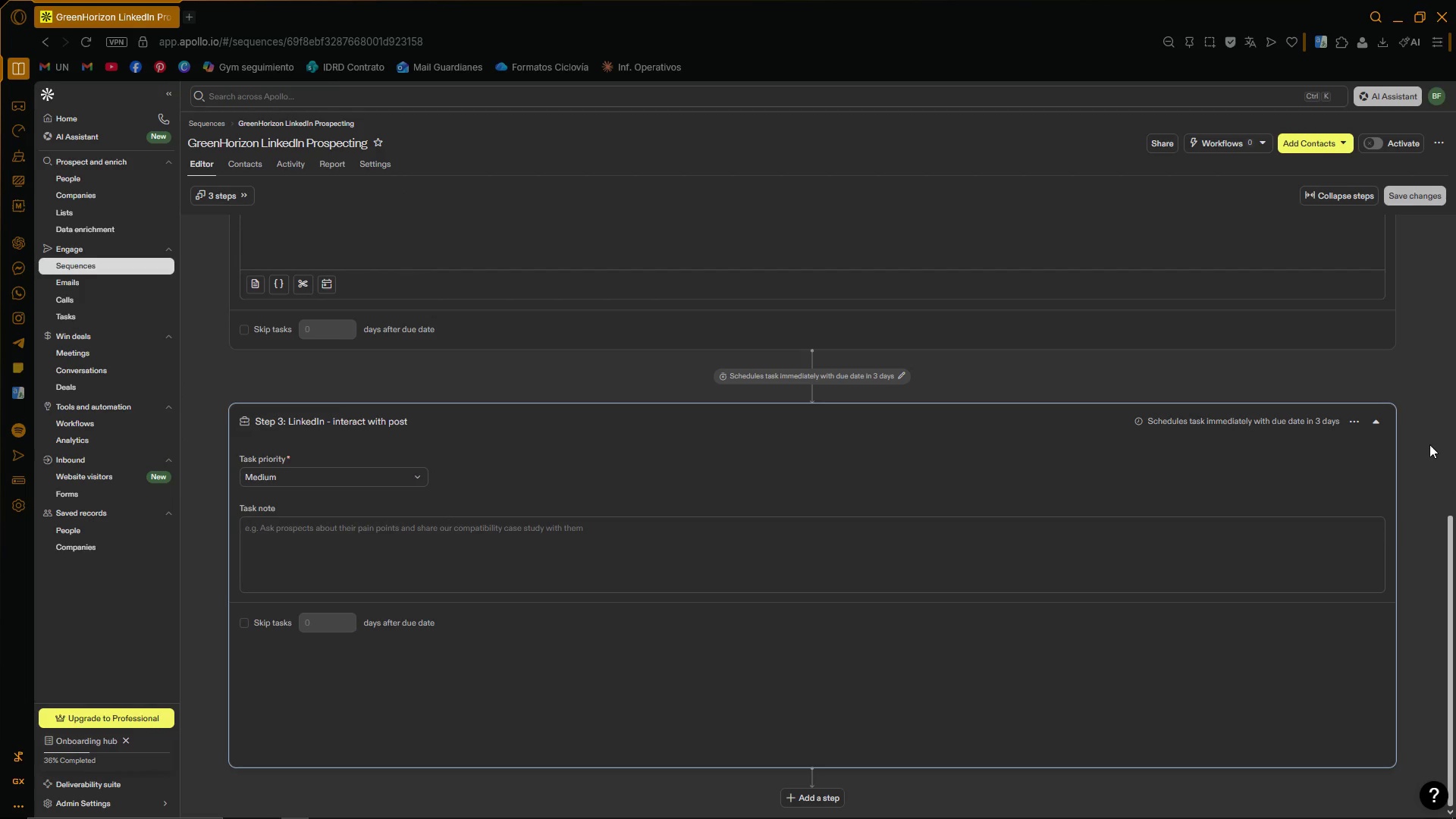 
scroll: coordinate [1429, 444], scroll_direction: down, amount: 1.0
 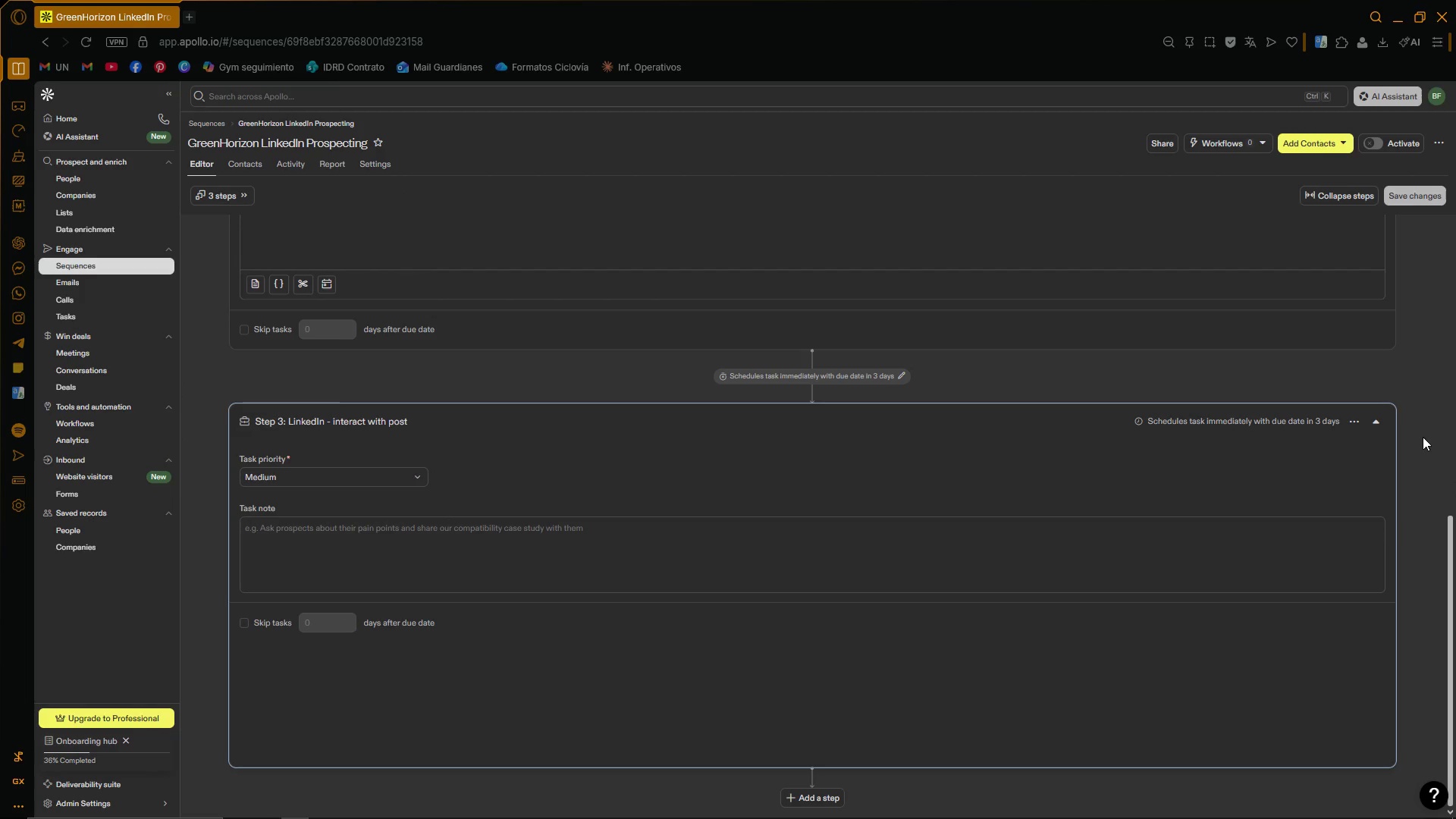 
scroll: coordinate [1405, 426], scroll_direction: up, amount: 4.0
 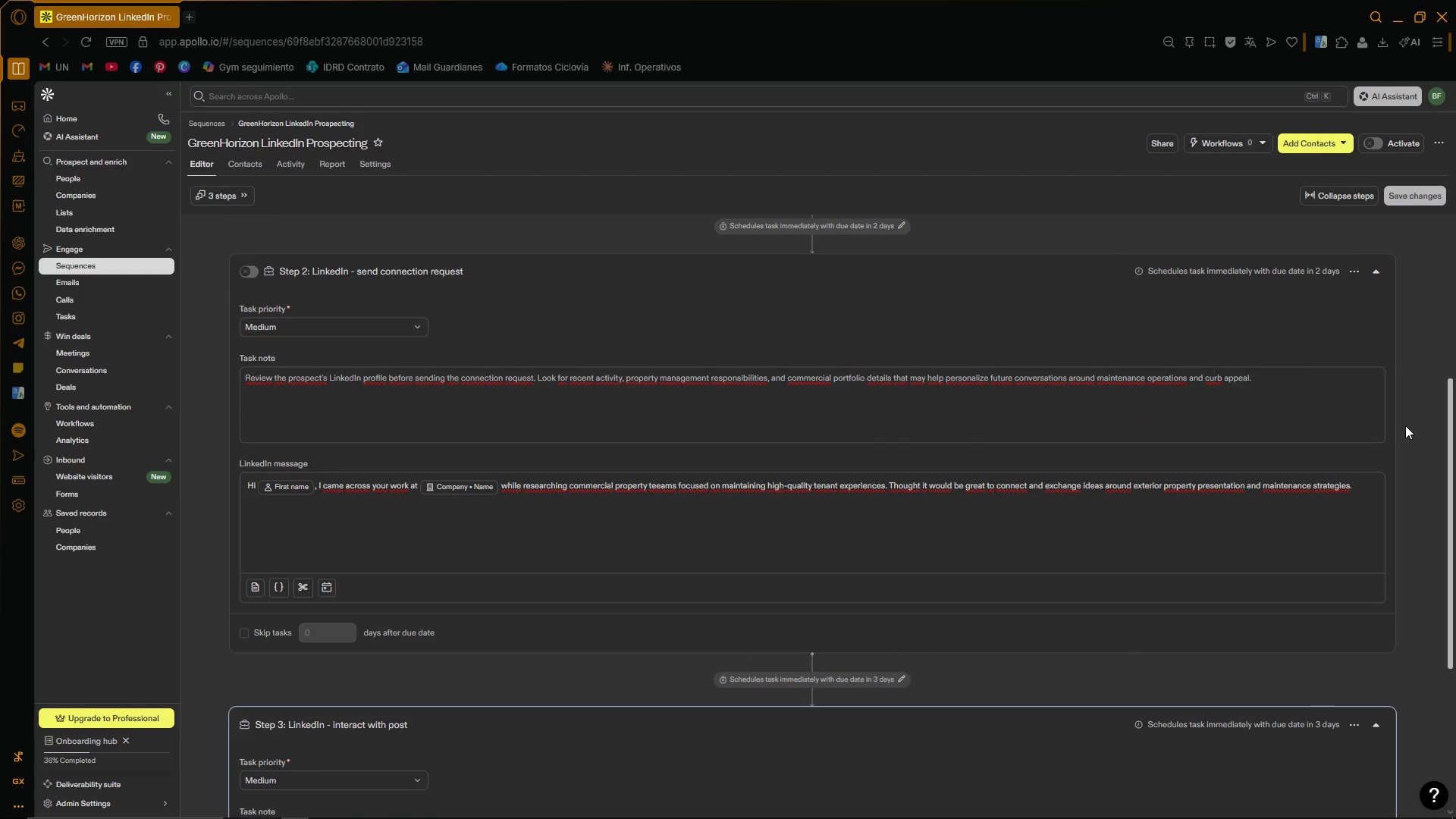 
scroll: coordinate [1405, 425], scroll_direction: down, amount: 5.0
 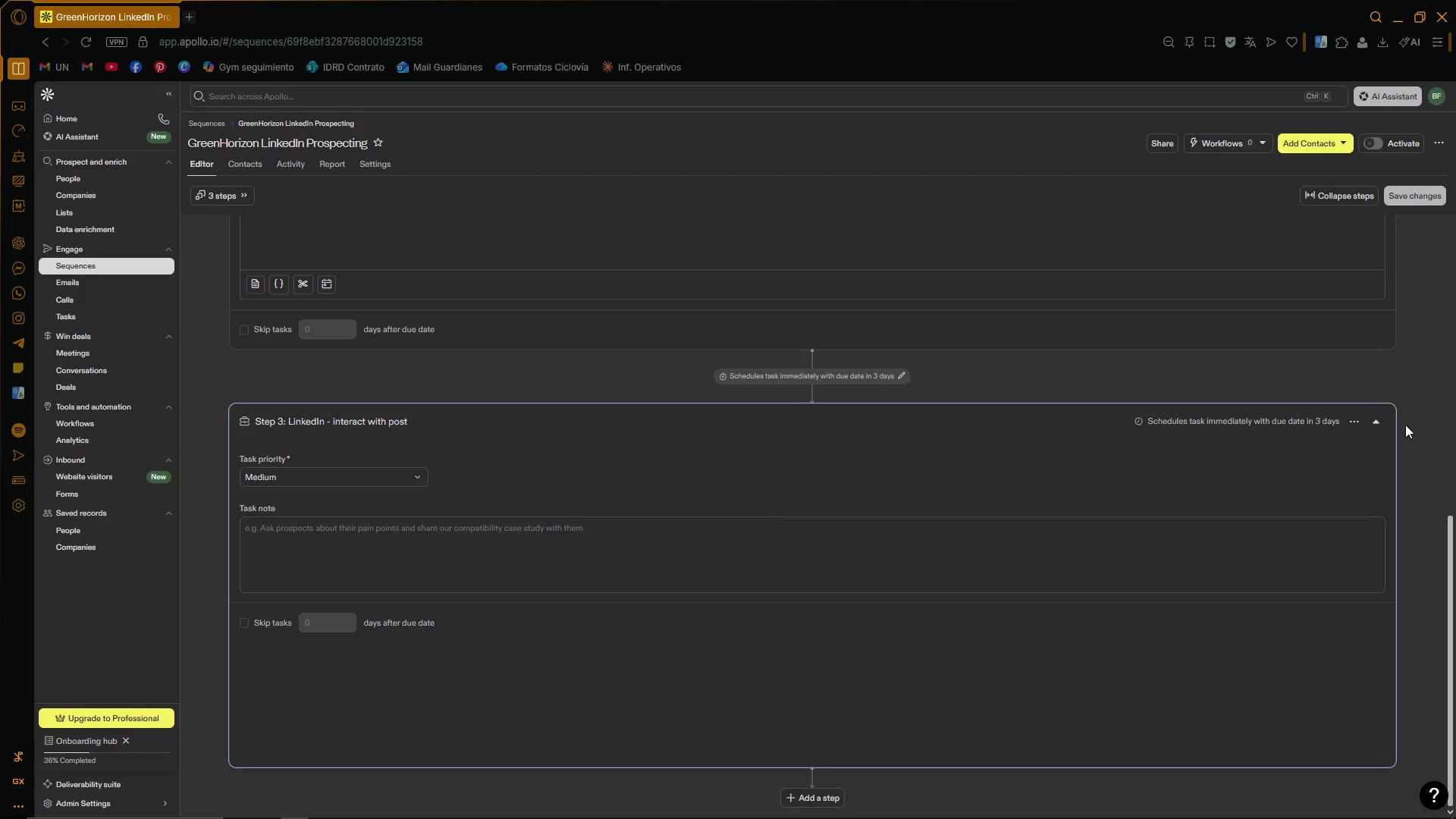 
left_click([452, 557])
 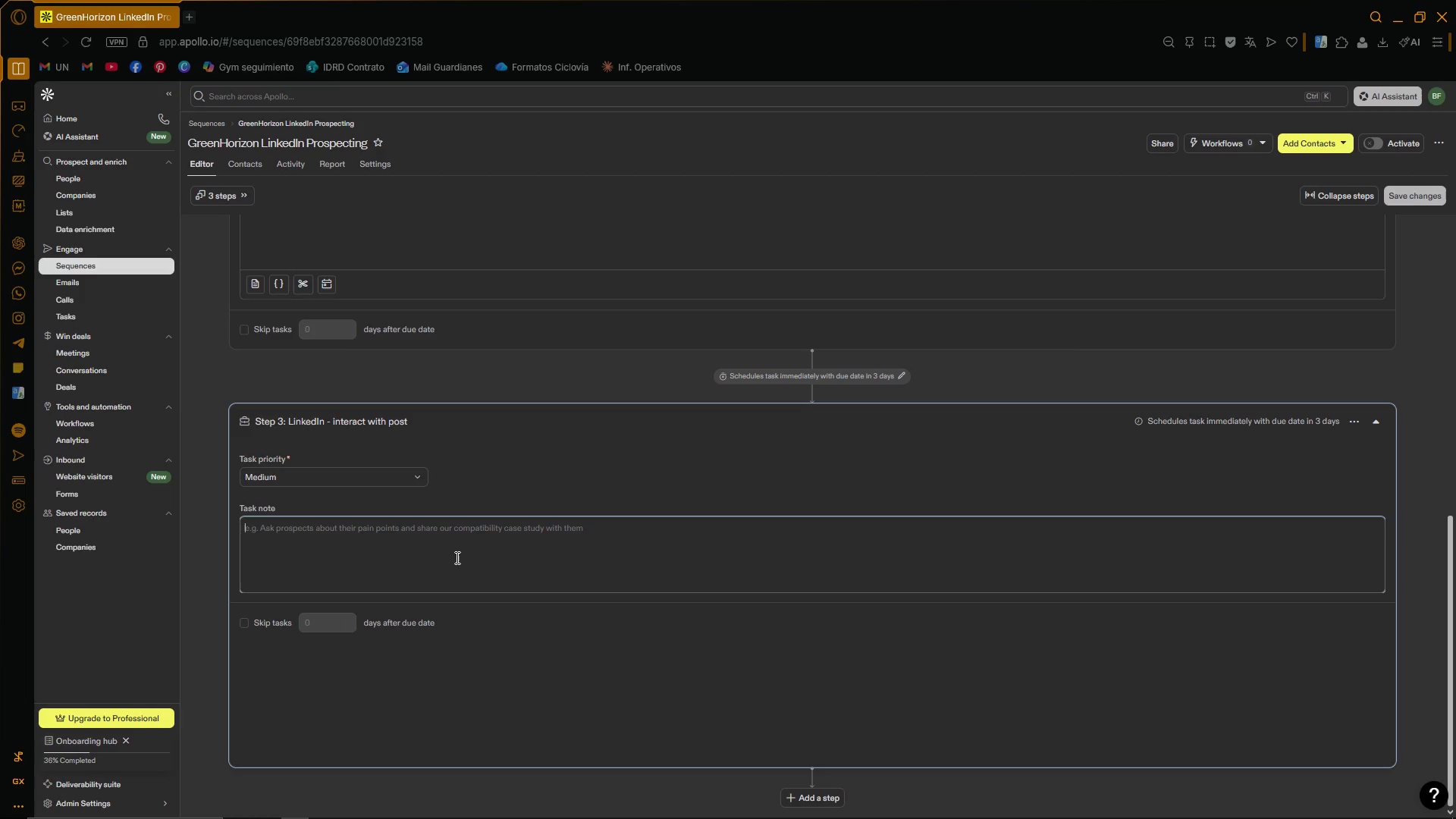 
wait(11.33)
 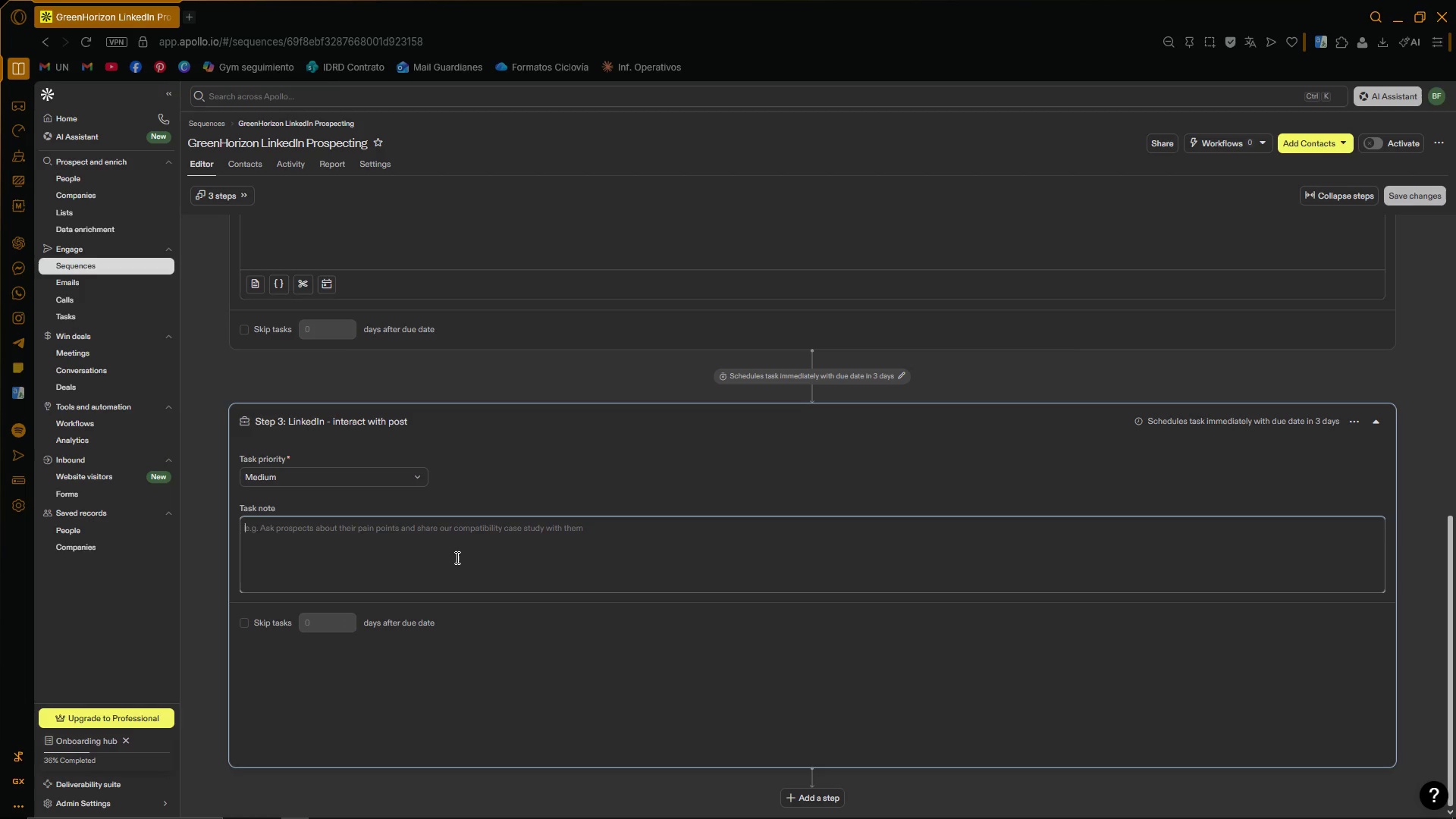 
left_click([242, 625])
 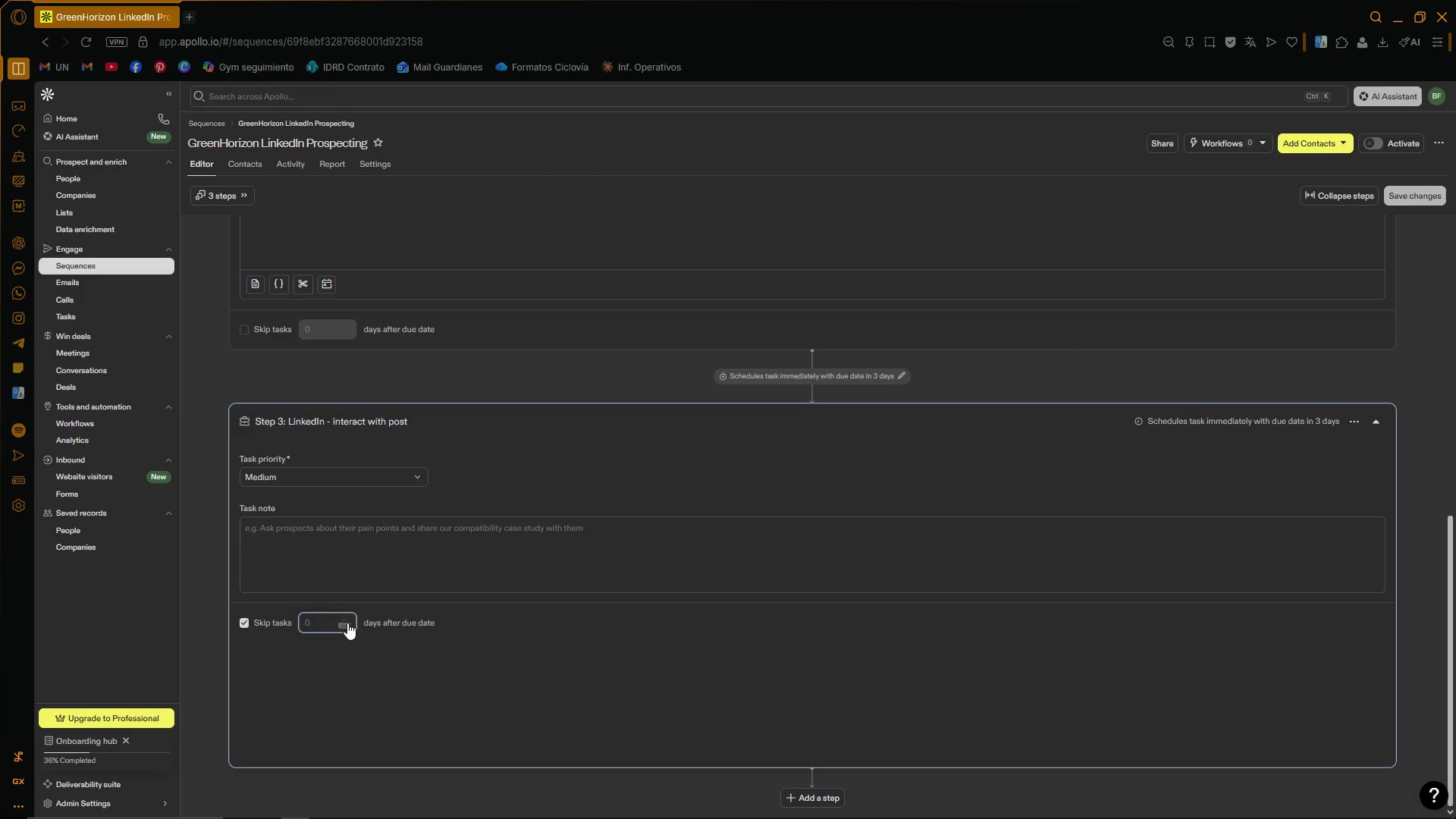 
double_click([351, 617])
 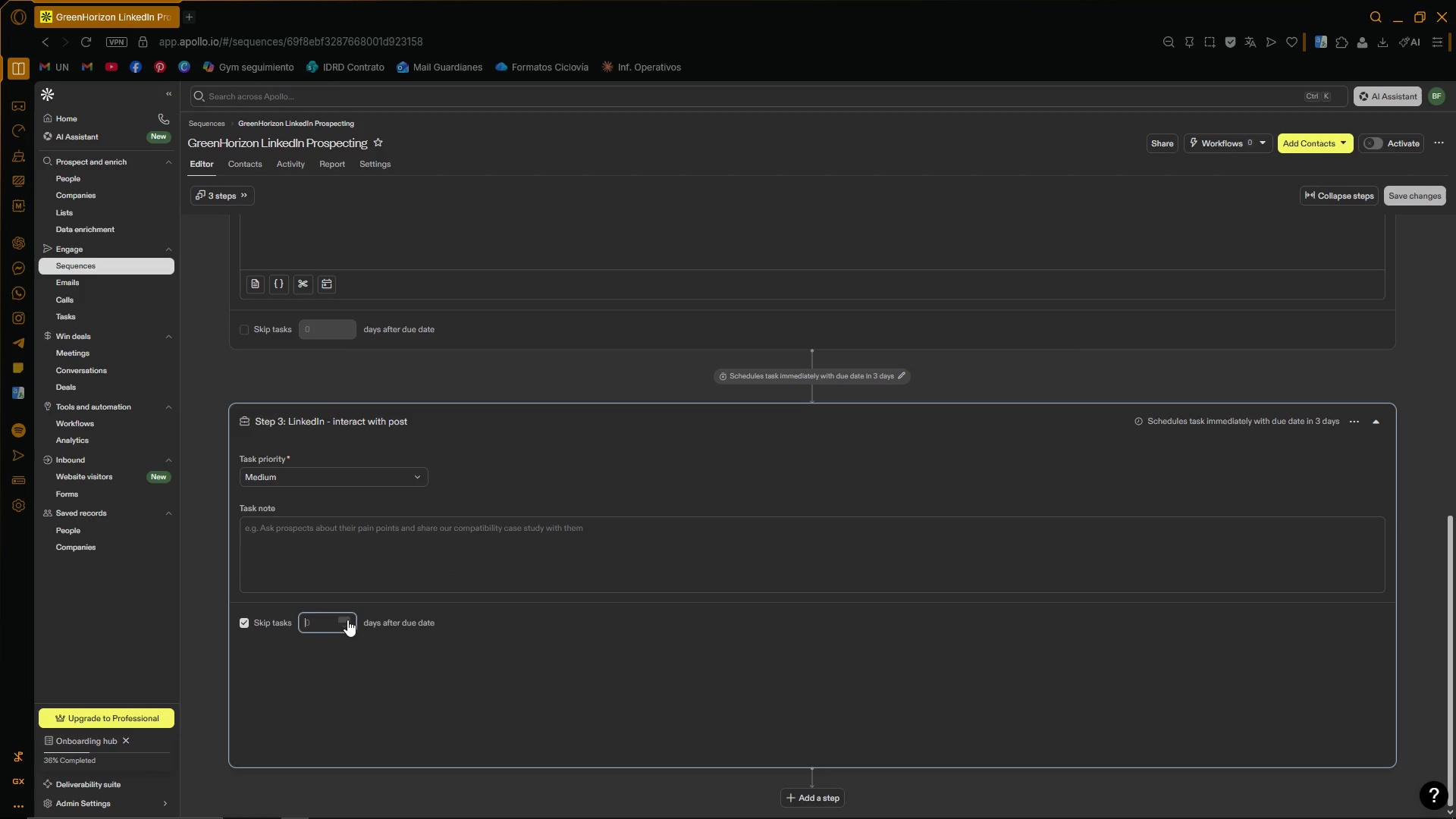 
triple_click([344, 621])
 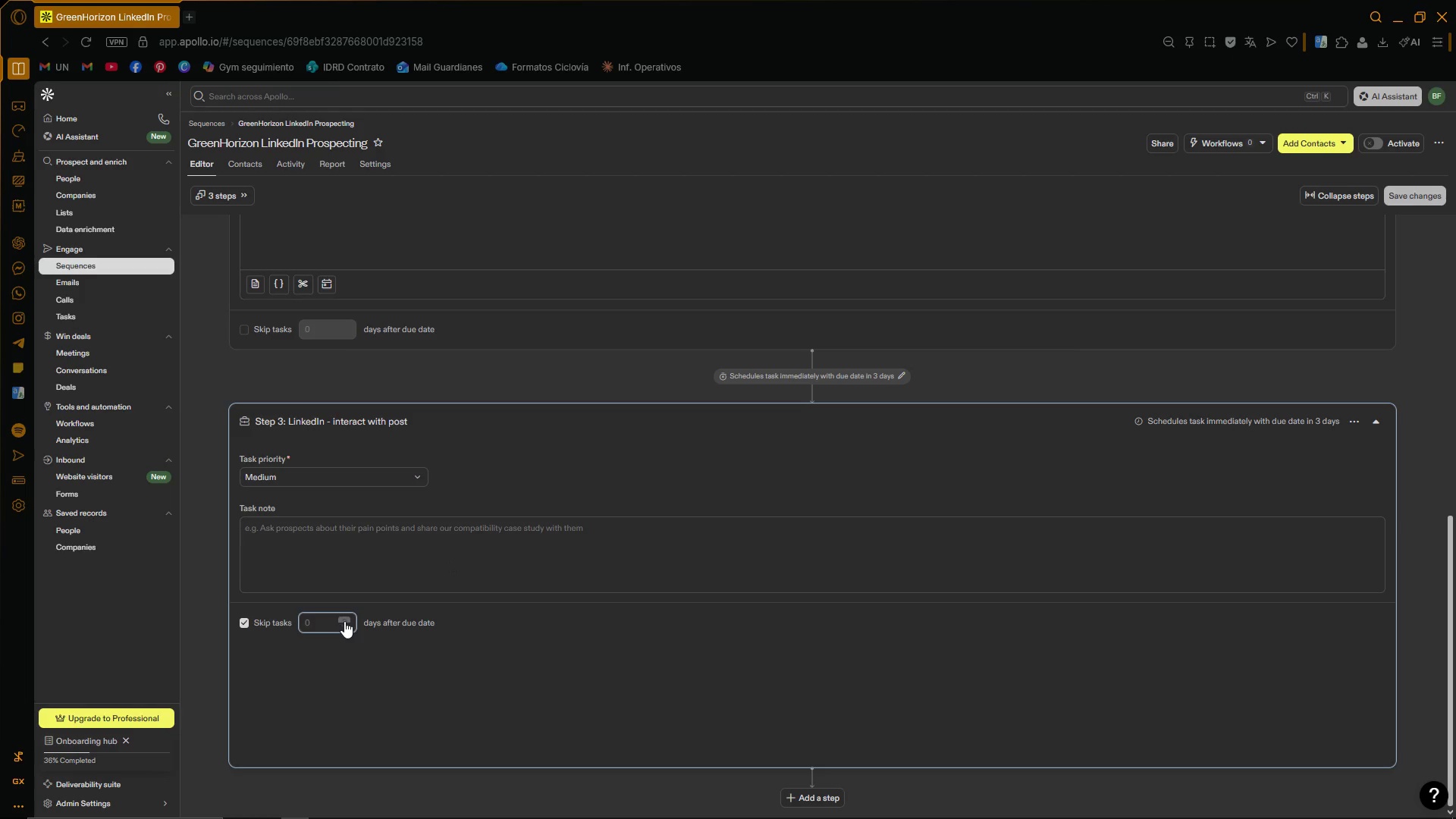 
triple_click([344, 621])
 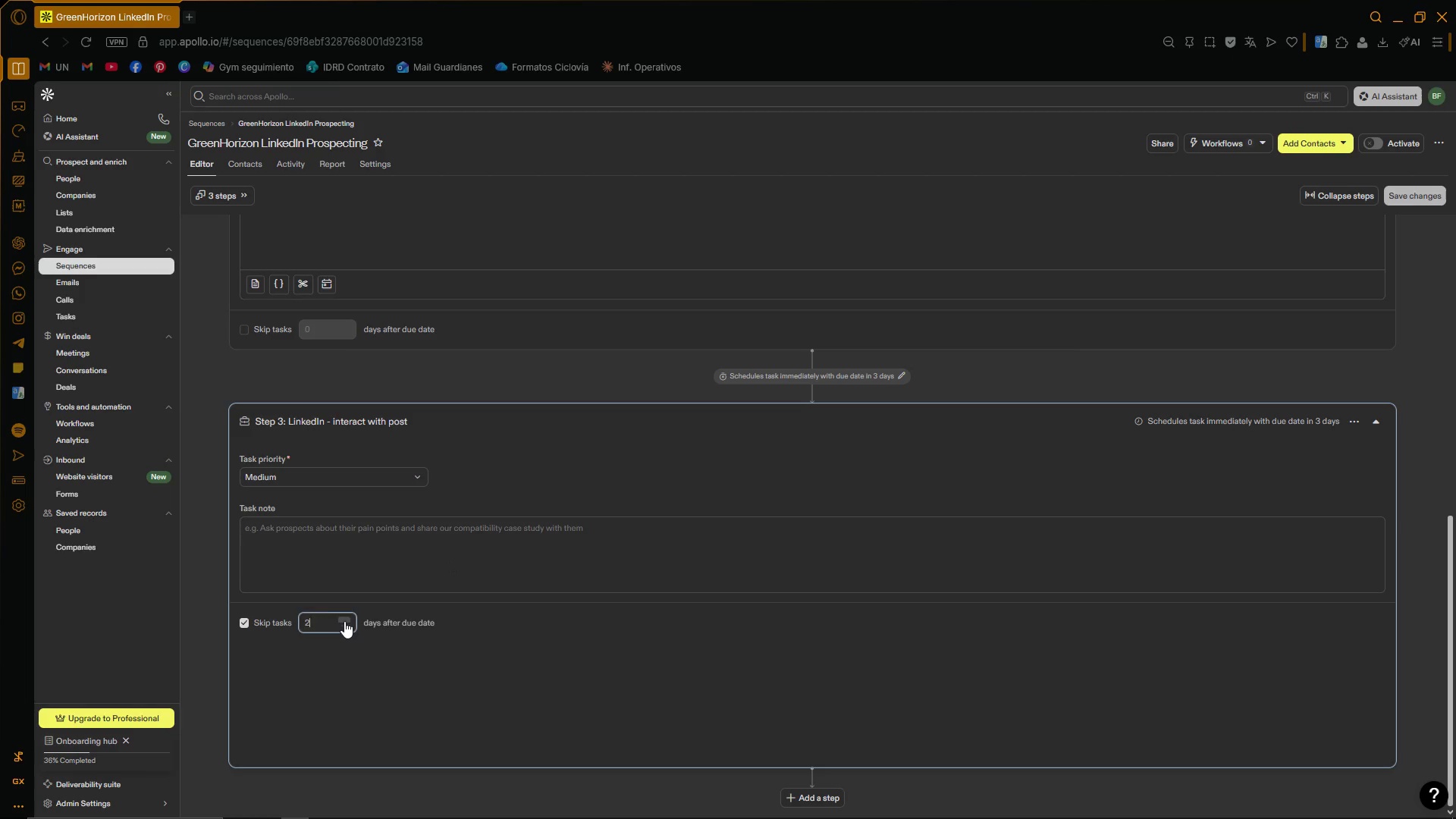 
triple_click([344, 621])
 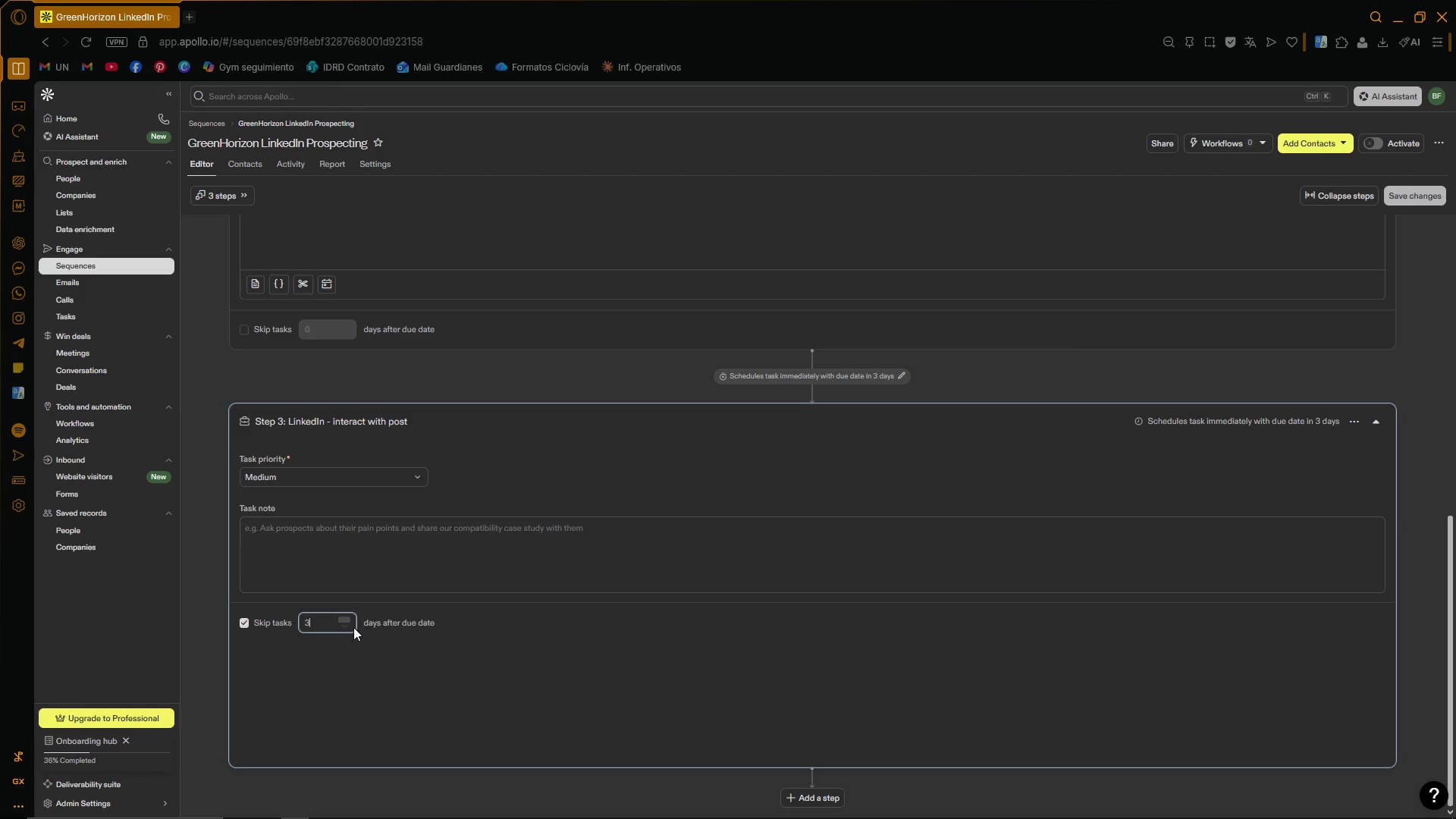 
triple_click([521, 664])
 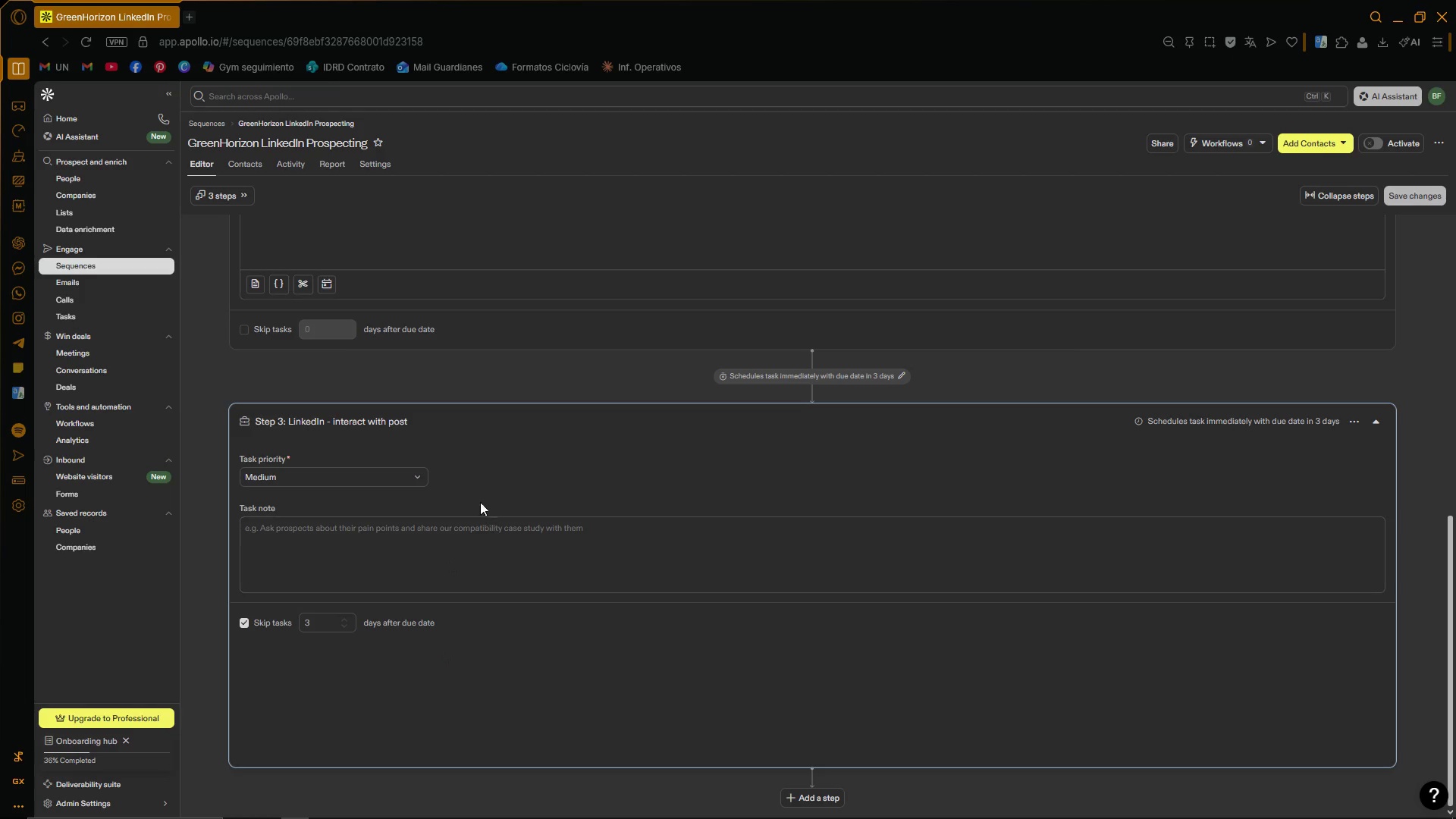 
left_click([444, 475])
 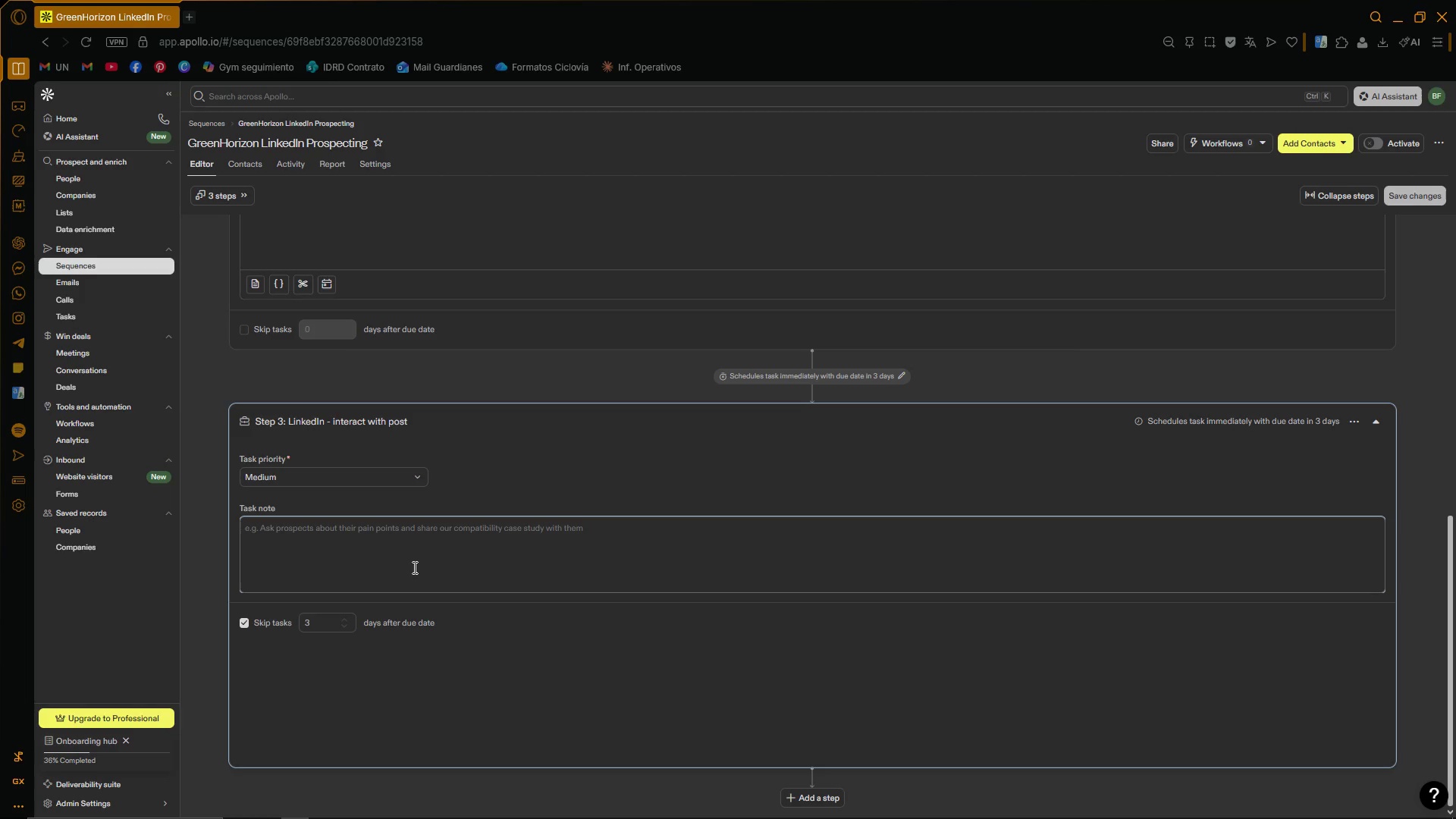 
wait(11.48)
 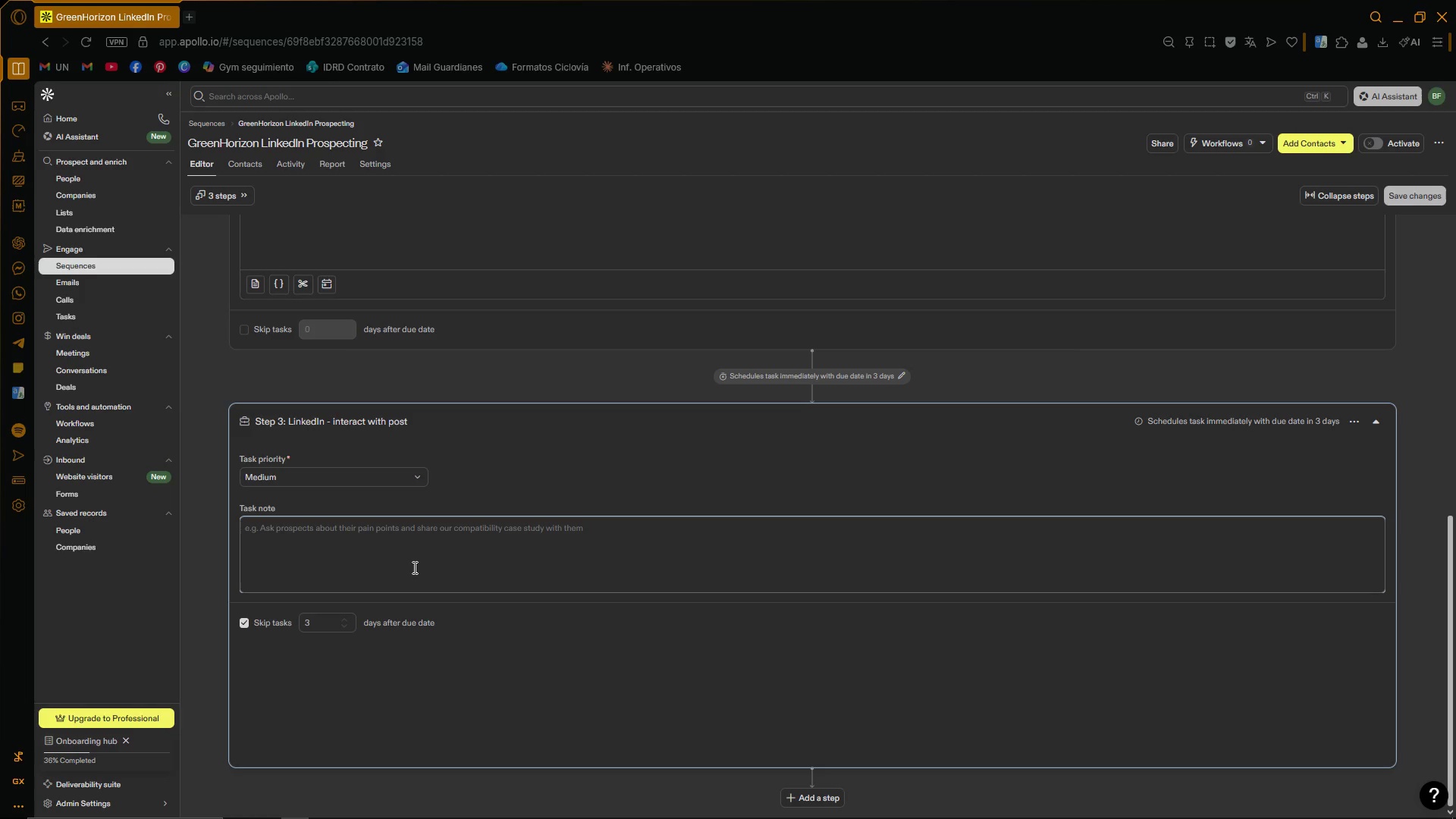 
type(Review recent LinkedIn activity and engage naturally with a post real)
key(Backspace)
key(Backspace)
type(lated to commercial property )
 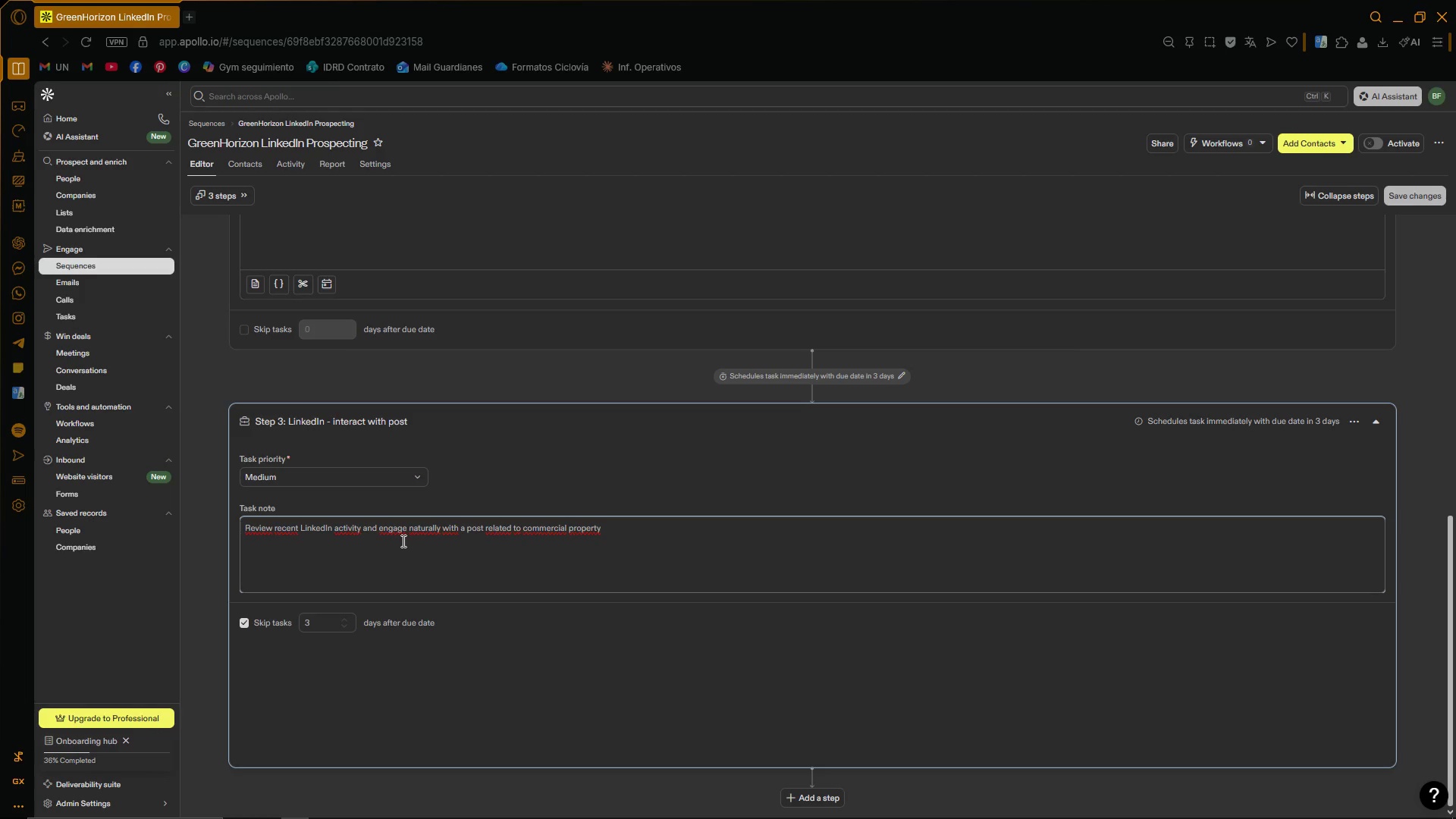 
type(maintenance, tenant experience, landscaping, or facilt)
key(Backspace)
key(Backspace)
key(Backspace)
type(ilities operations if available.)
 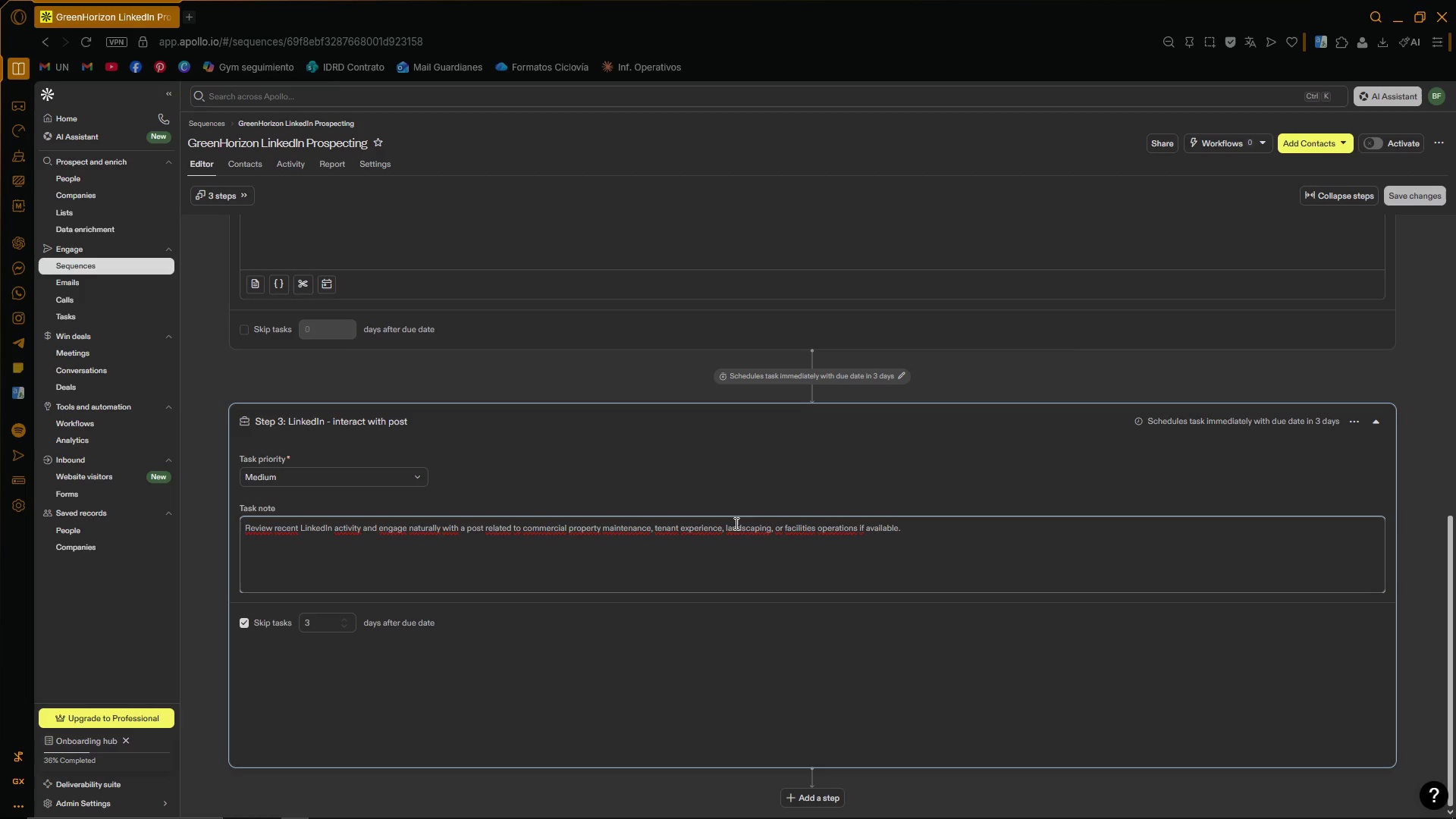 
left_click([791, 593])
 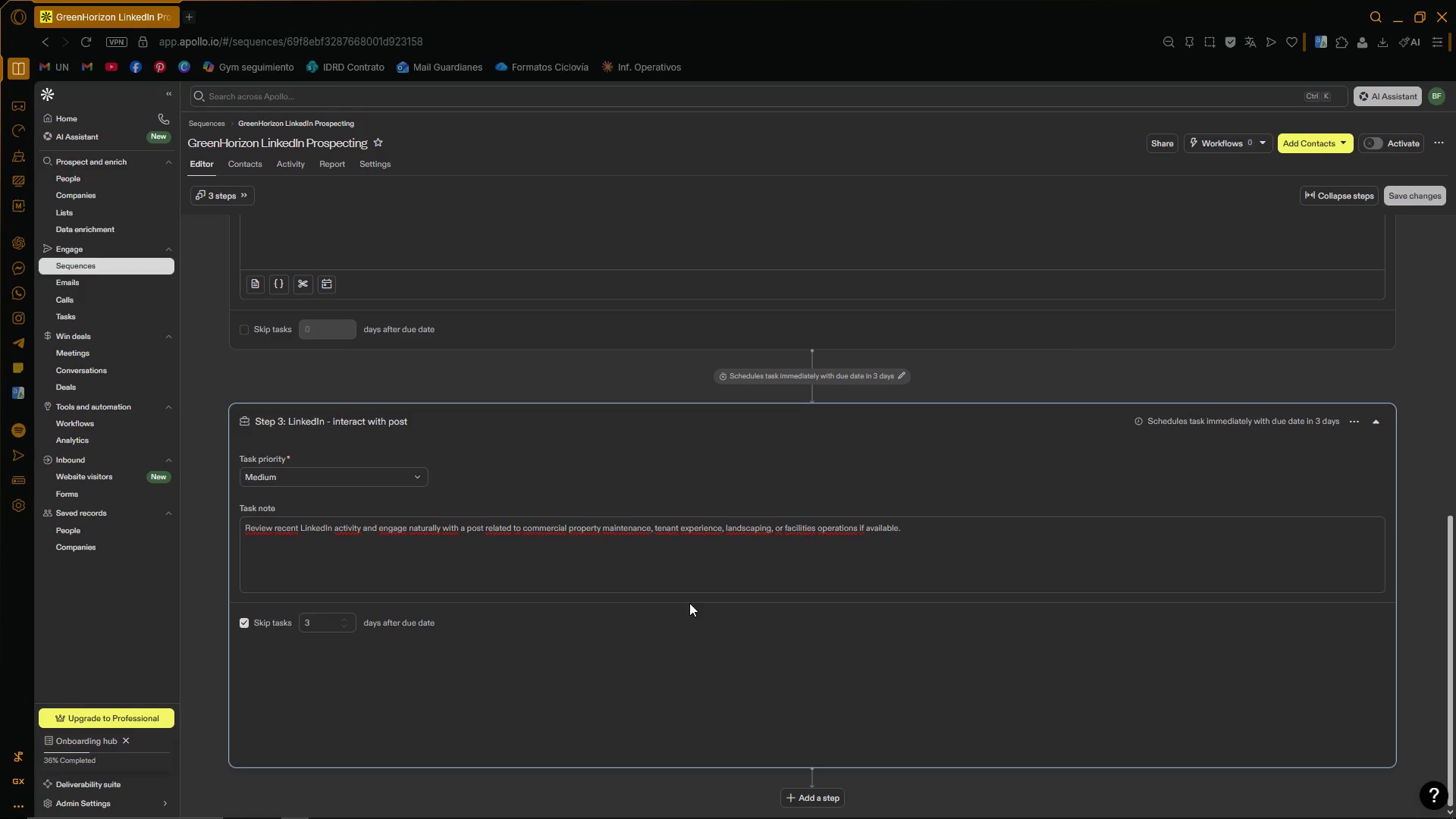 
wait(14.67)
 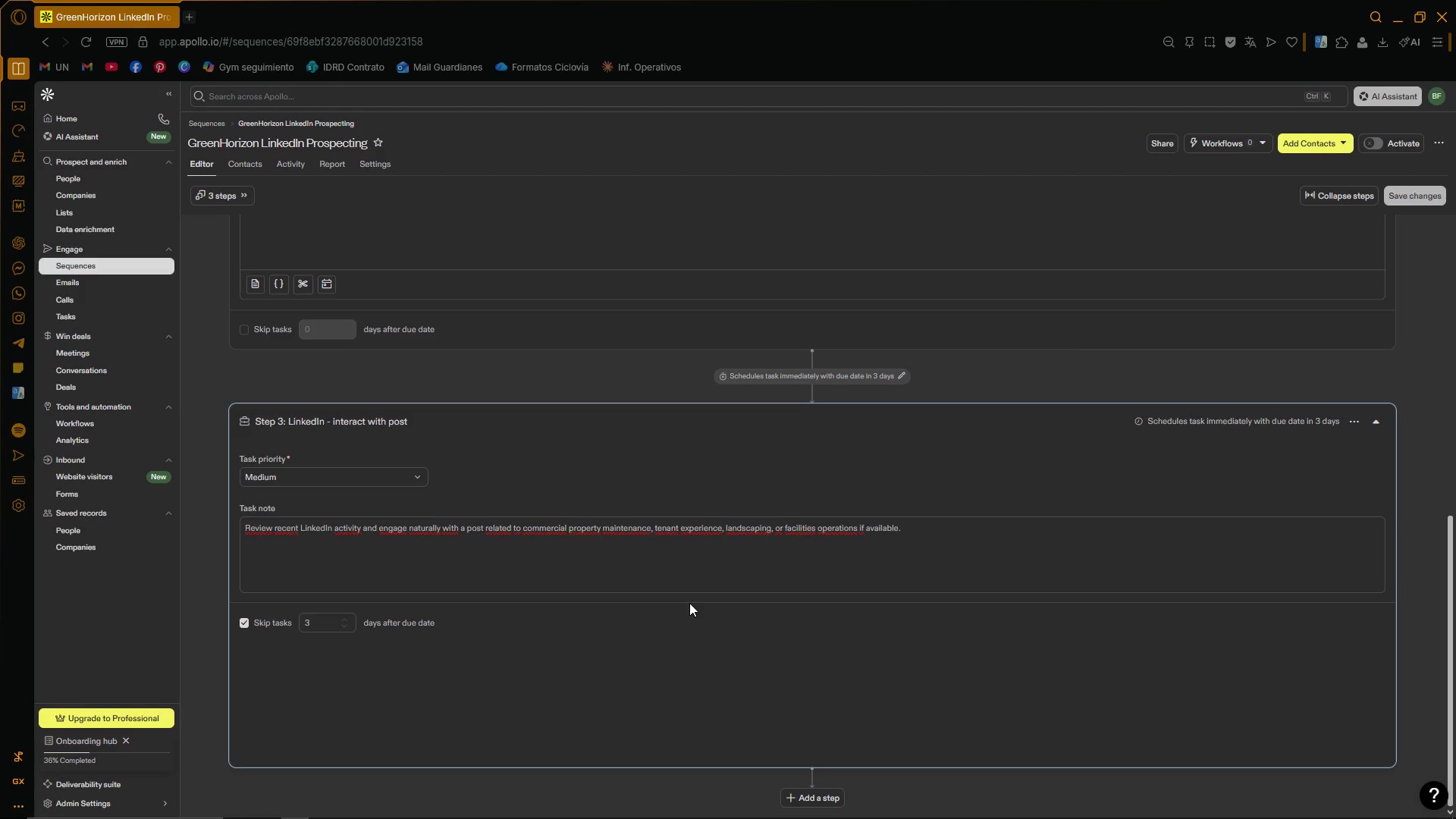 
scroll: coordinate [803, 544], scroll_direction: down, amount: 2.0
 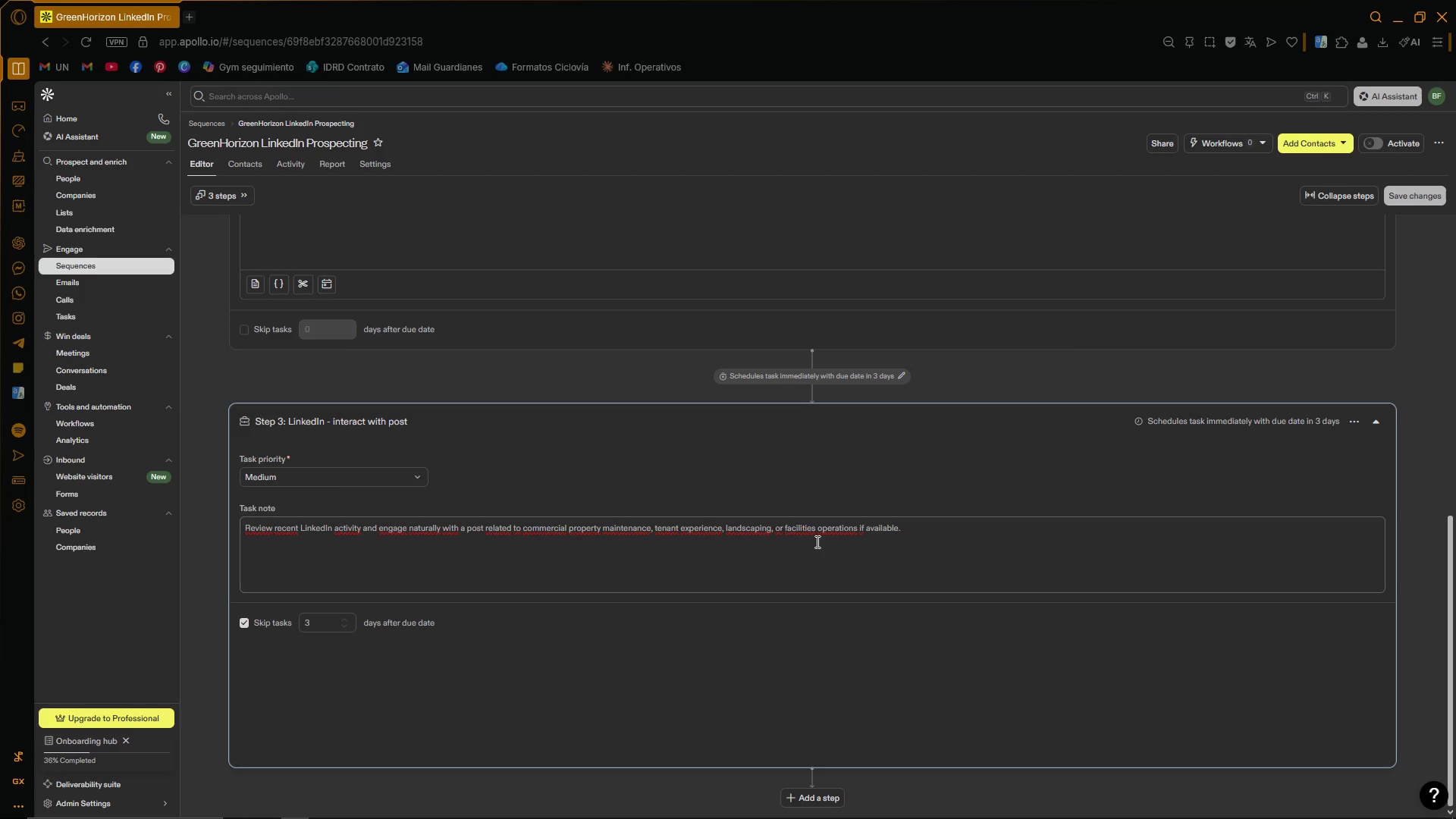 
key(Shift+ShiftRight)
 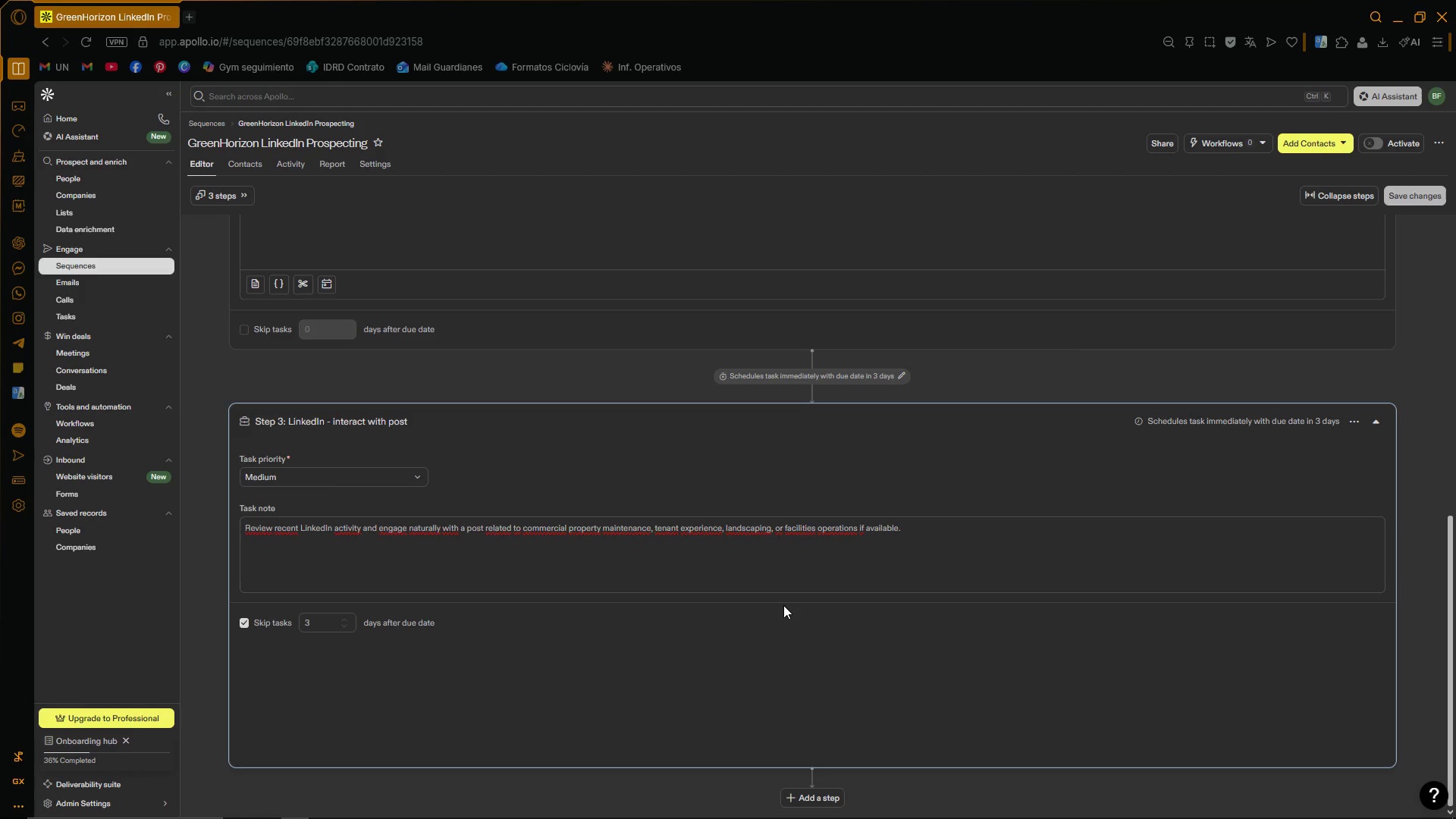 
scroll: coordinate [864, 727], scroll_direction: down, amount: 4.0
 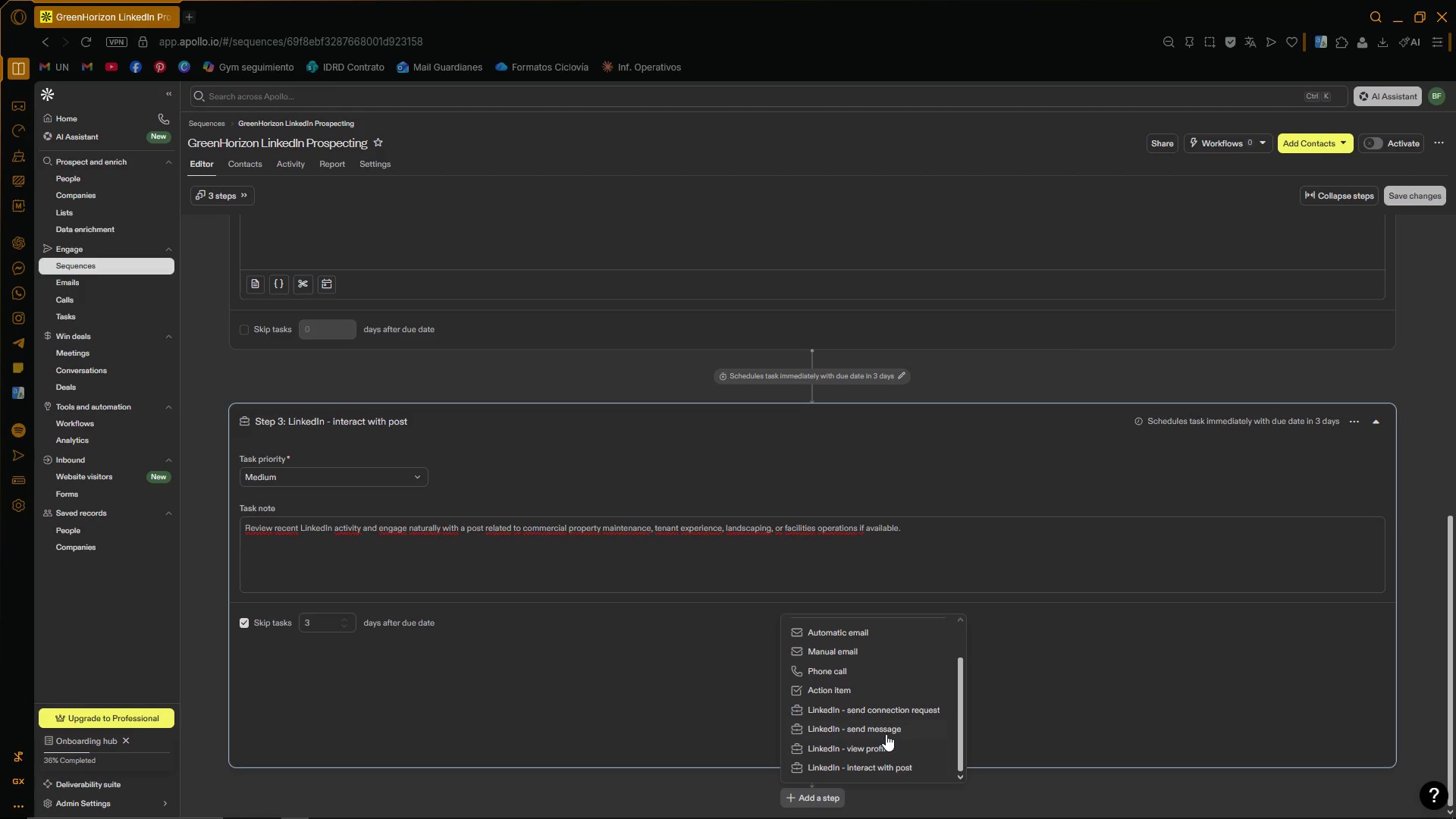 
left_click([890, 730])
 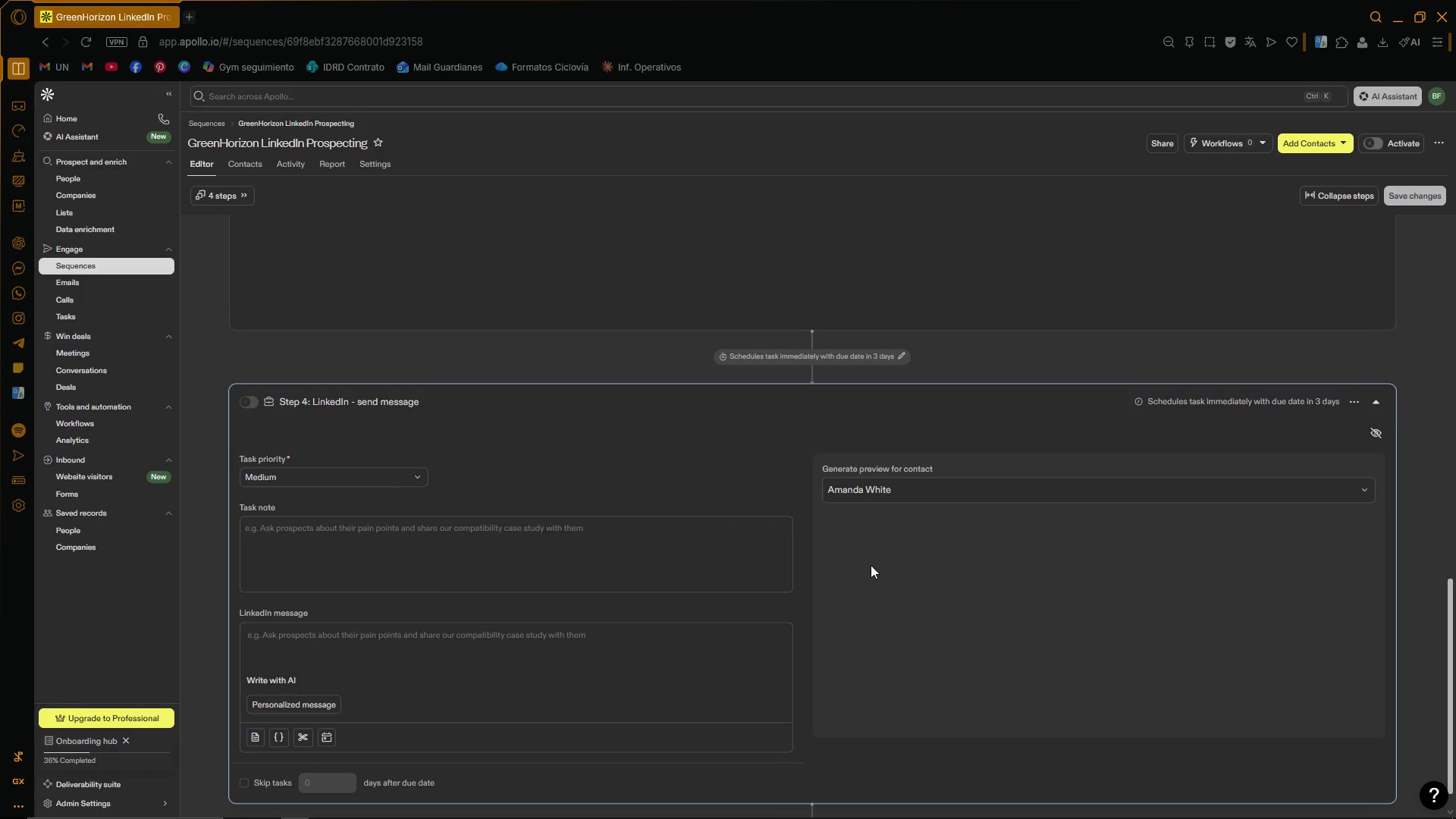 
scroll: coordinate [636, 404], scroll_direction: down, amount: 3.0
 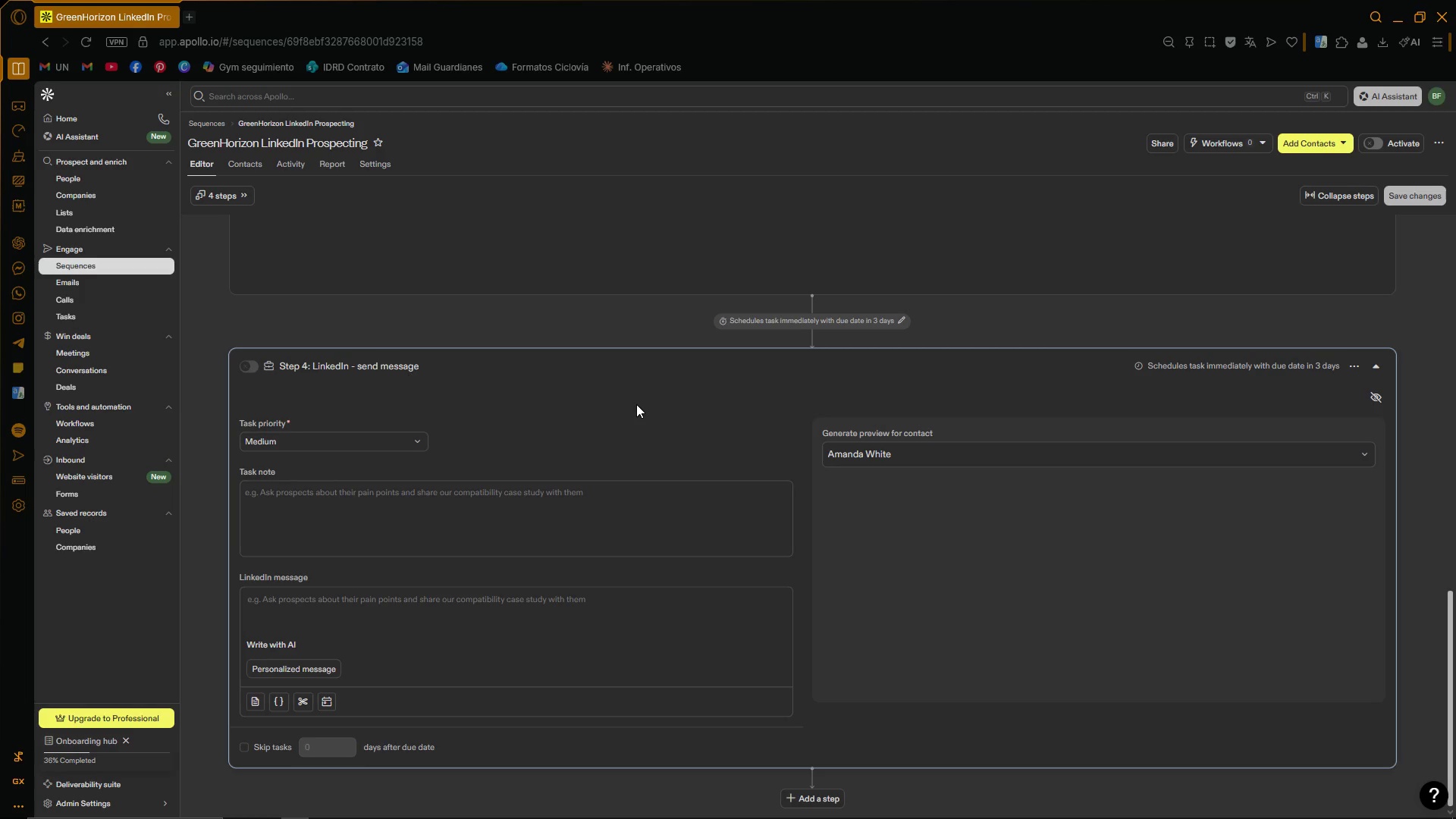 
wait(53.32)
 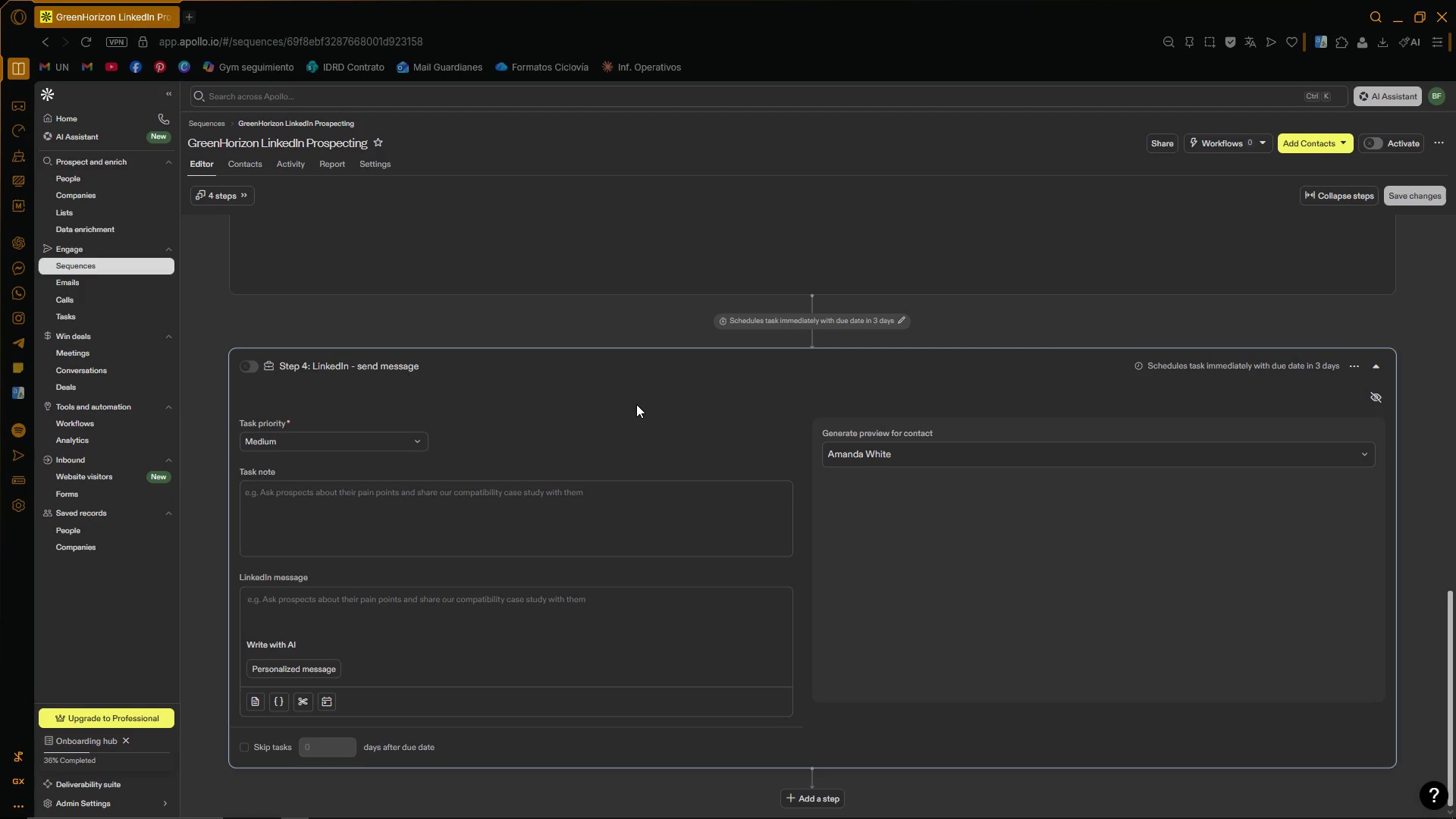 
left_click_drag(start_coordinate=[468, 475], to_coordinate=[467, 472])
 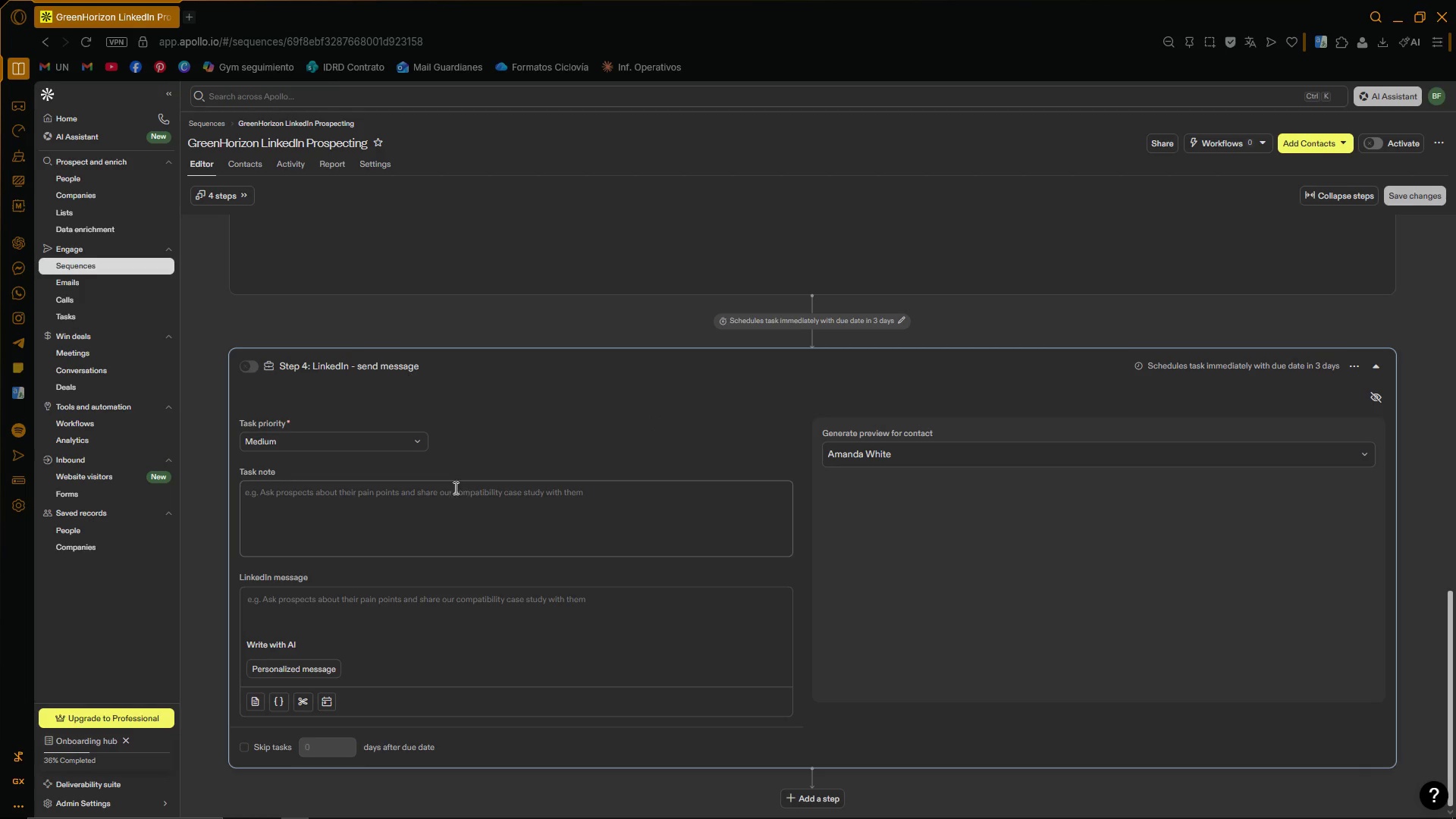 
triple_click([452, 494])
 